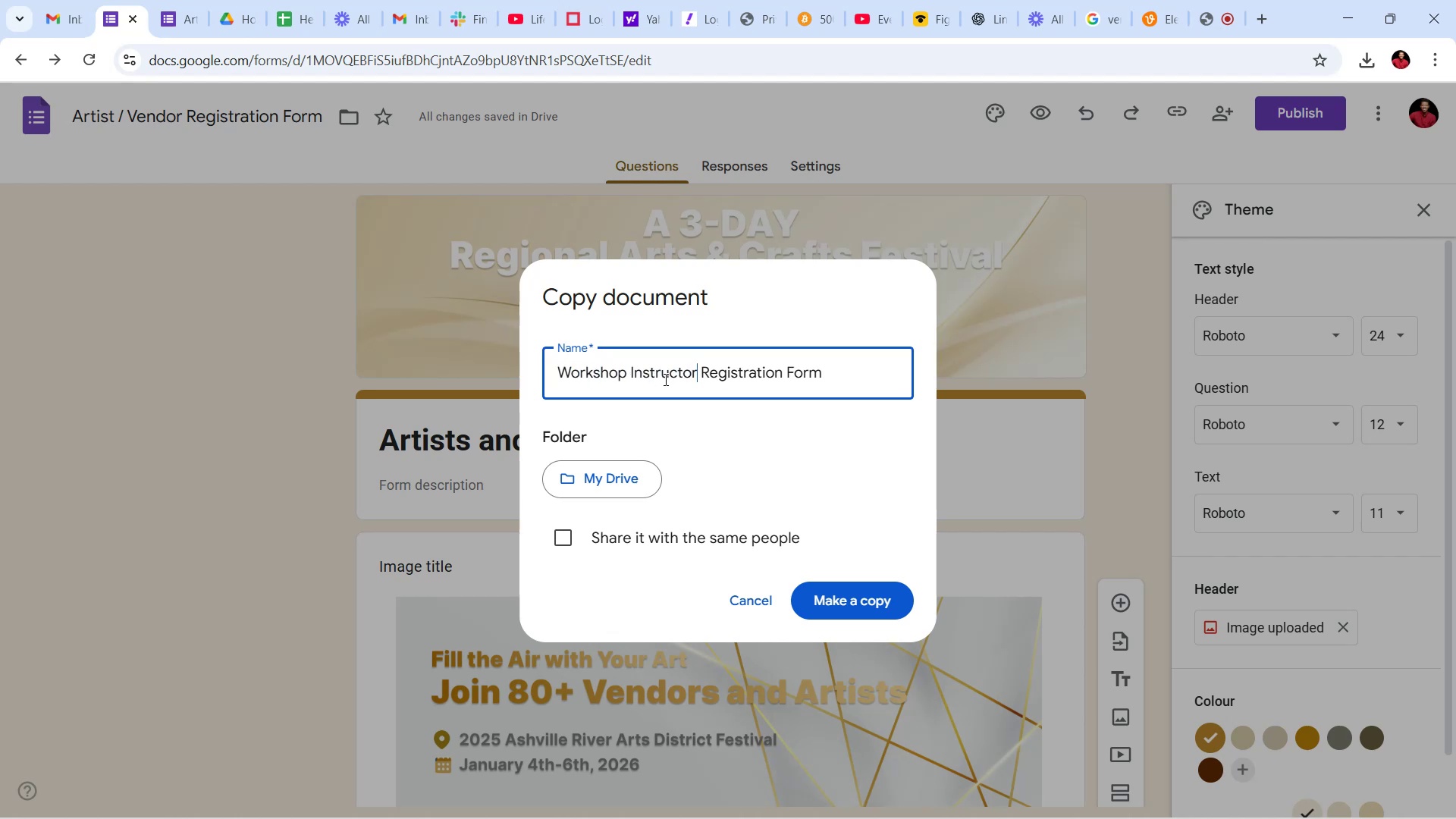 
left_click([830, 596])
 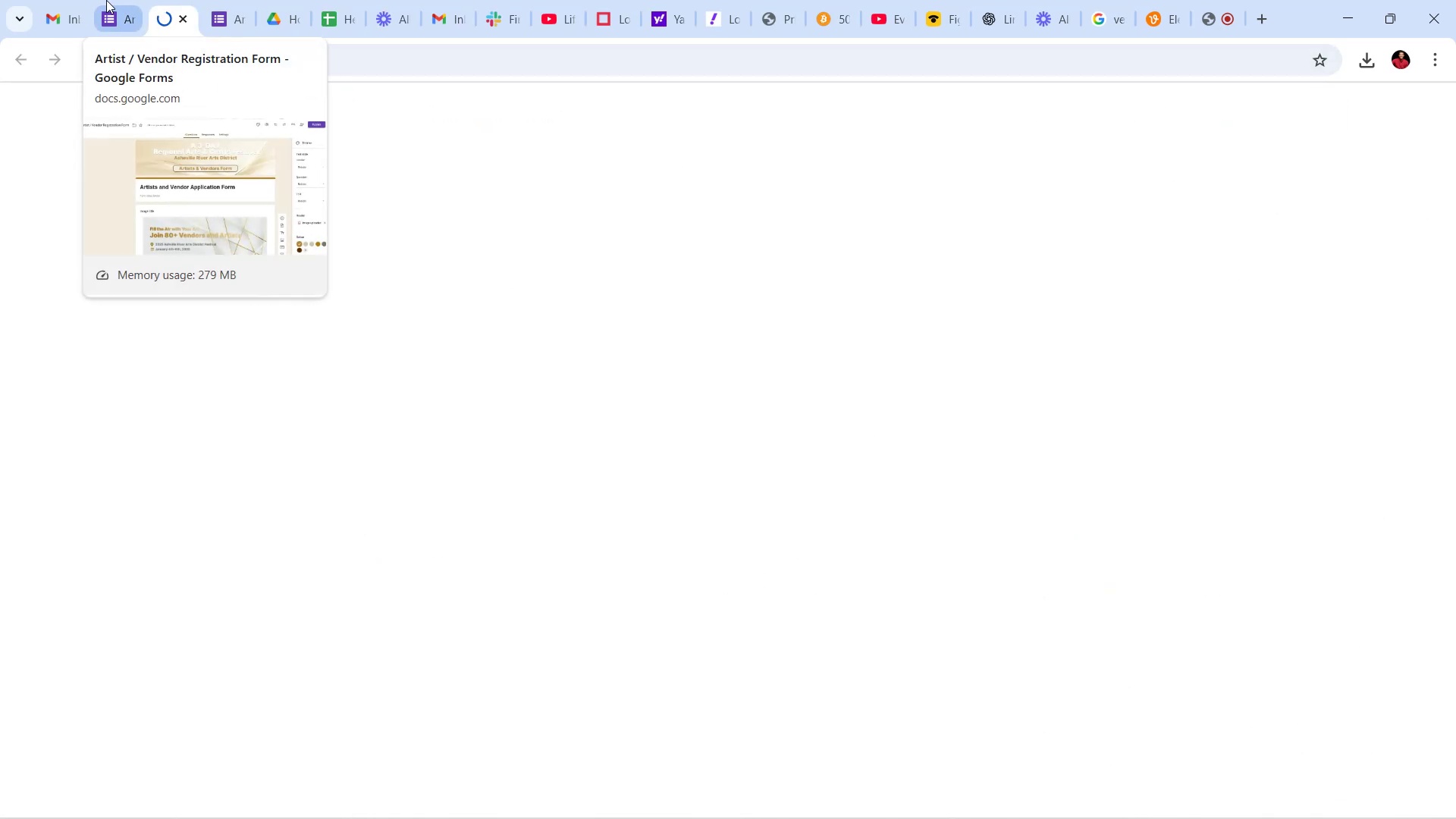 
left_click([105, 0])
 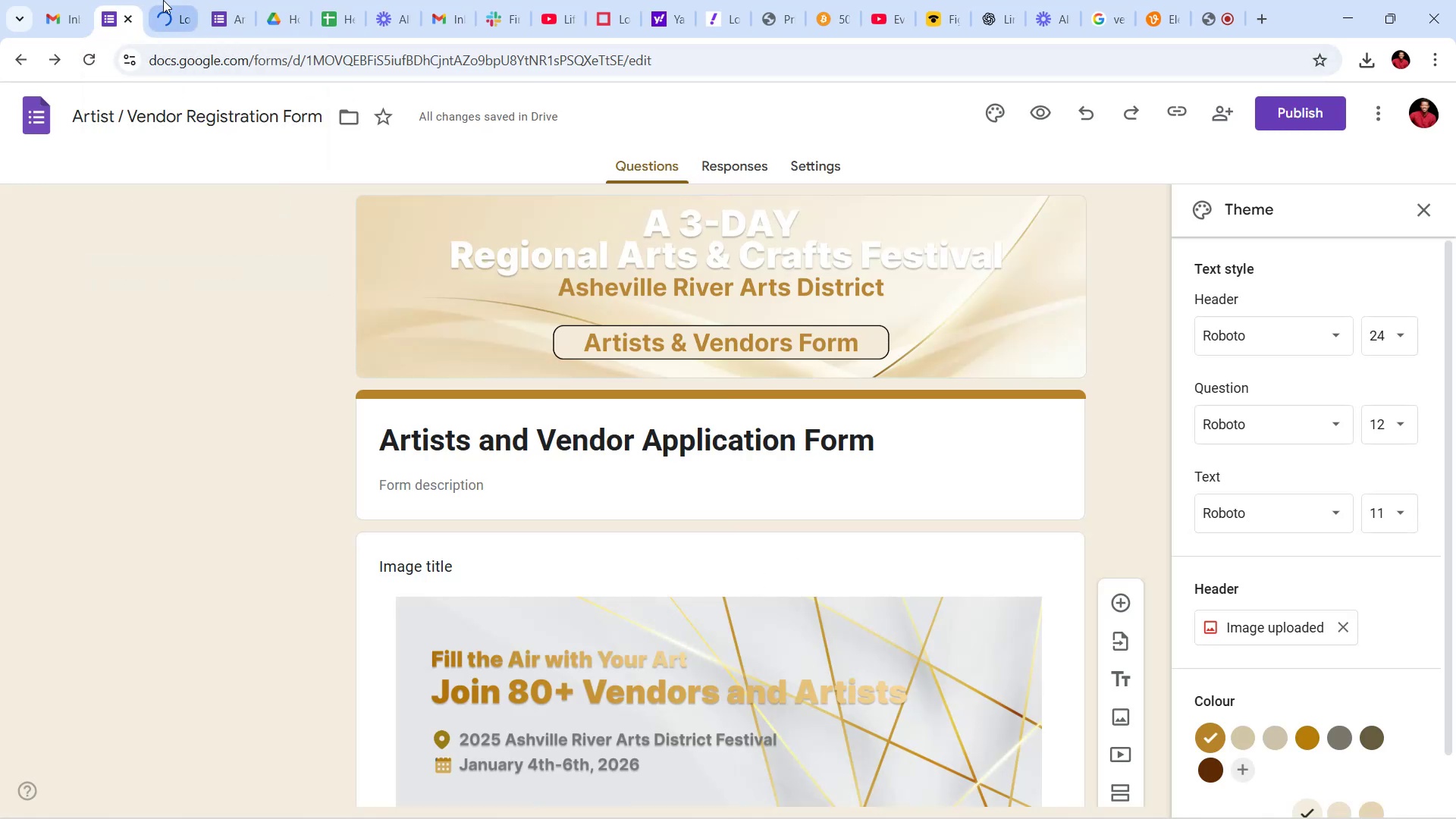 
left_click([164, 0])
 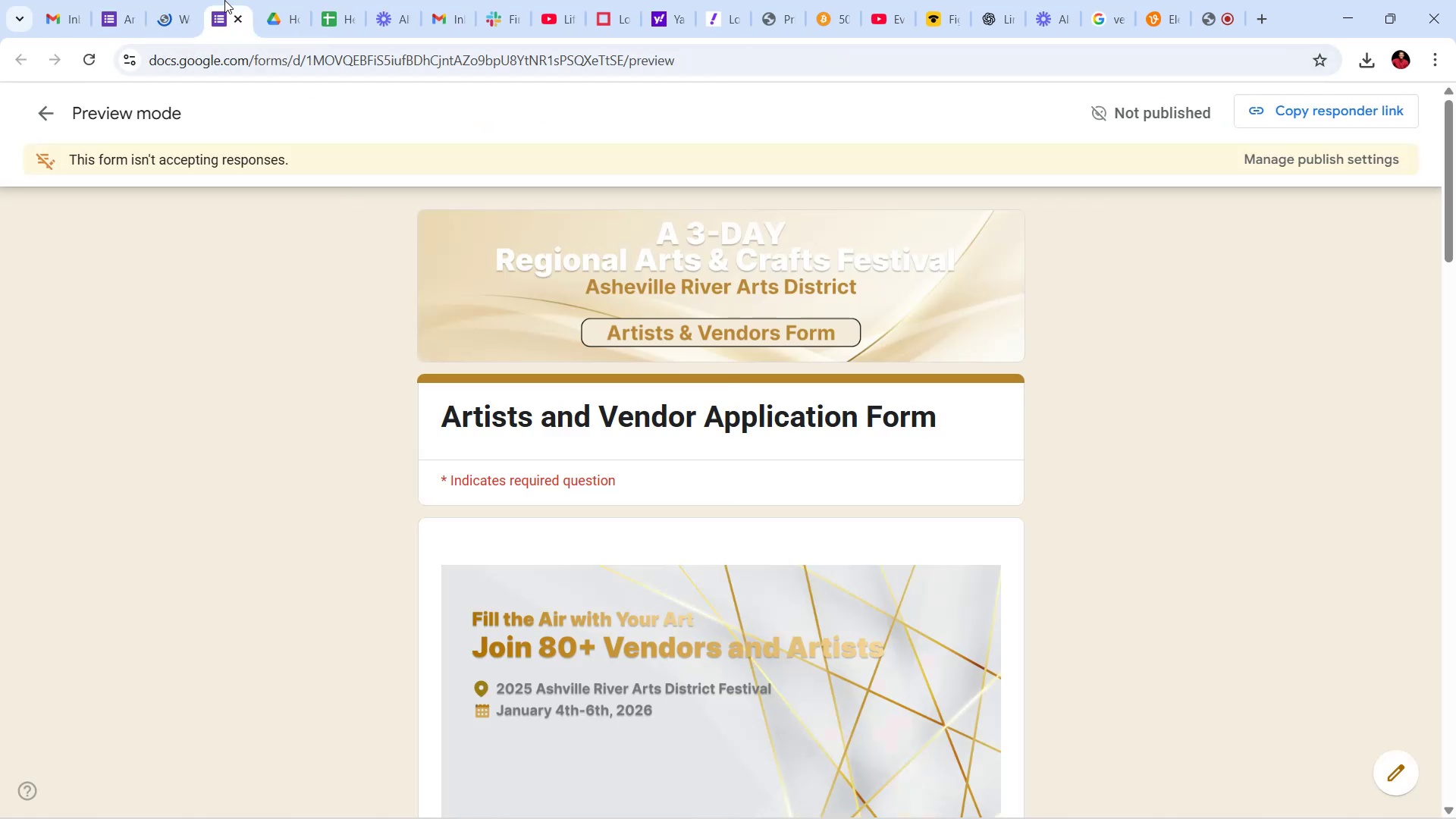 
left_click([175, 8])
 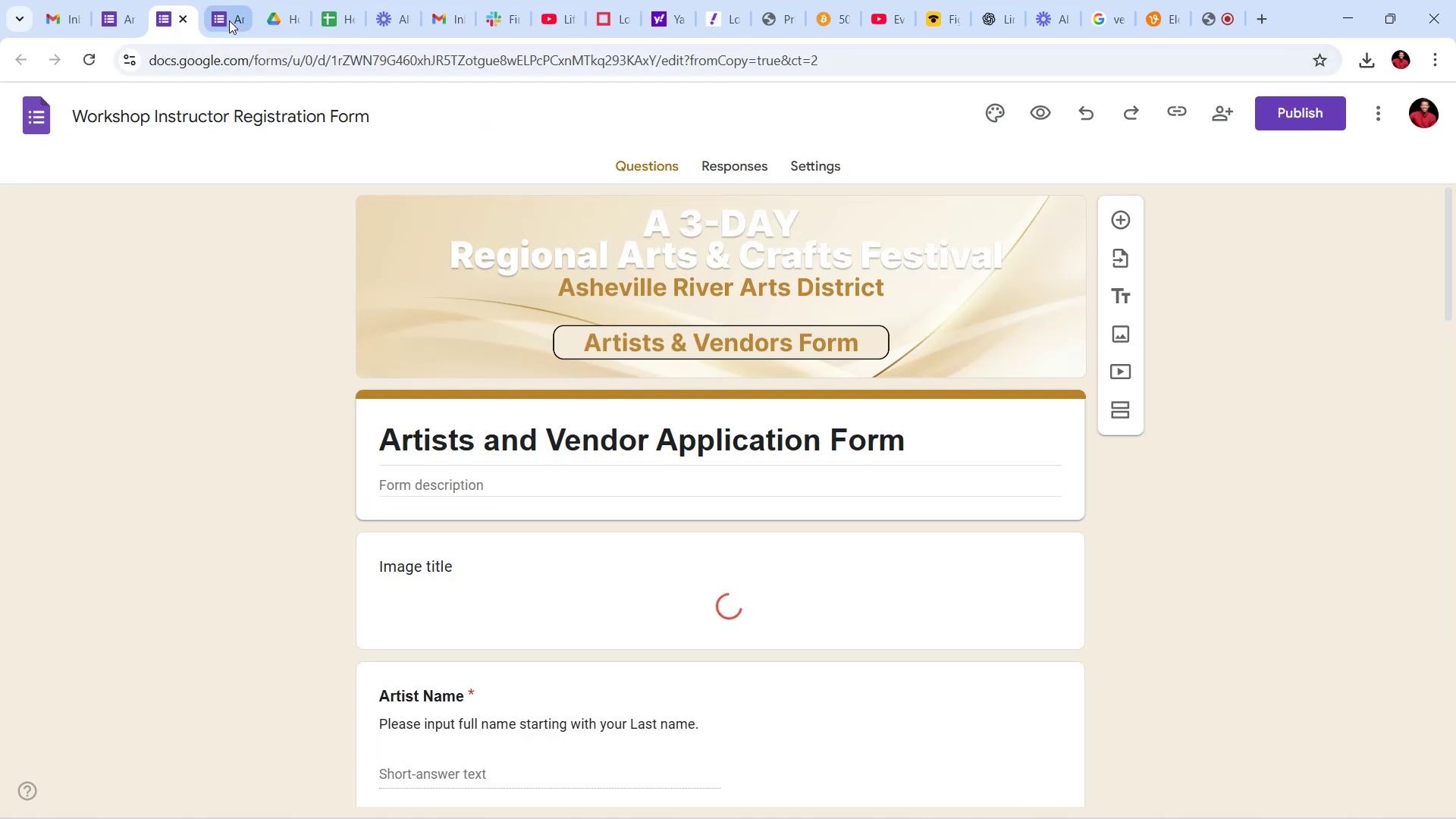 
right_click([216, 5])
 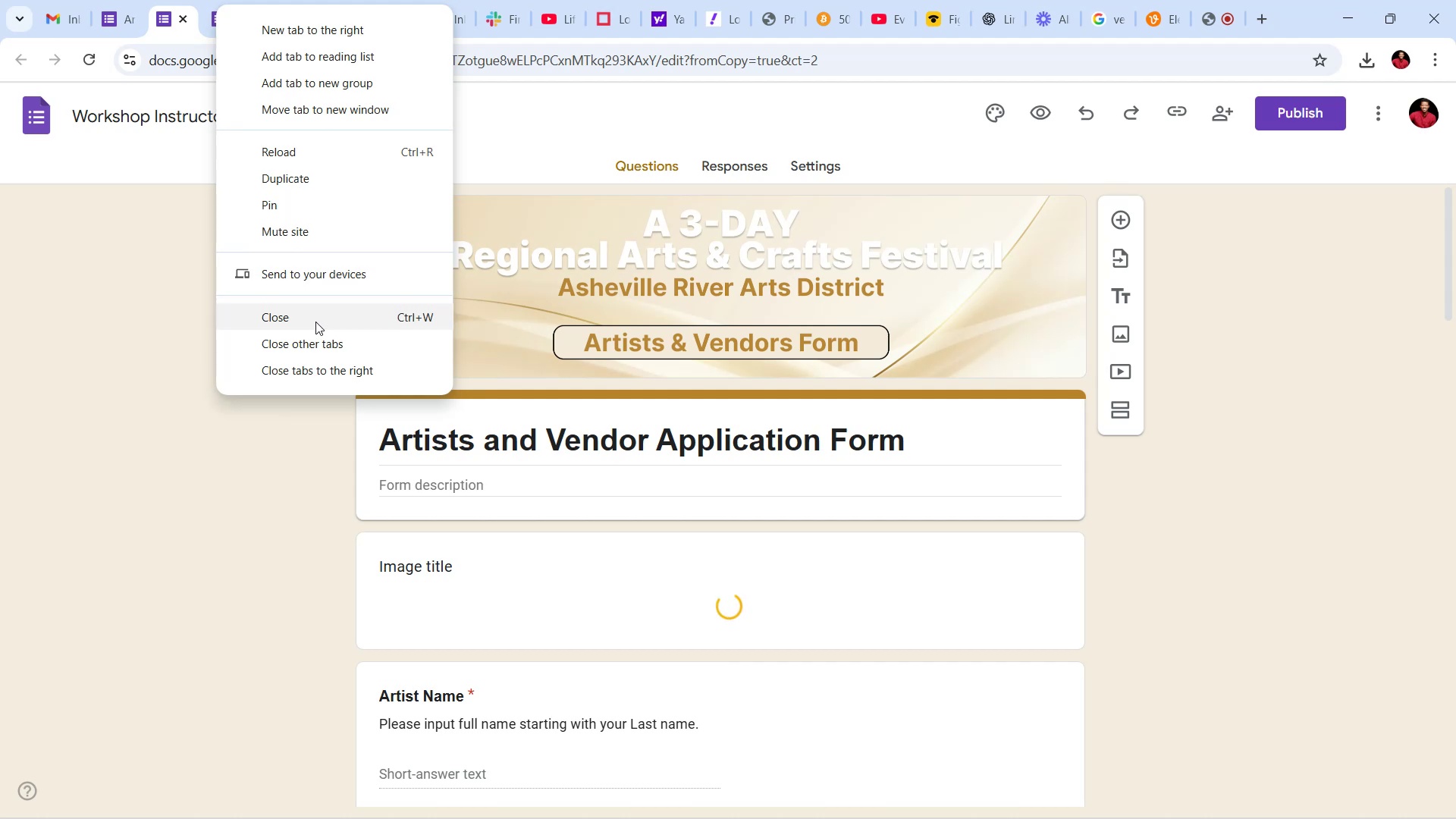 
left_click([315, 322])
 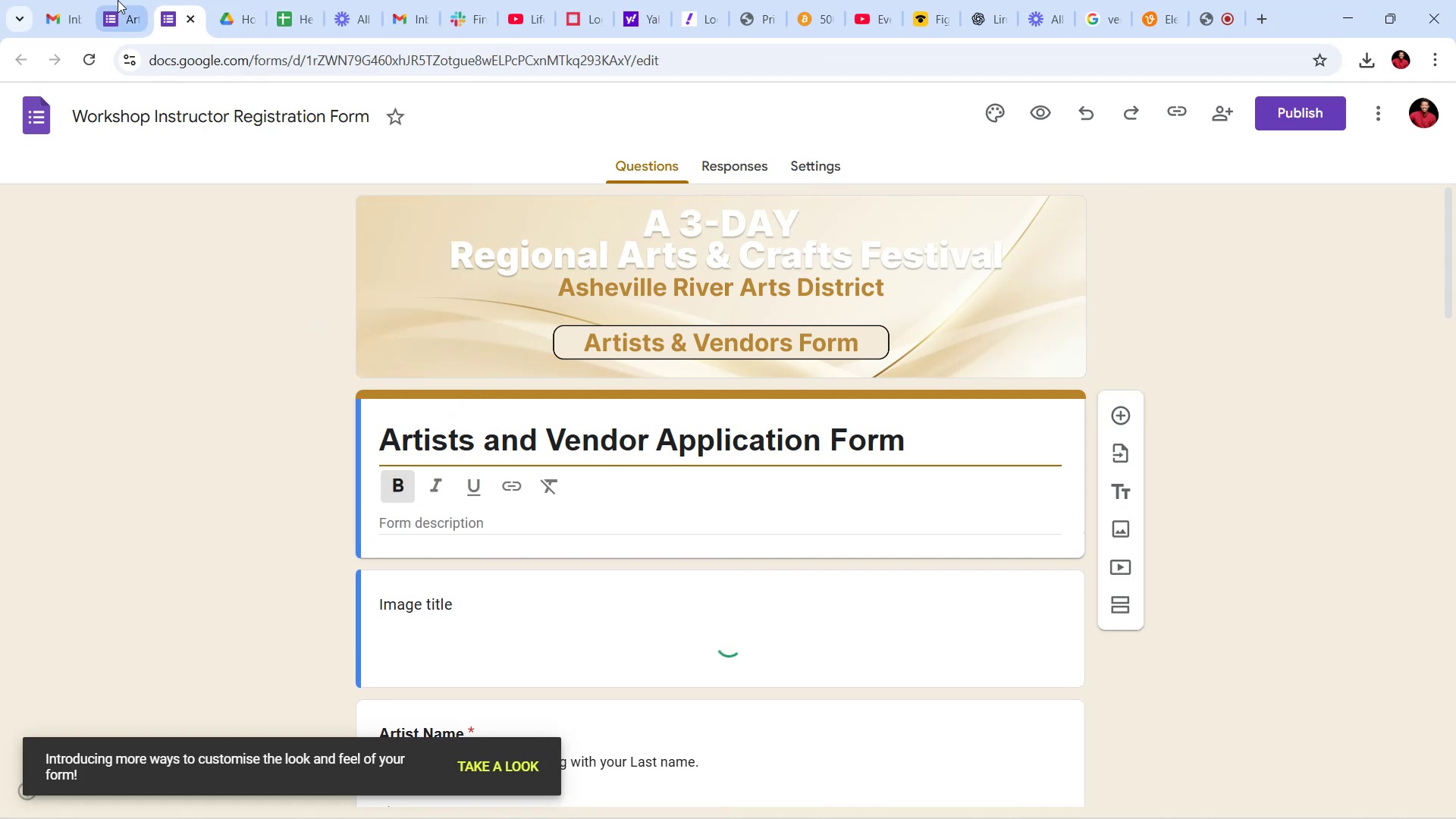 
left_click([116, 0])
 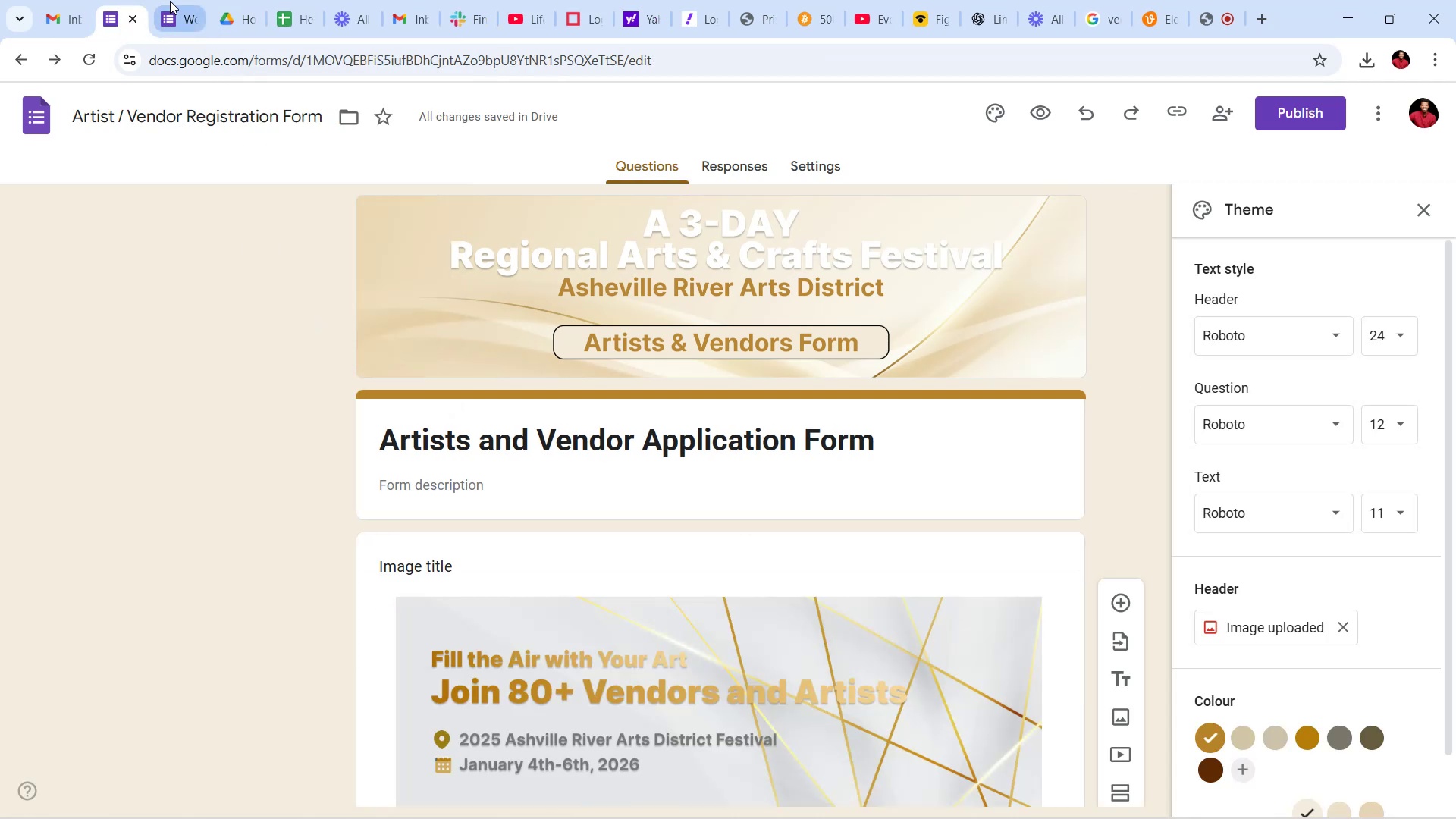 
left_click([170, 1])
 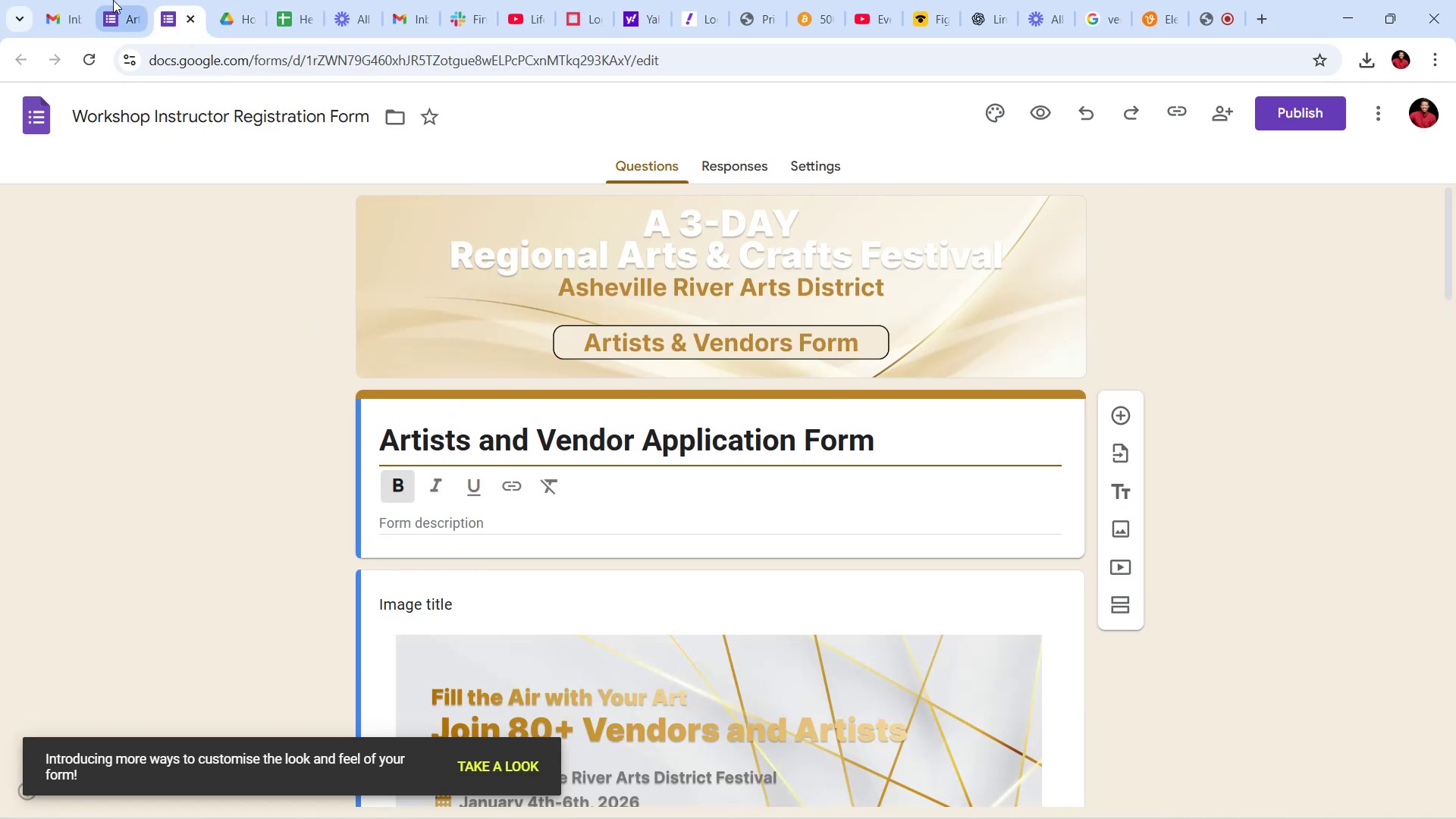 
left_click([121, 0])
 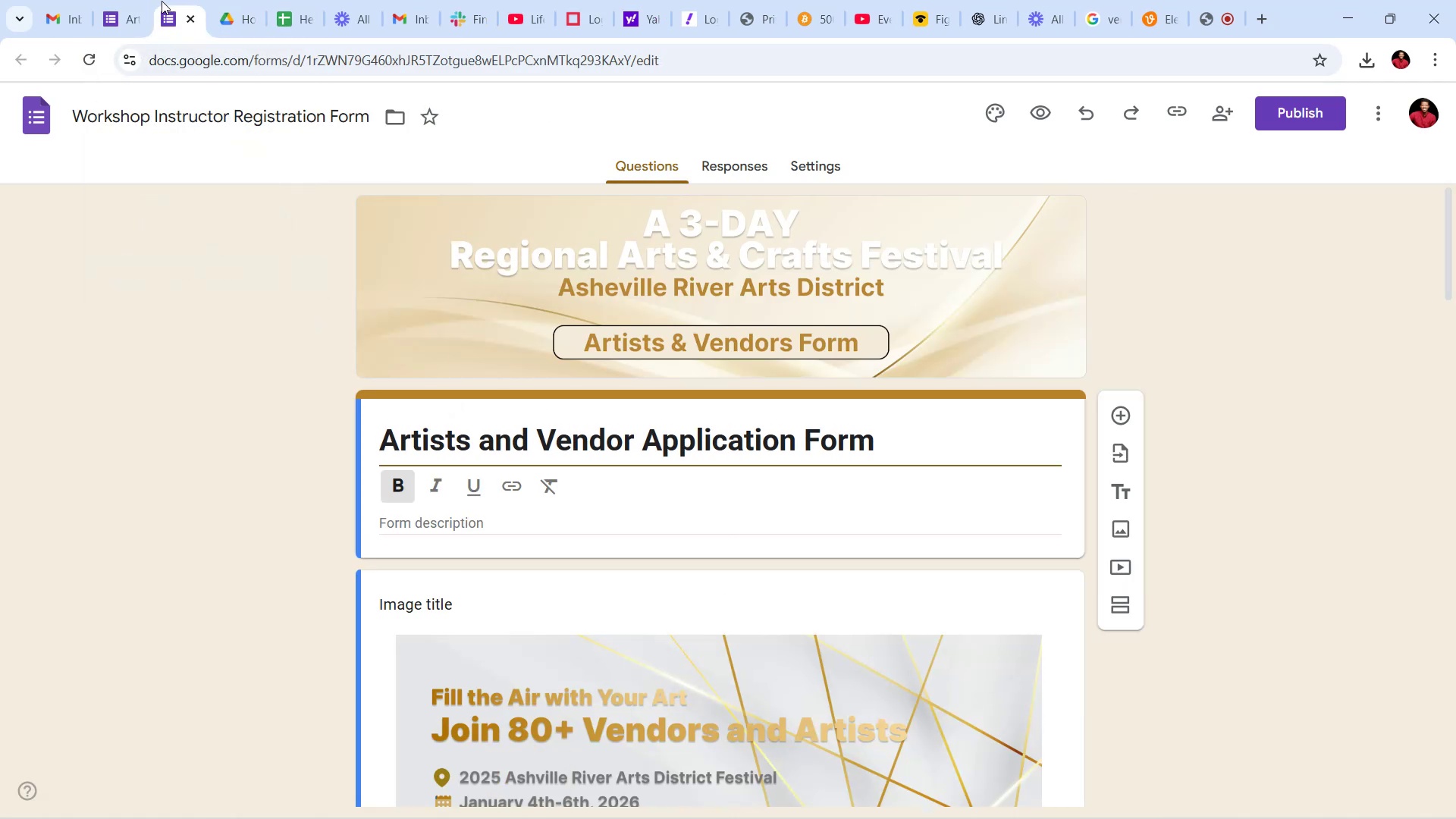 
left_click([105, 0])
 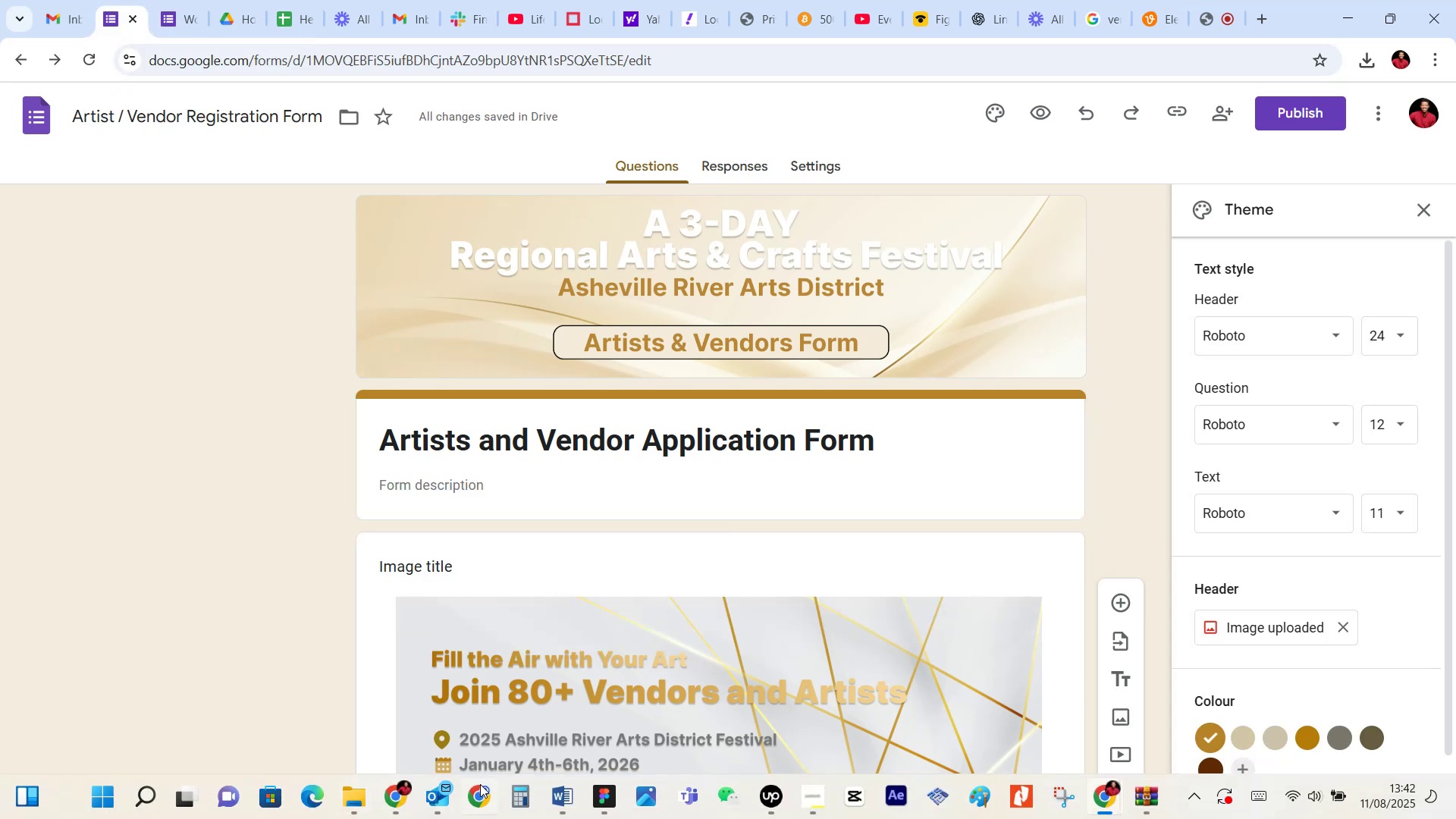 
left_click([563, 801])
 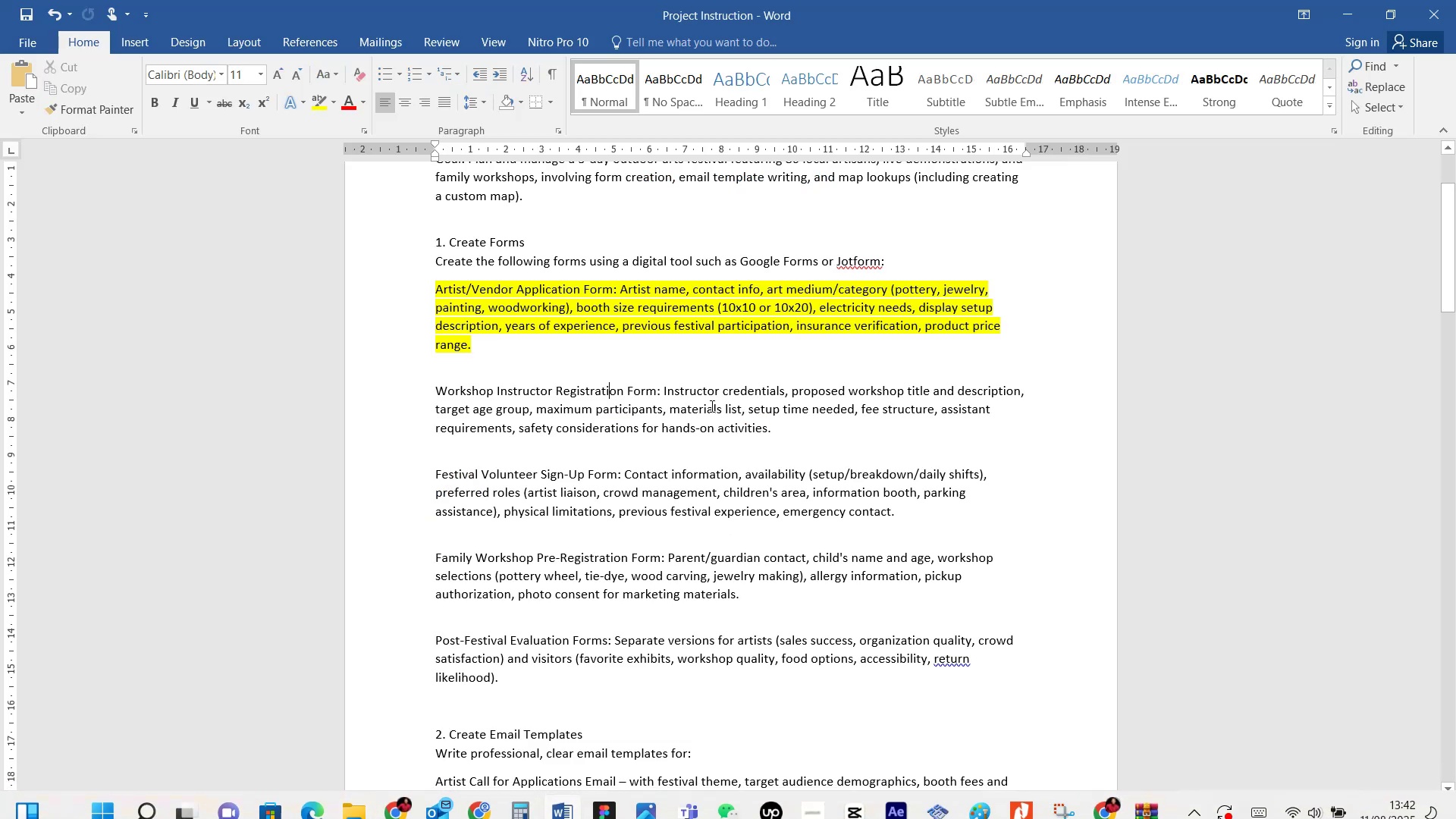 
left_click([711, 406])
 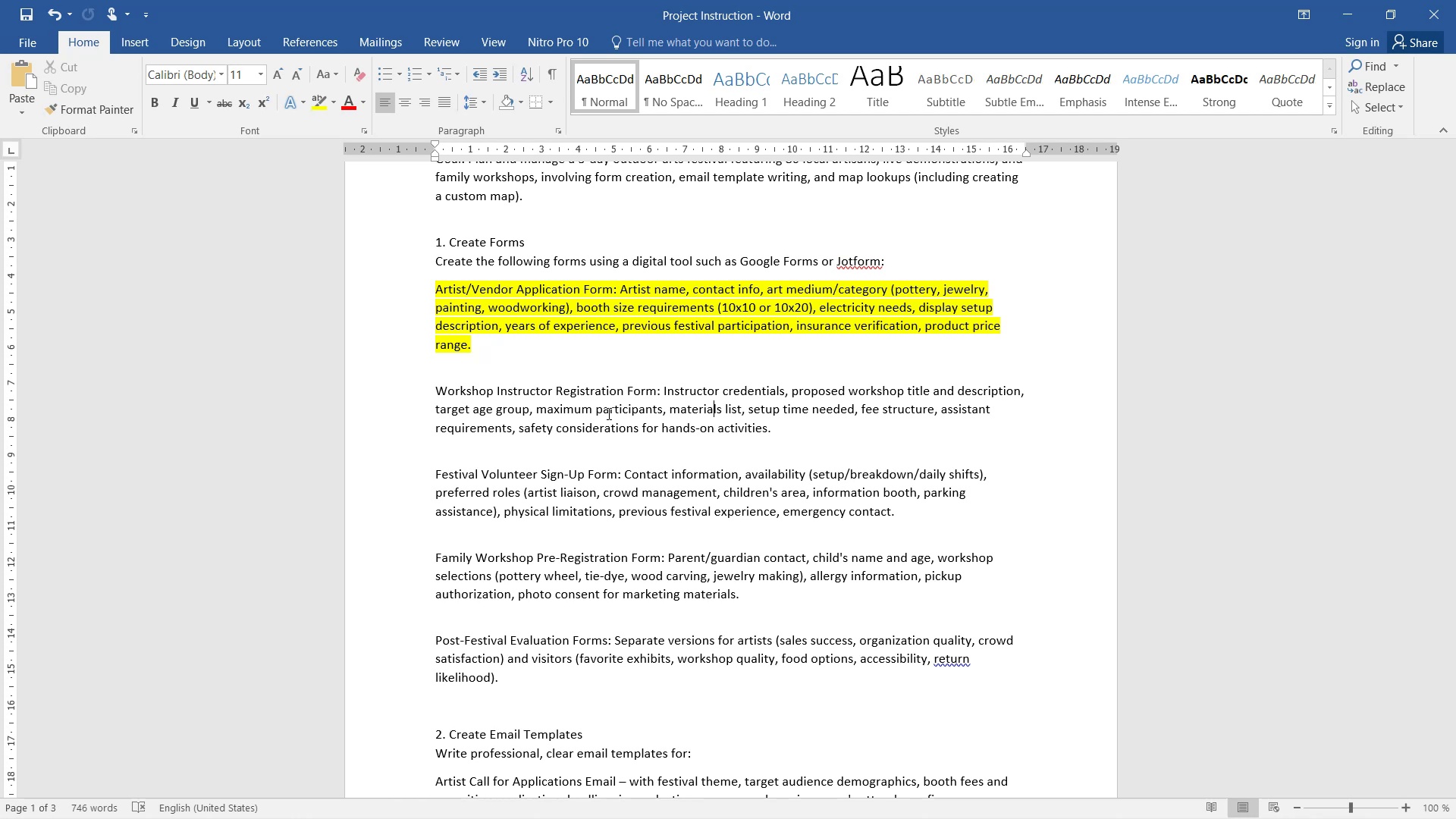 
wait(53.14)
 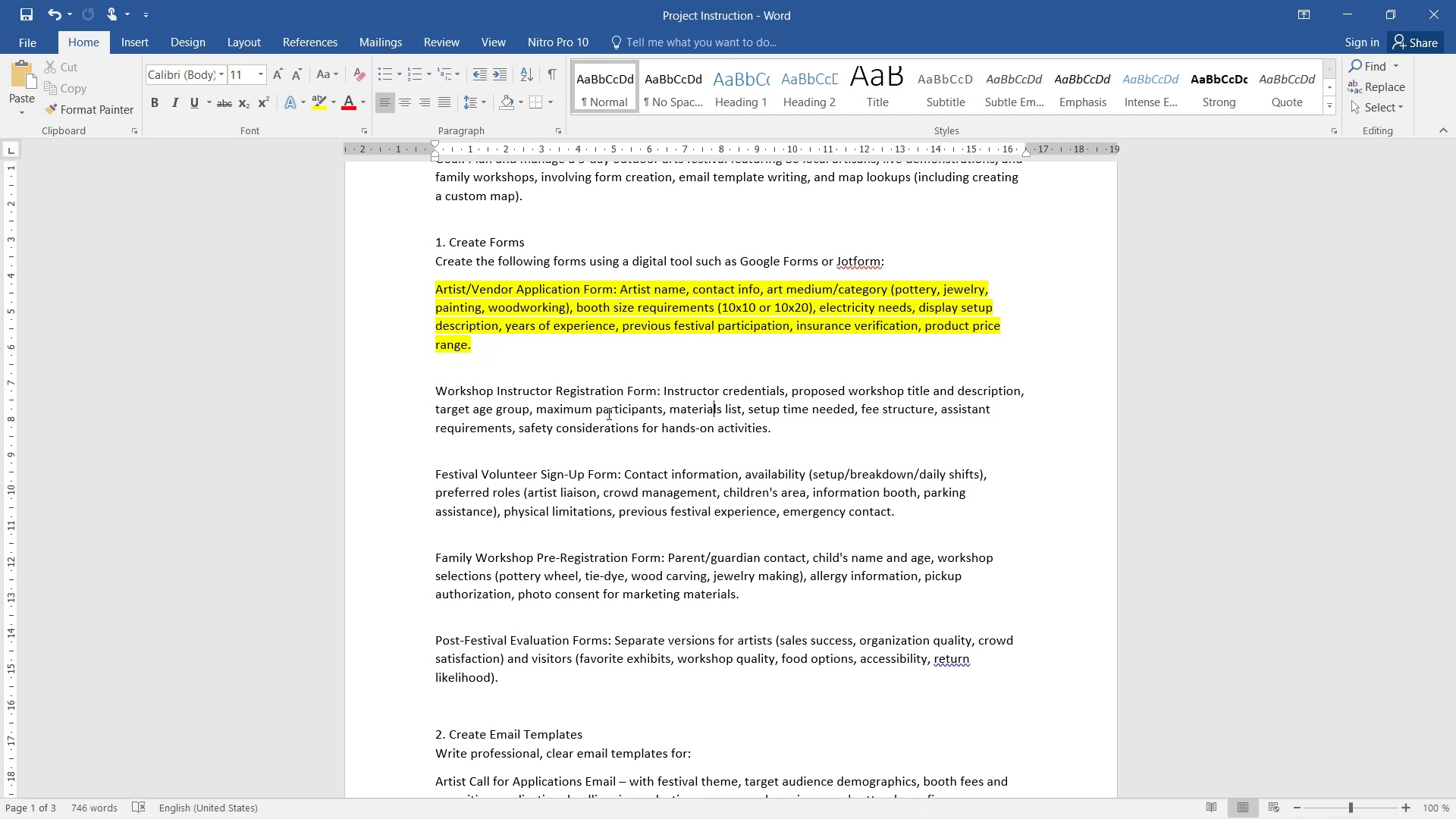 
scroll: coordinate [711, 480], scroll_direction: down, amount: 3.0
 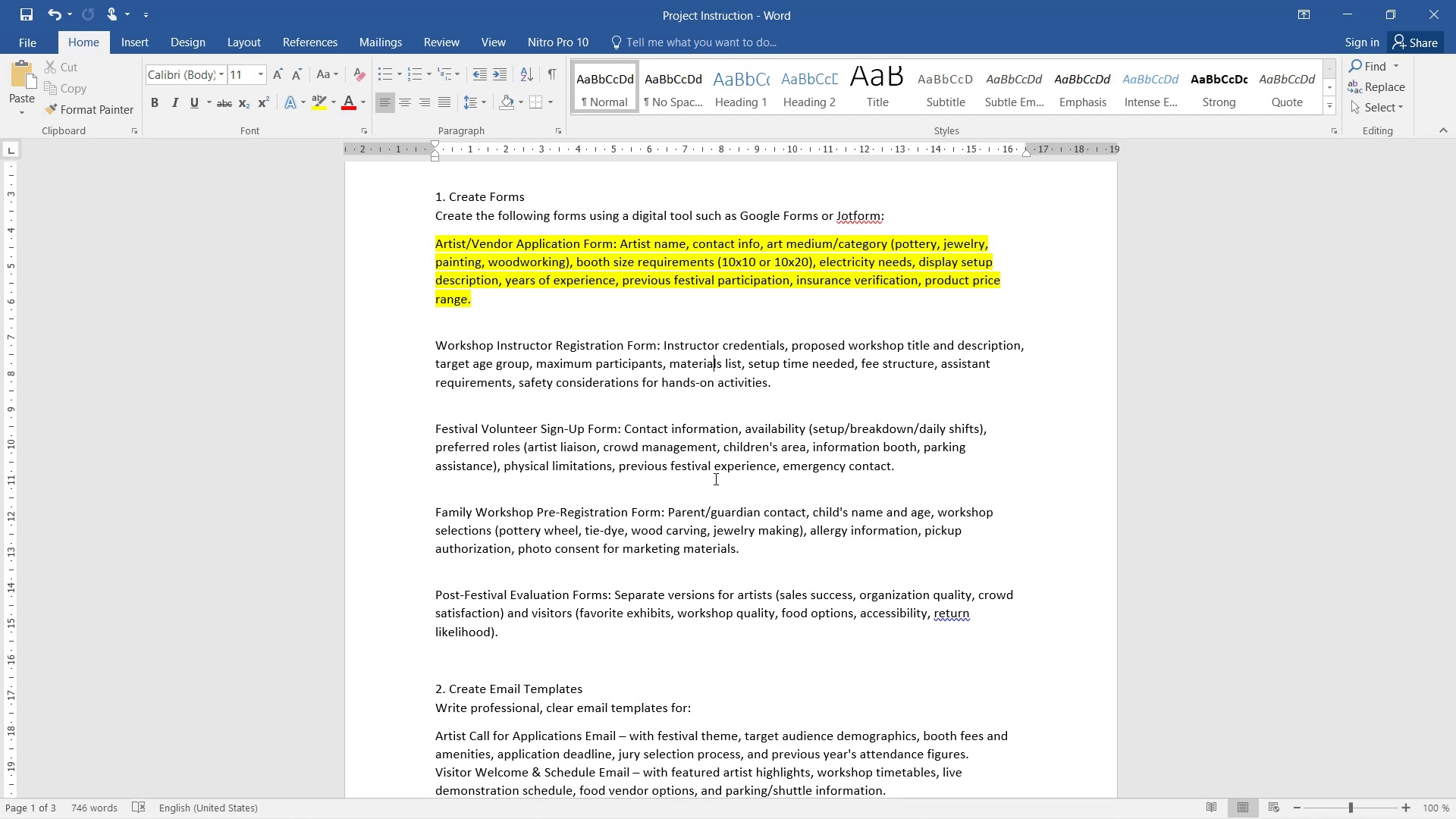 
wait(47.23)
 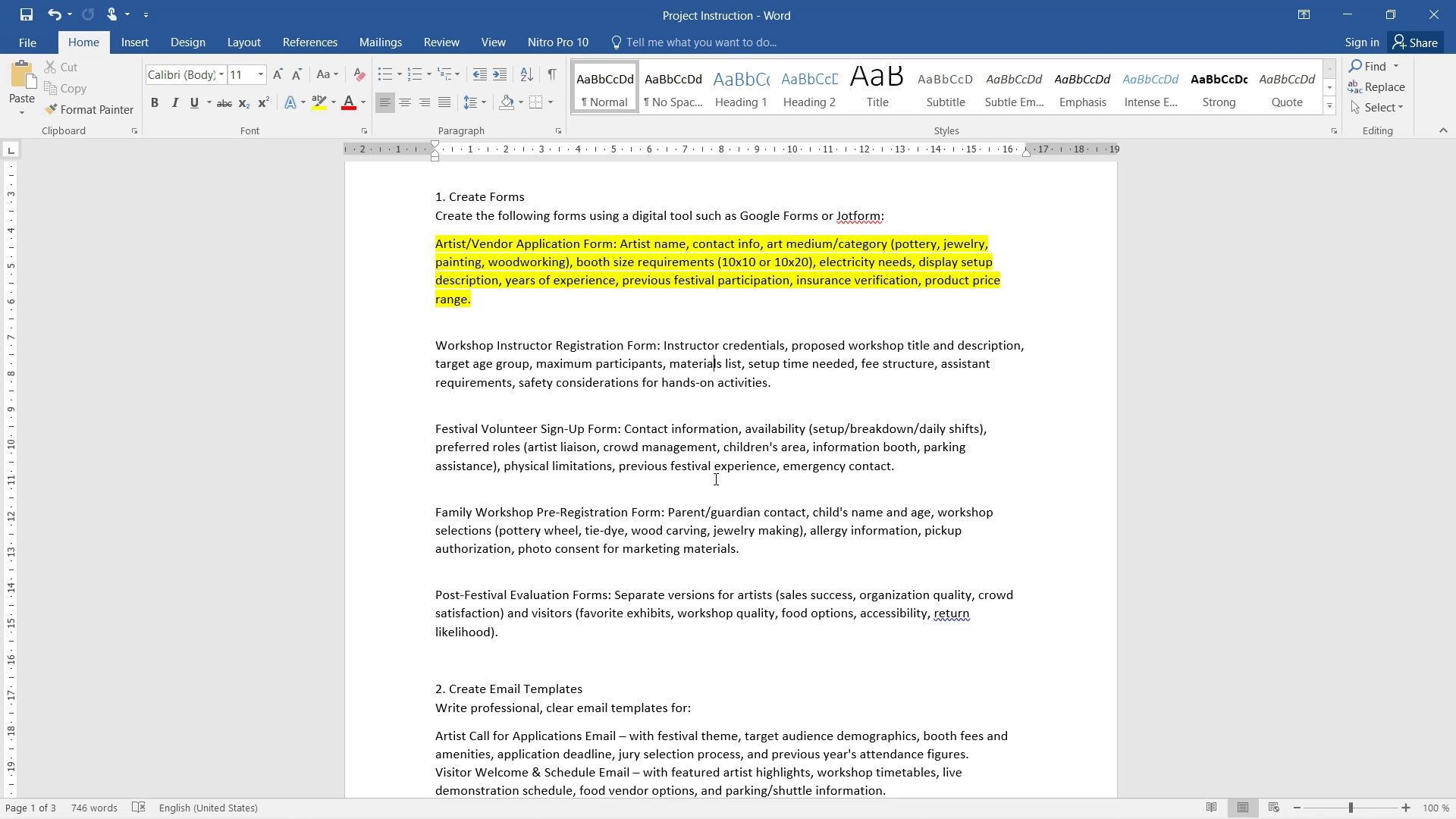 
left_click([188, 265])
 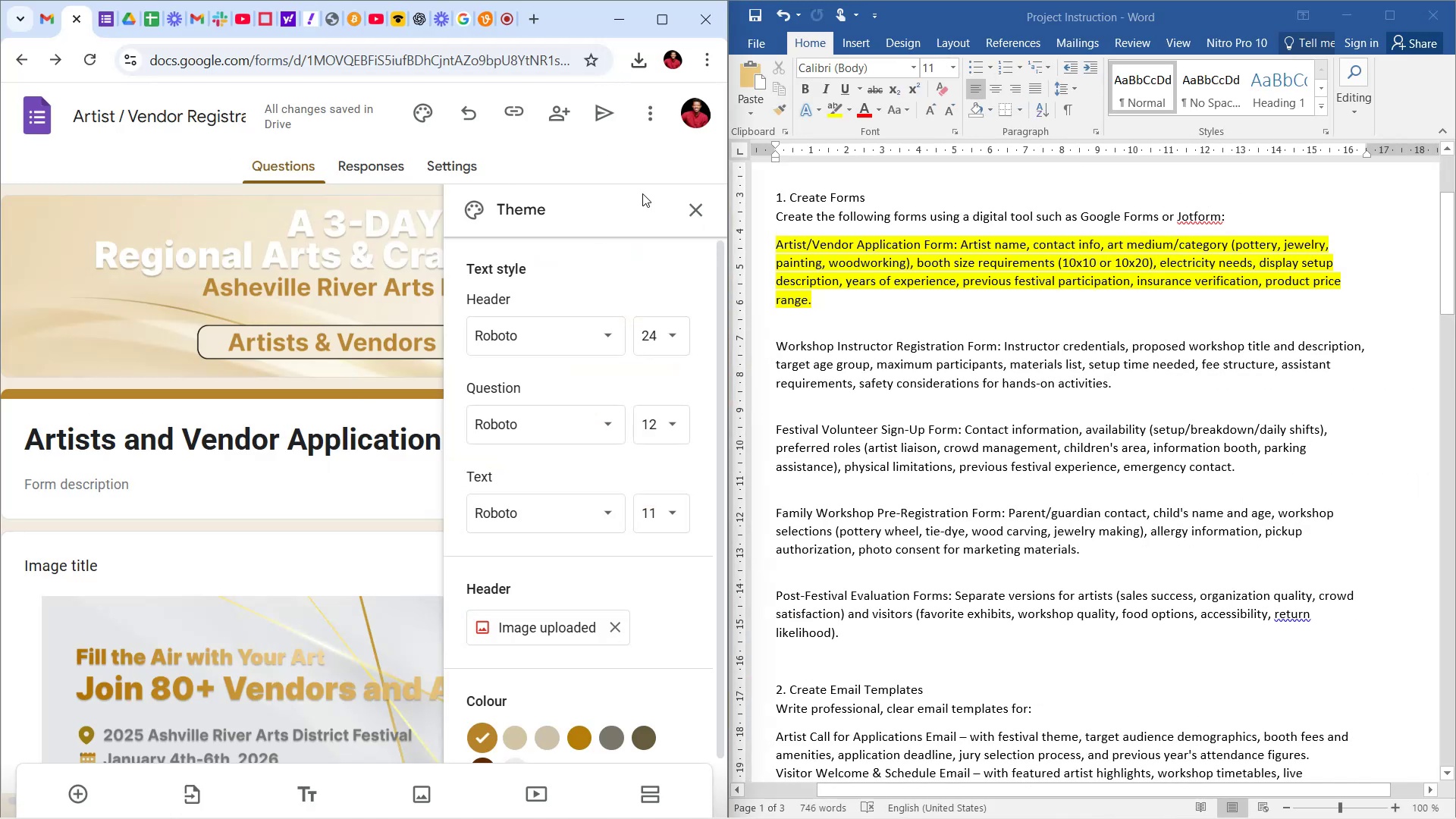 
left_click([690, 207])
 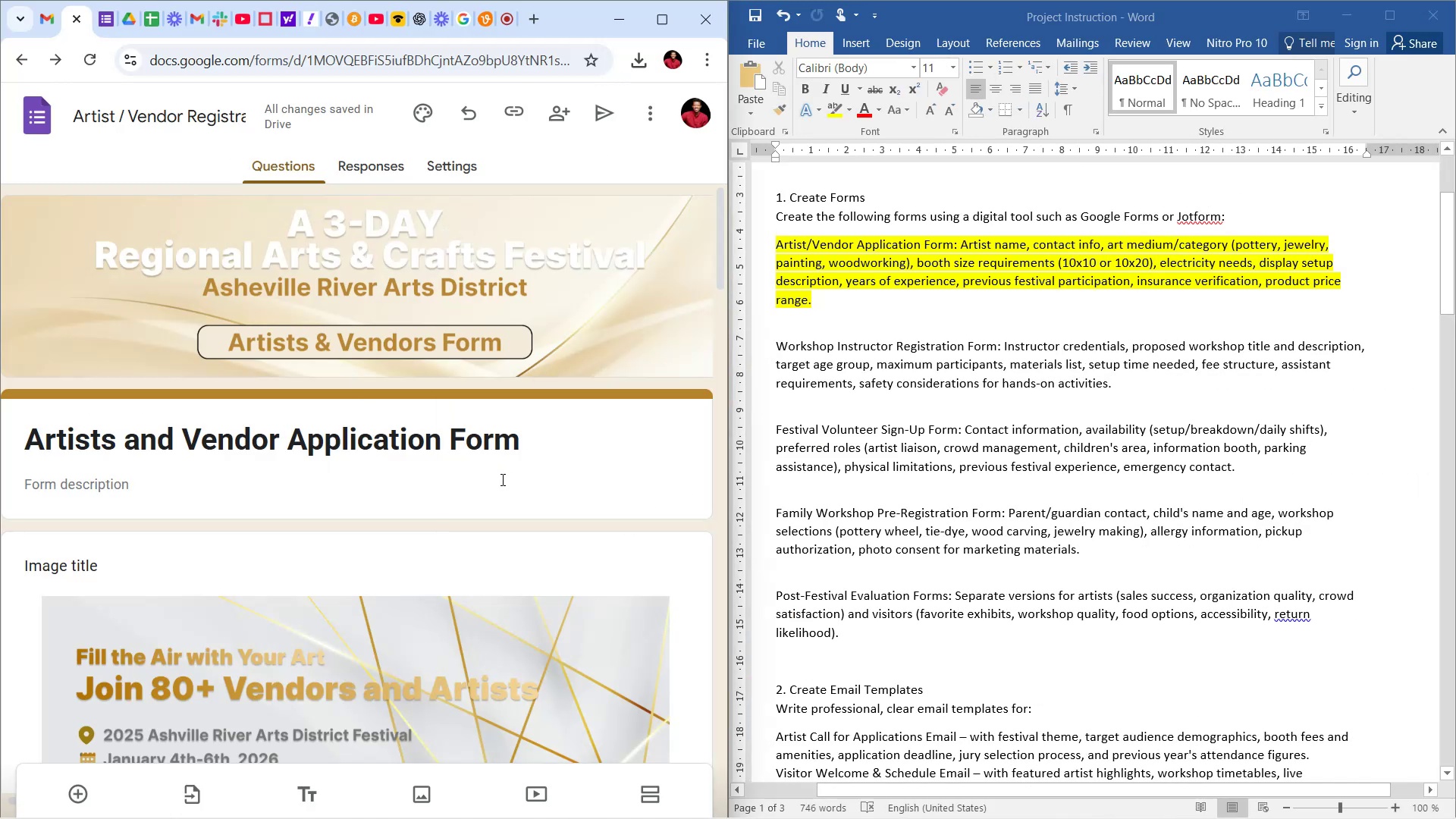 
scroll: coordinate [514, 496], scroll_direction: up, amount: 8.0
 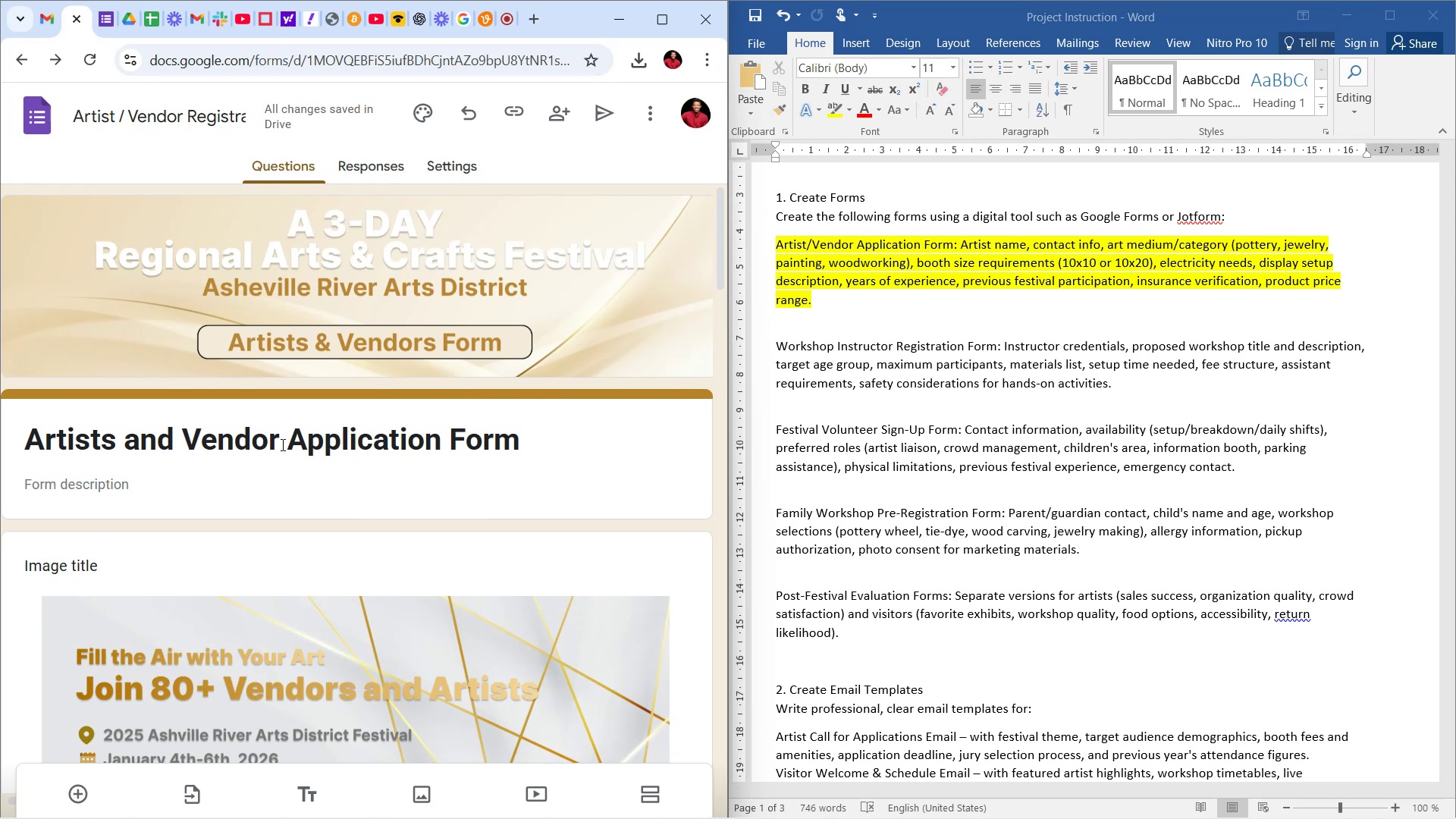 
left_click([243, 447])
 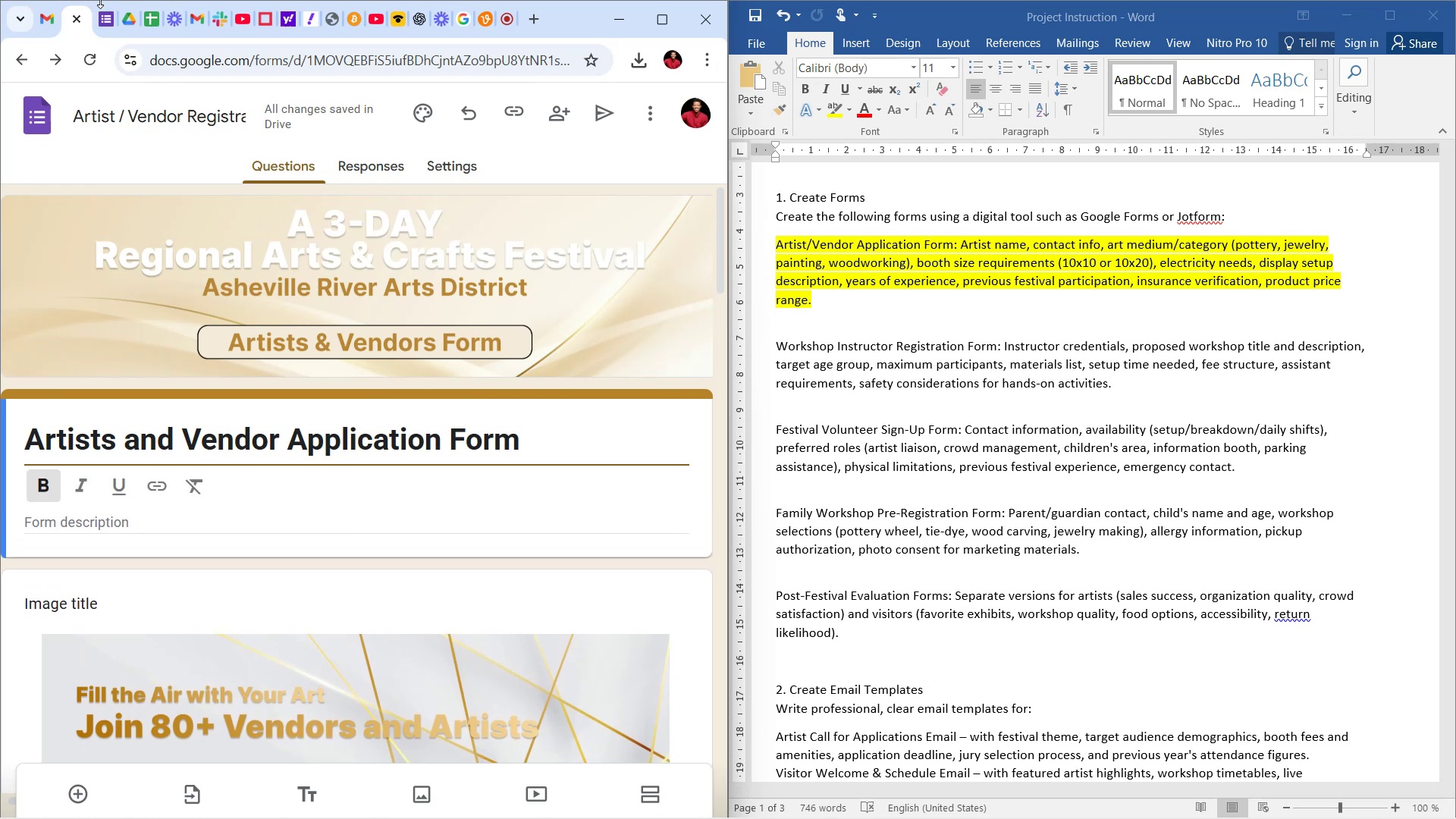 
left_click([104, 17])
 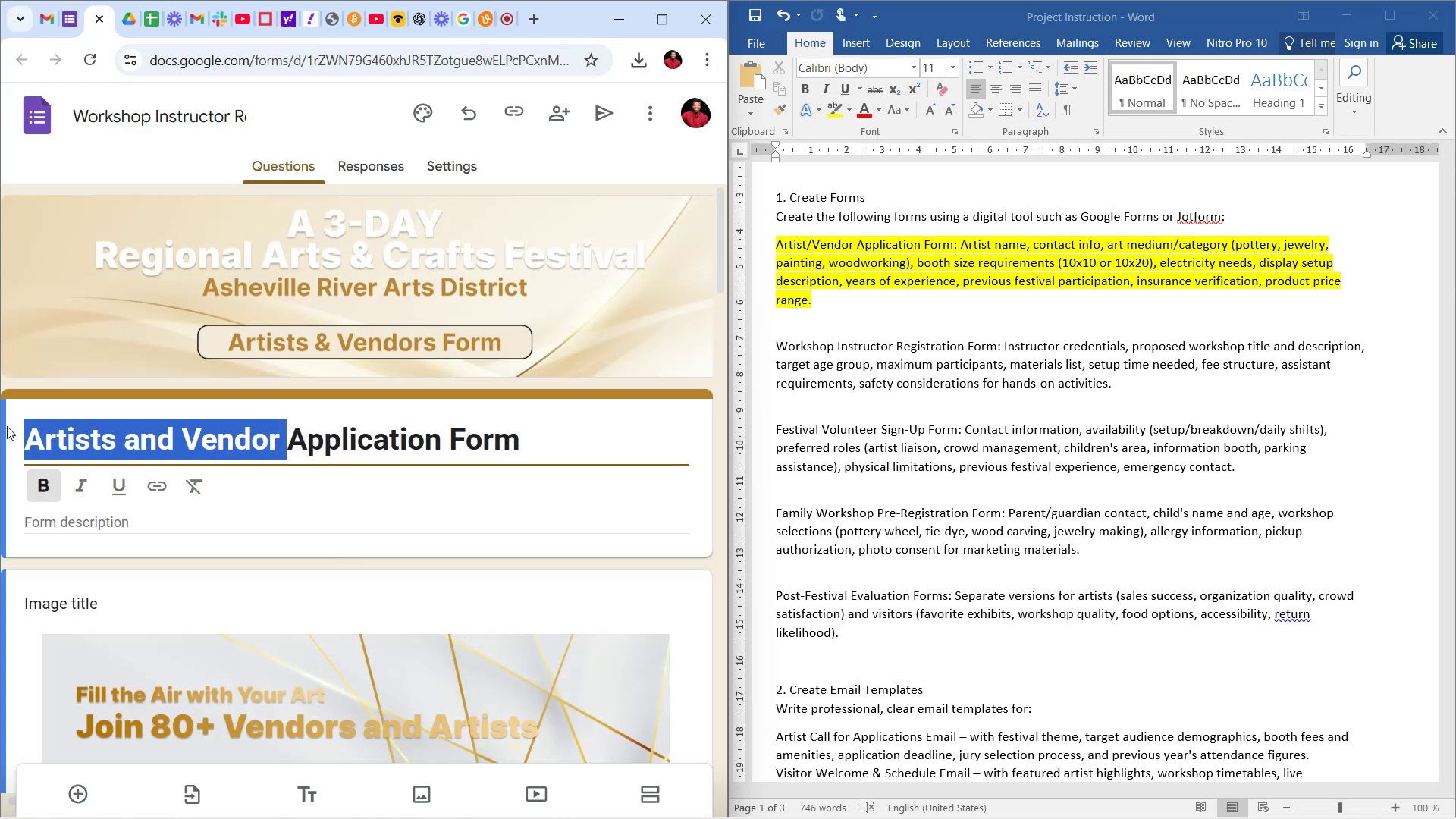 
wait(5.4)
 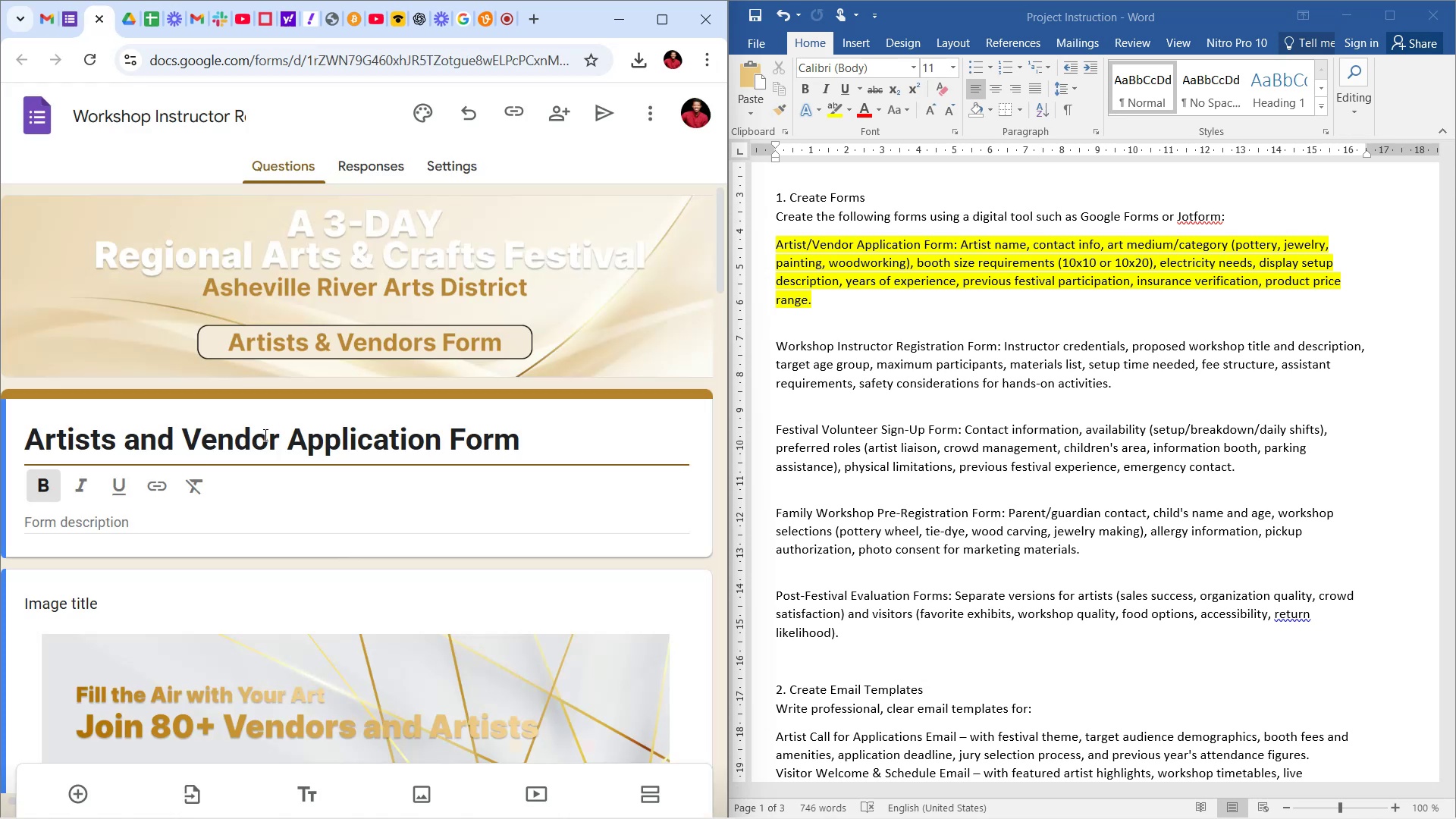 
type(Workship)
key(Backspace)
key(Backspace)
type(op Instruc)
key(Backspace)
type(ctor )
 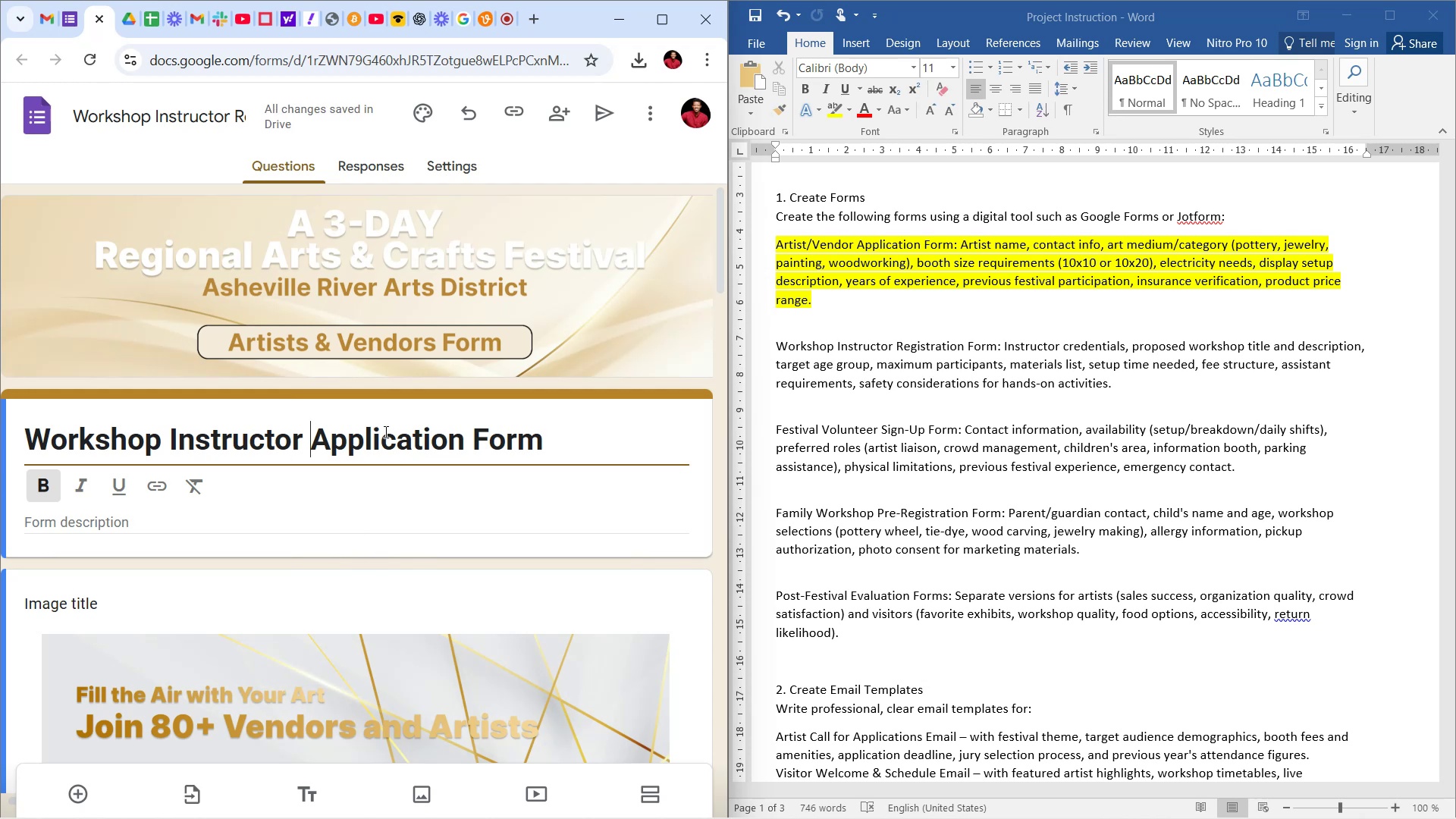 
double_click([376, 441])
 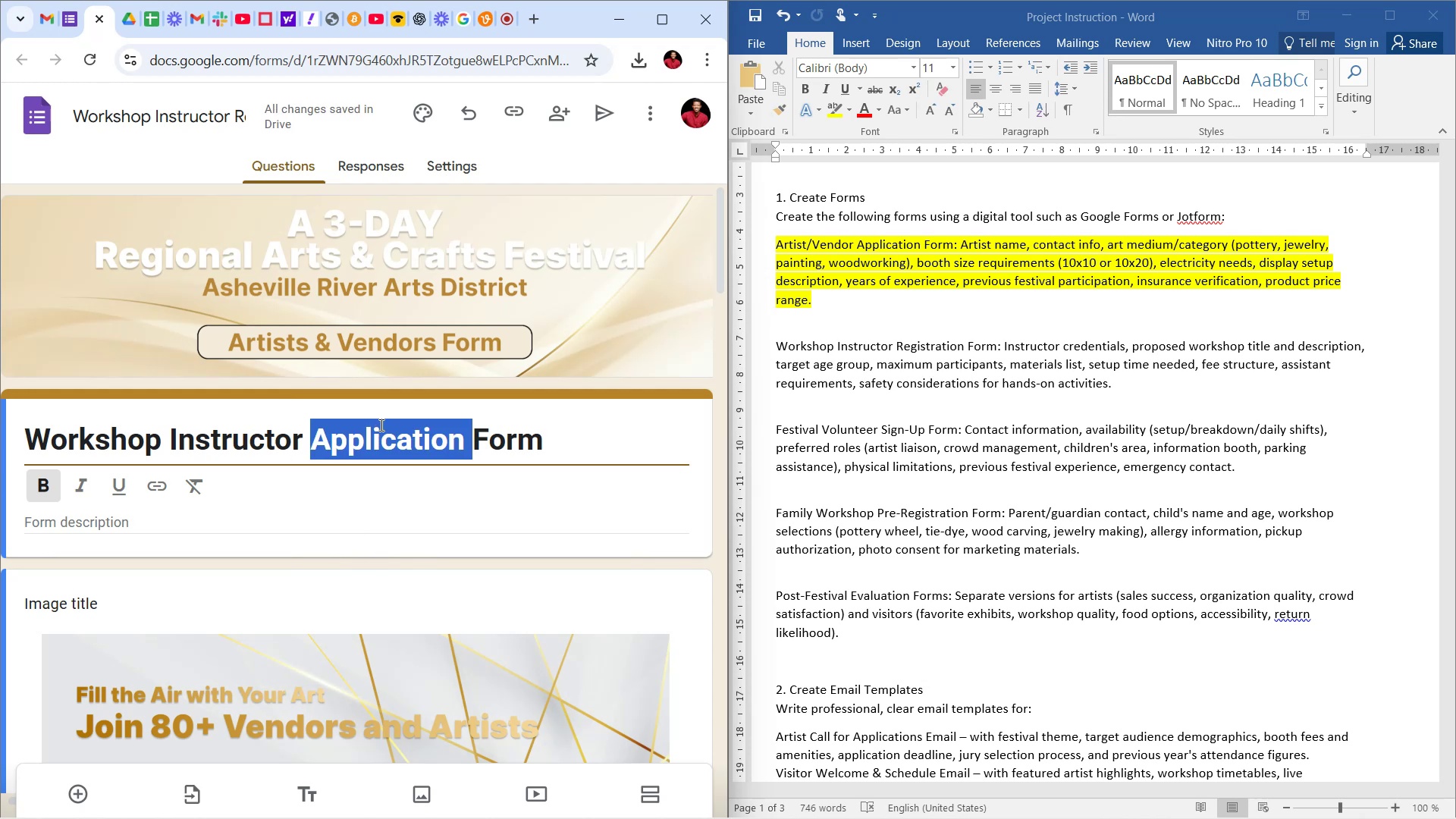 
type(Rehg)
key(Backspace)
key(Backspace)
type(gistar)
key(Backspace)
key(Backspace)
type(ration )
 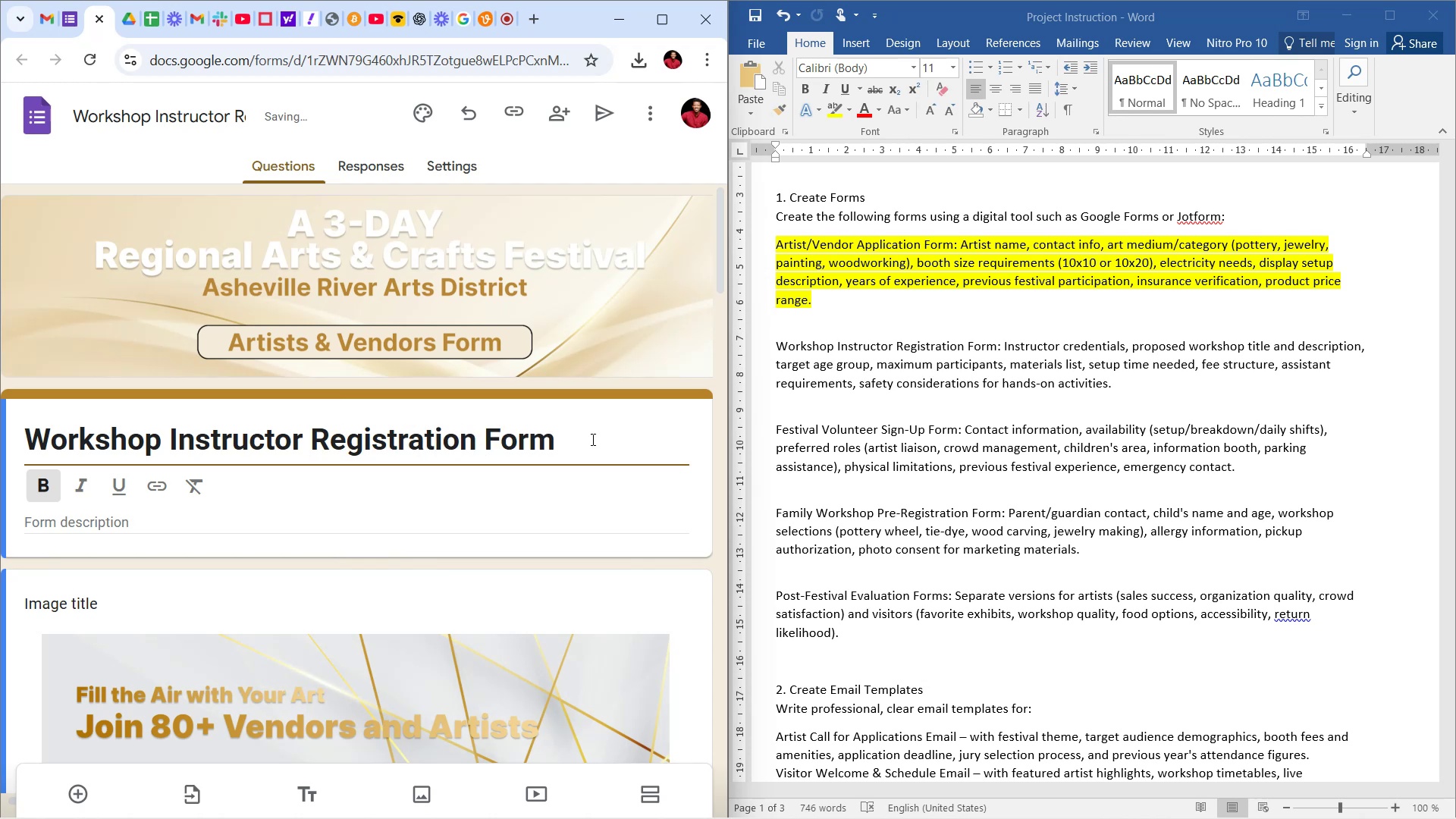 
left_click([669, 486])
 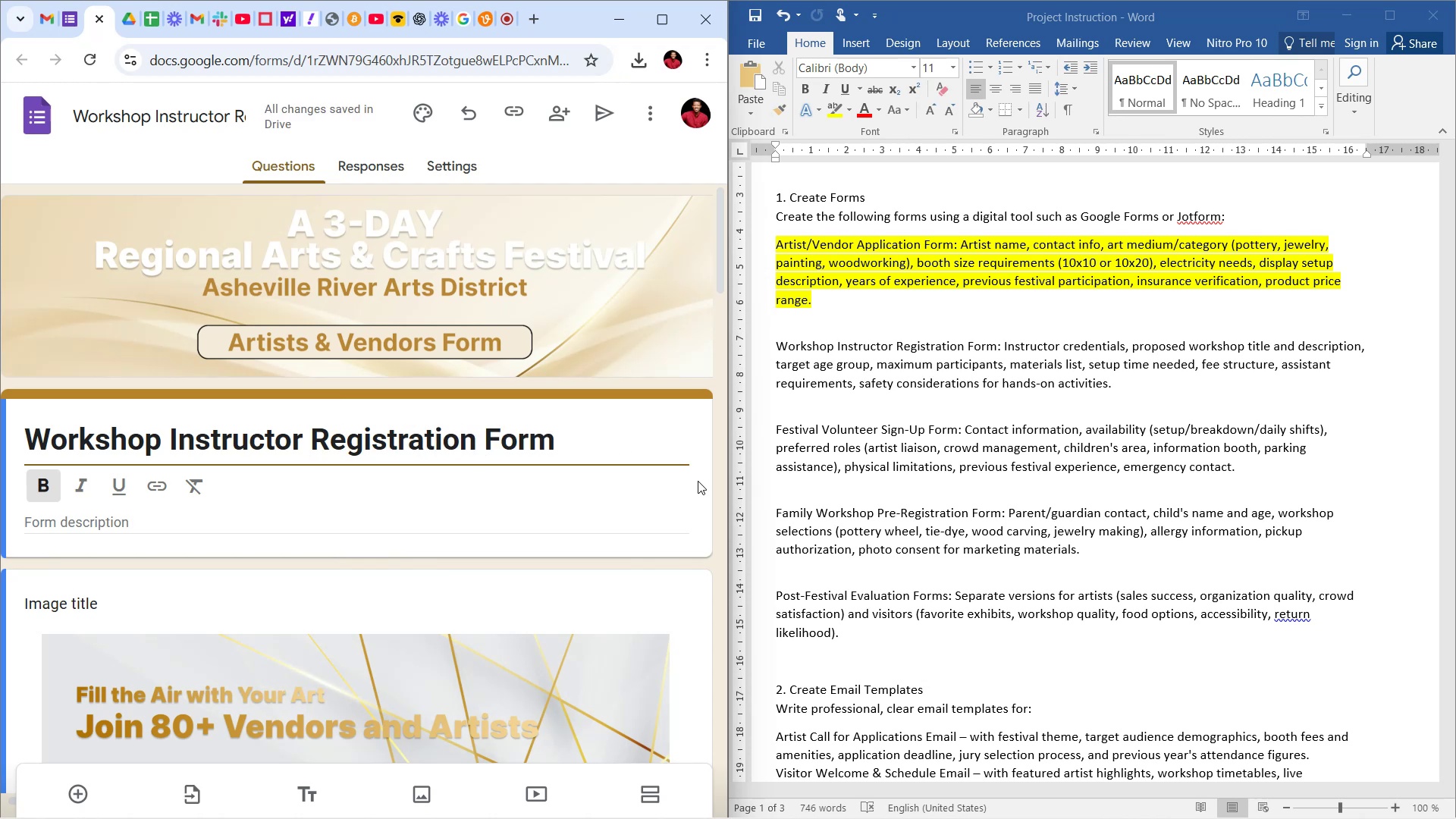 
left_click([698, 482])
 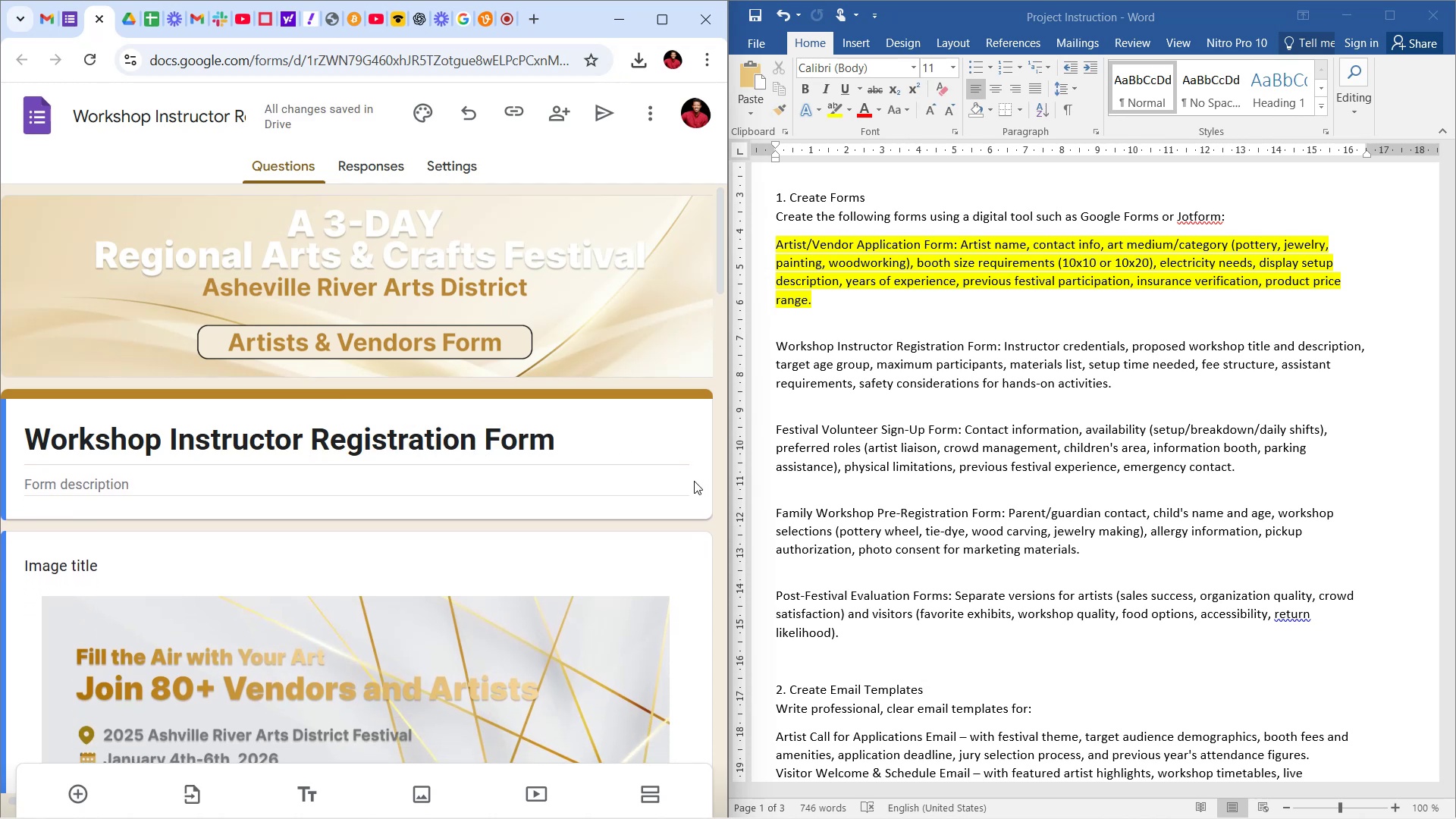 
scroll: coordinate [645, 451], scroll_direction: down, amount: 3.0
 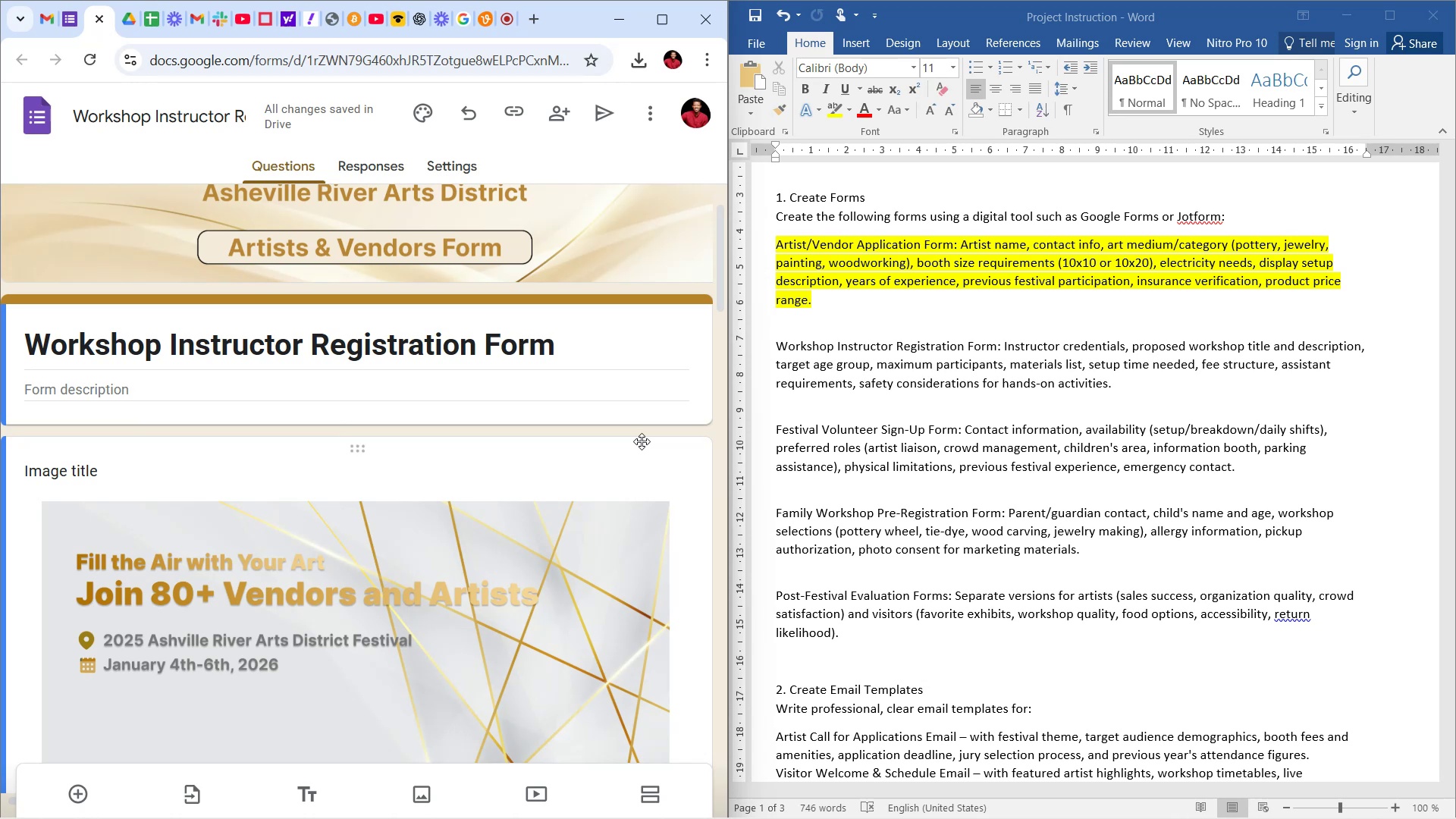 
wait(18.7)
 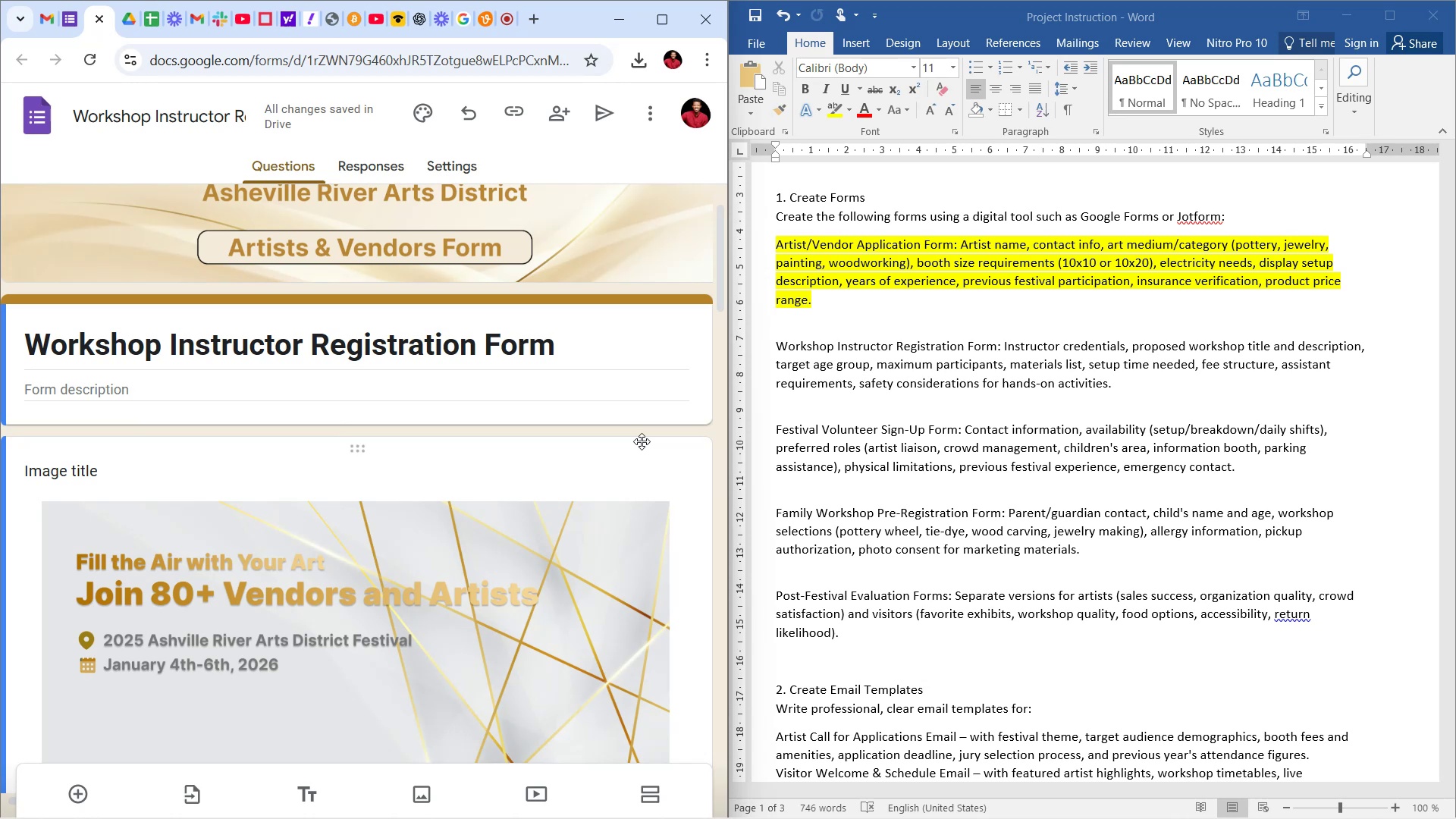 
scroll: coordinate [579, 569], scroll_direction: down, amount: 31.0
 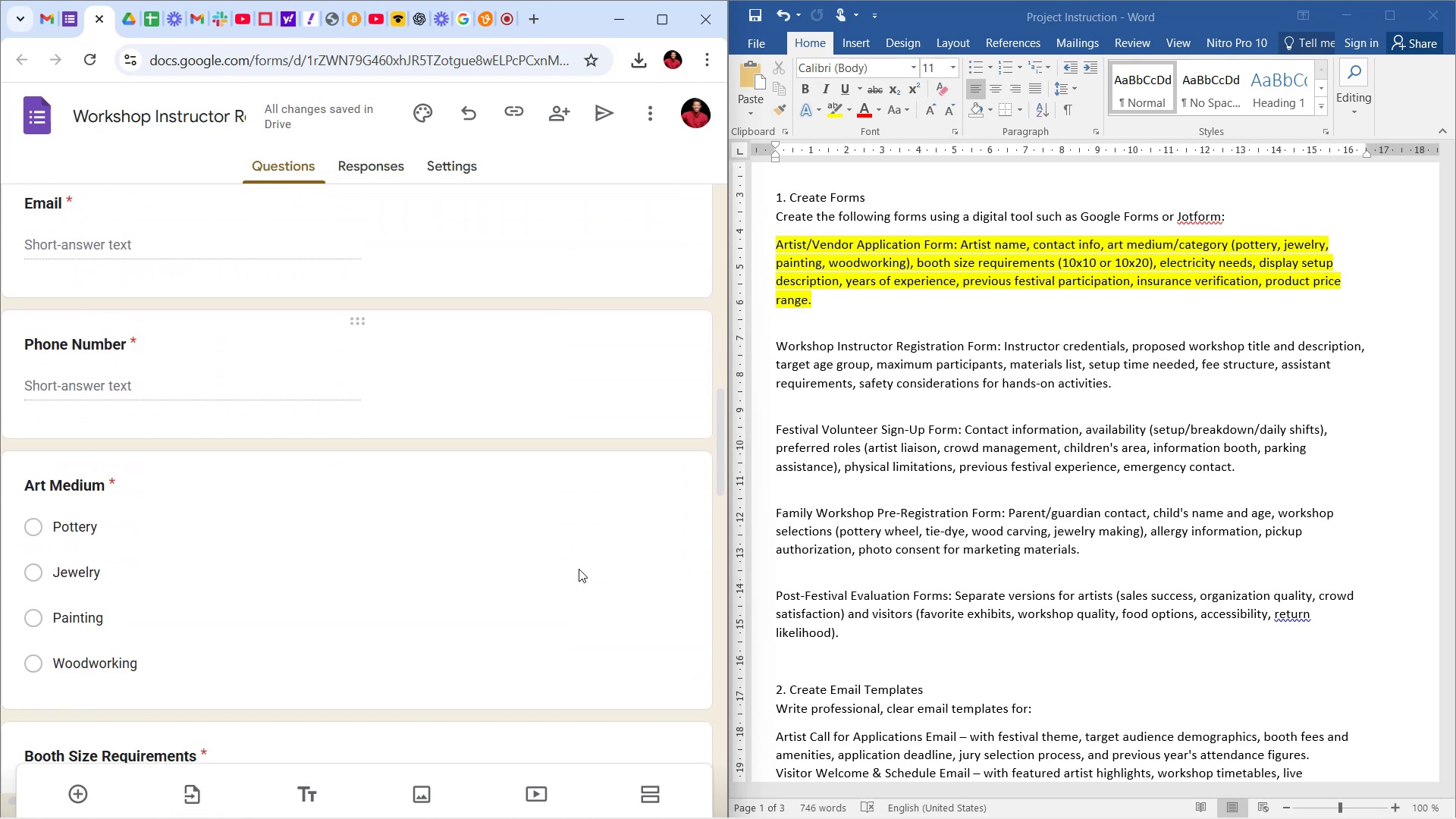 
scroll: coordinate [425, 725], scroll_direction: up, amount: 39.0
 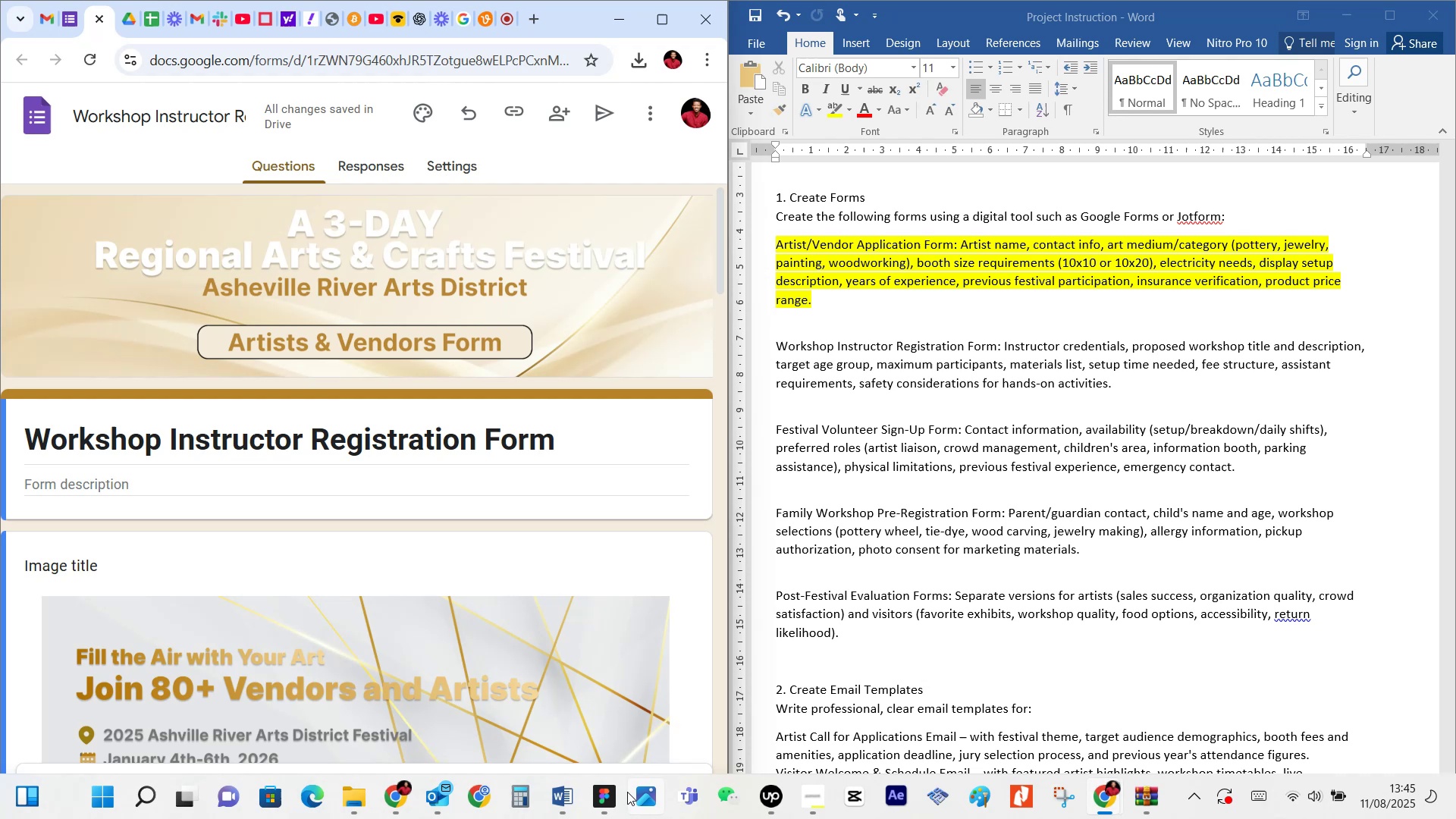 
wait(5.3)
 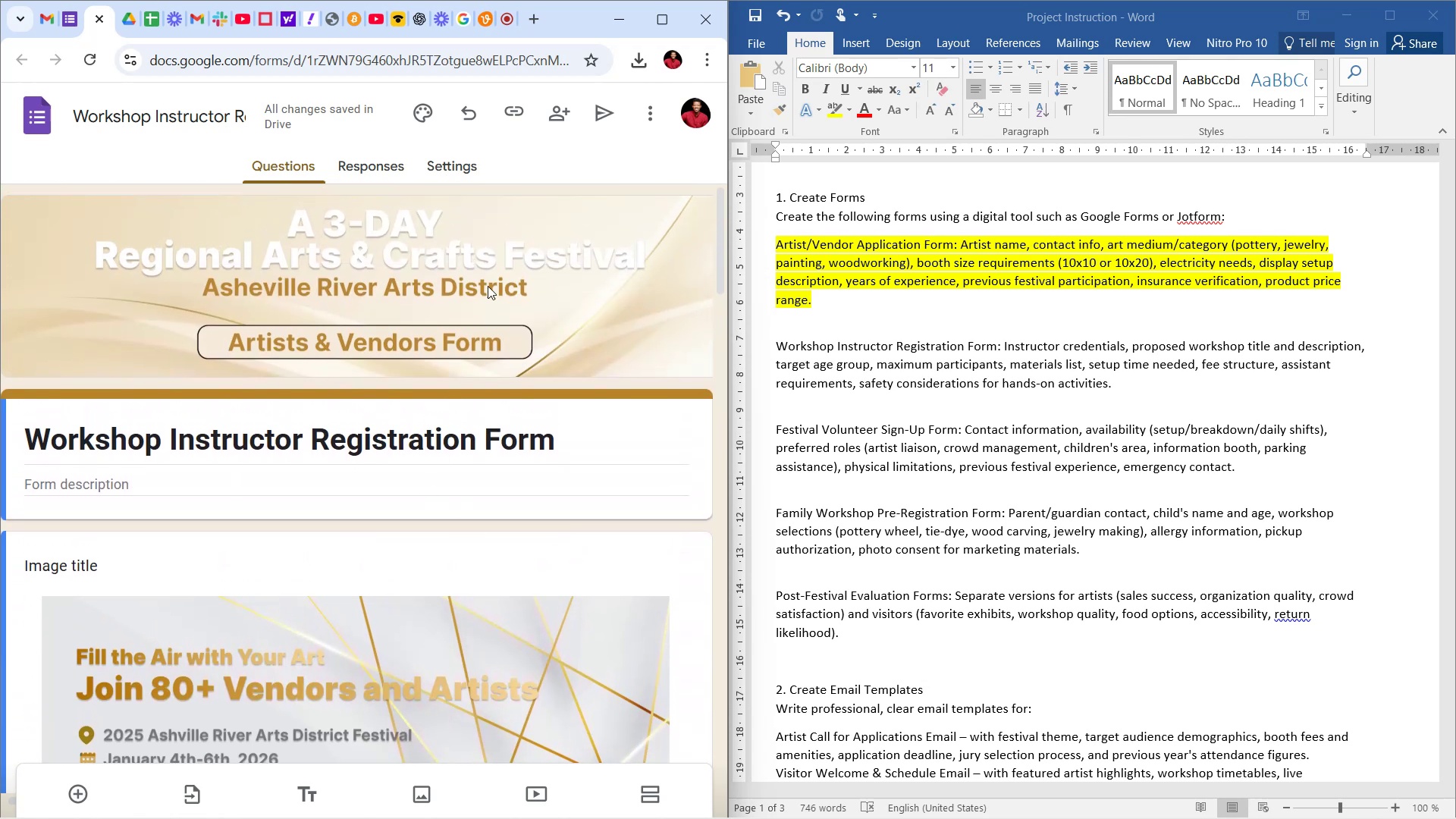 
left_click([610, 728])
 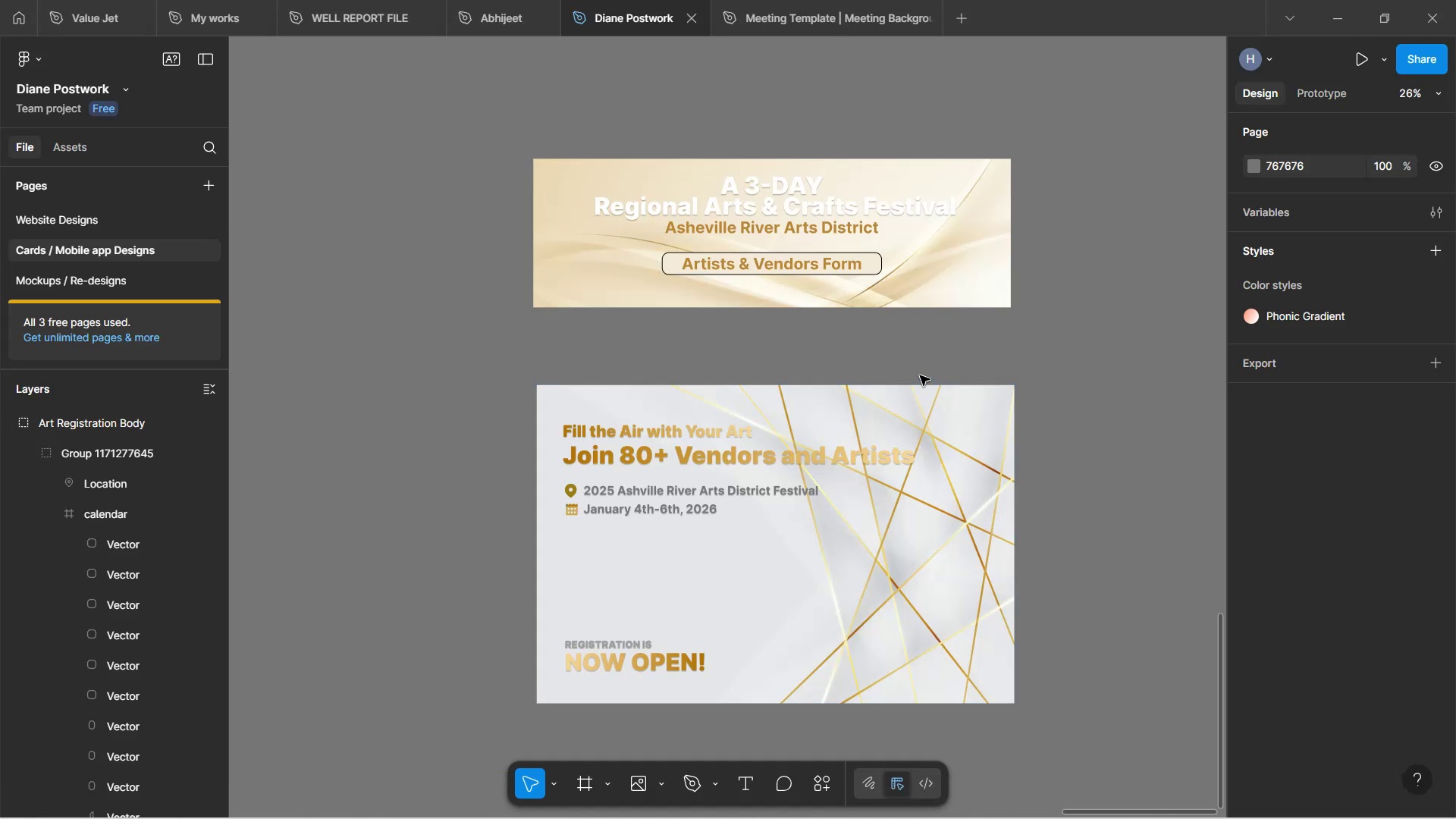 
left_click([909, 331])
 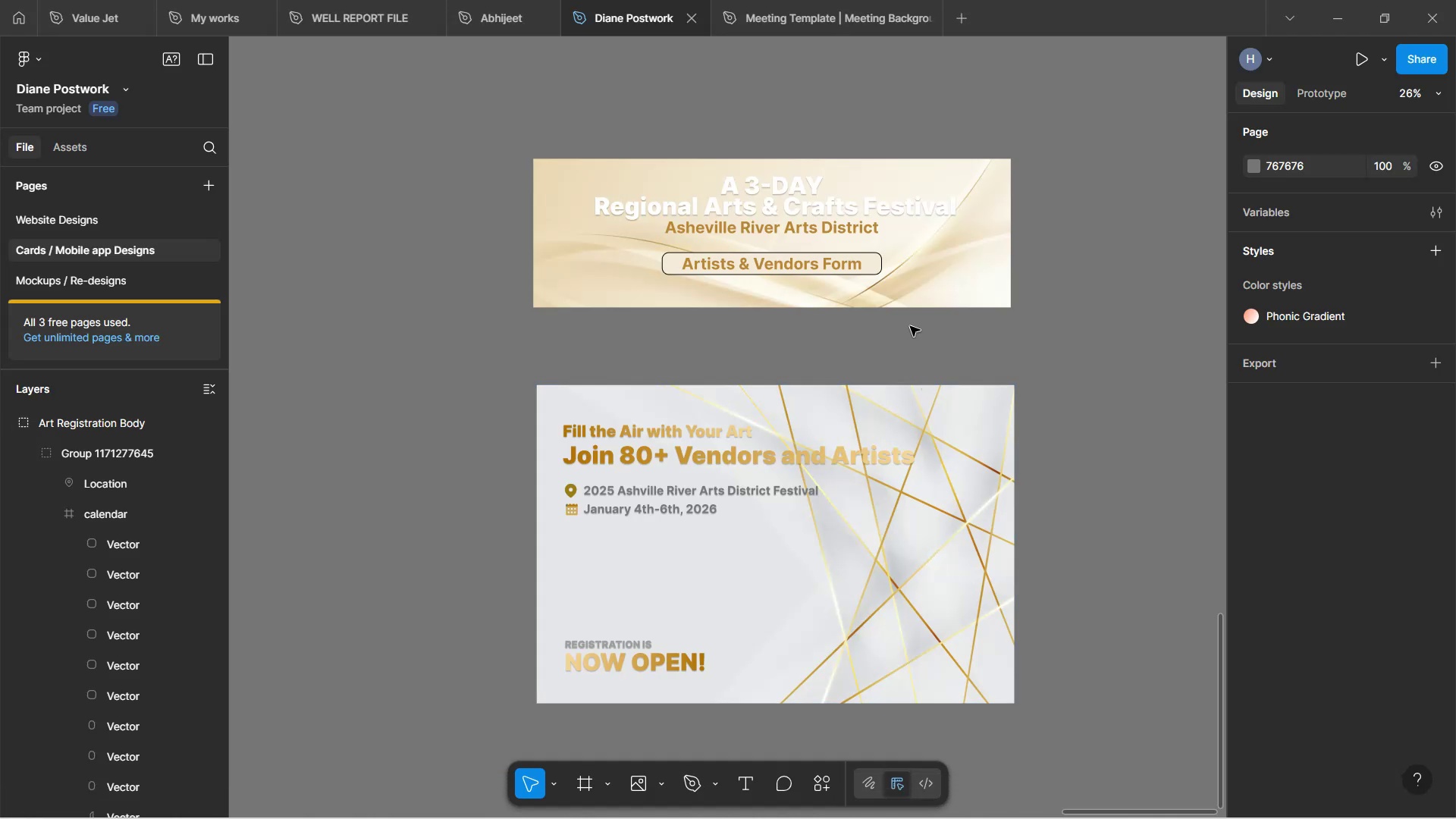 
hold_key(key=Space, duration=1.52)
 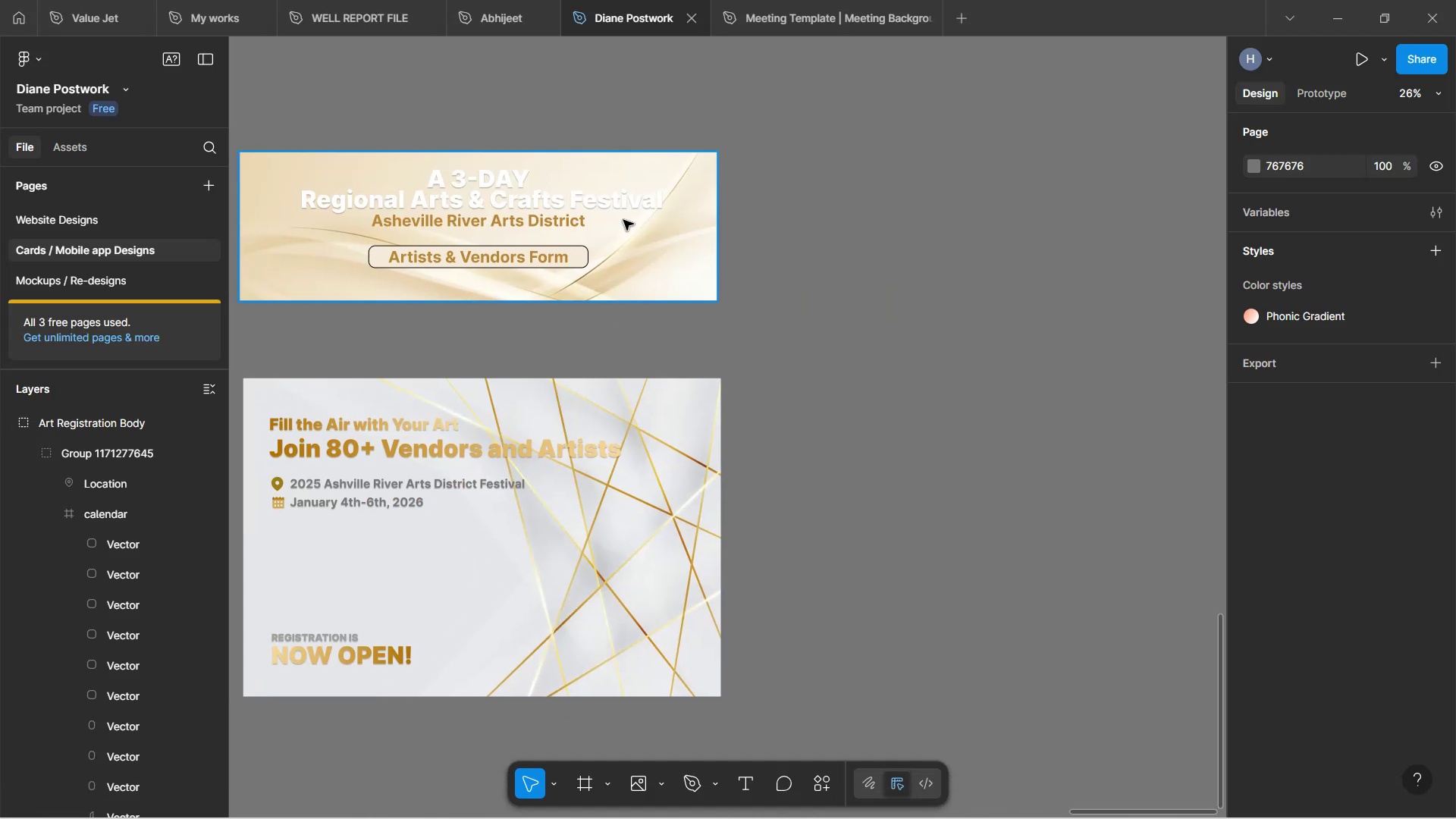 
hold_key(key=AltLeft, duration=1.53)
 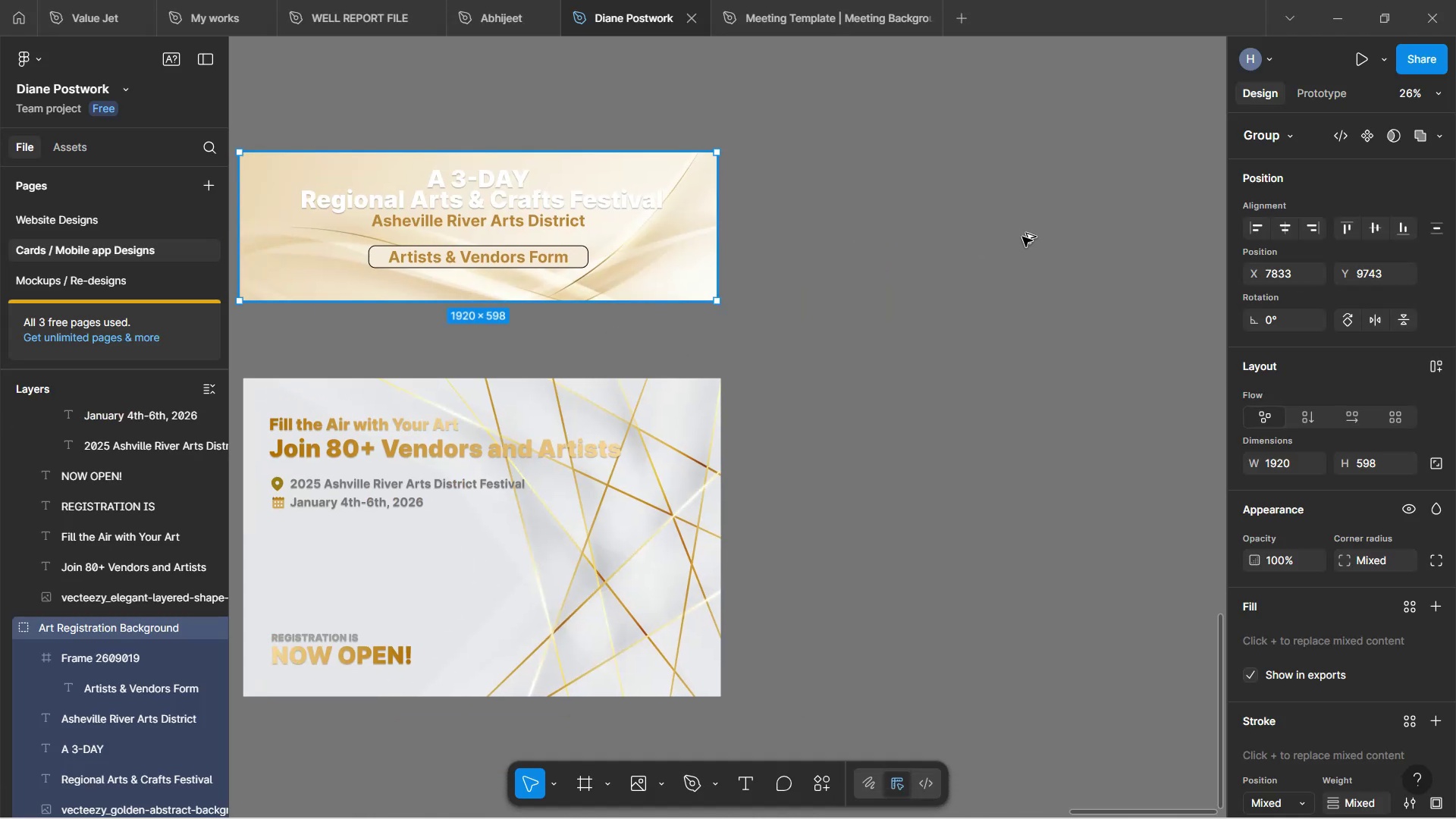 
hold_key(key=AltLeft, duration=1.27)
 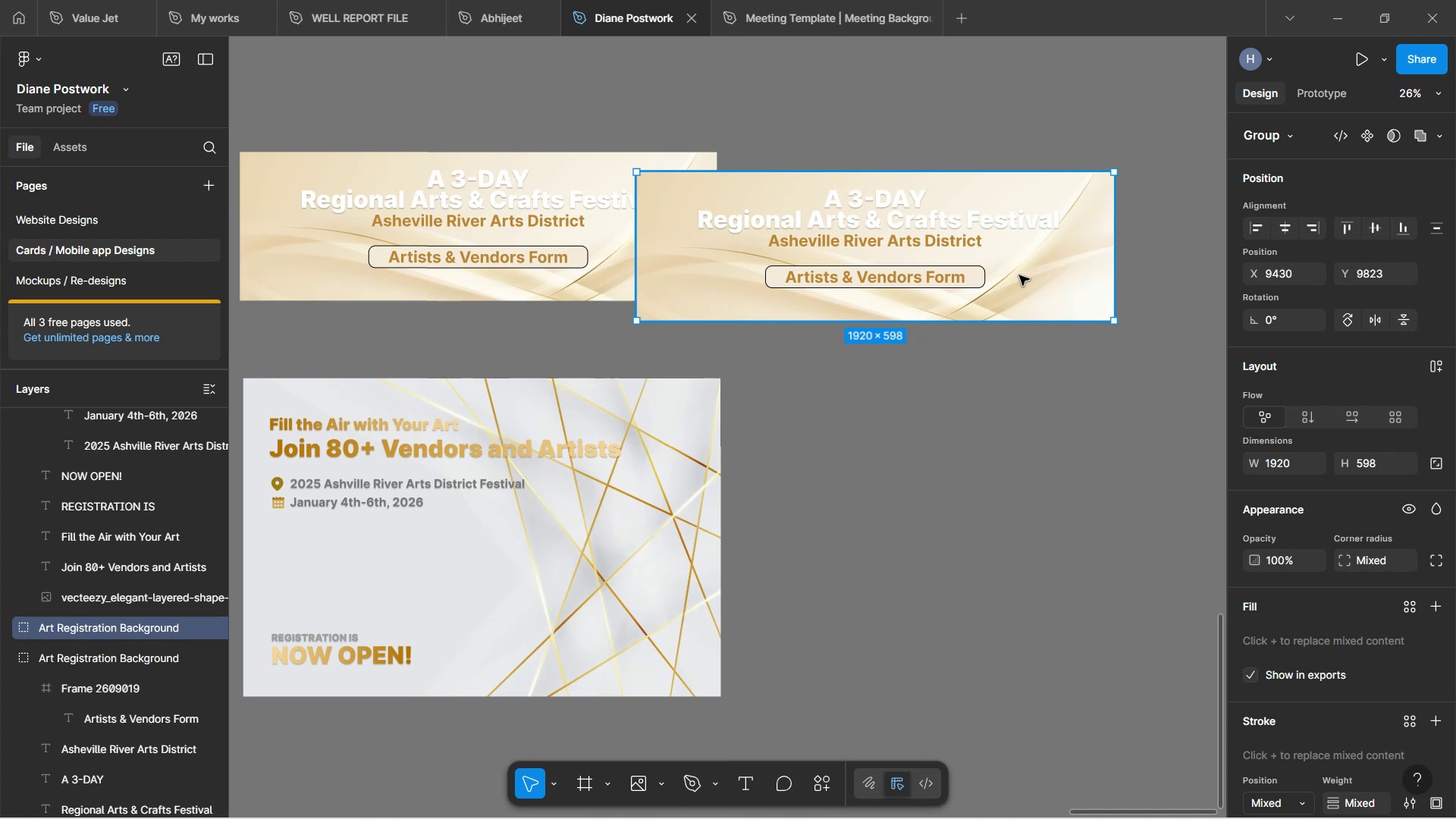 
wait(11.05)
 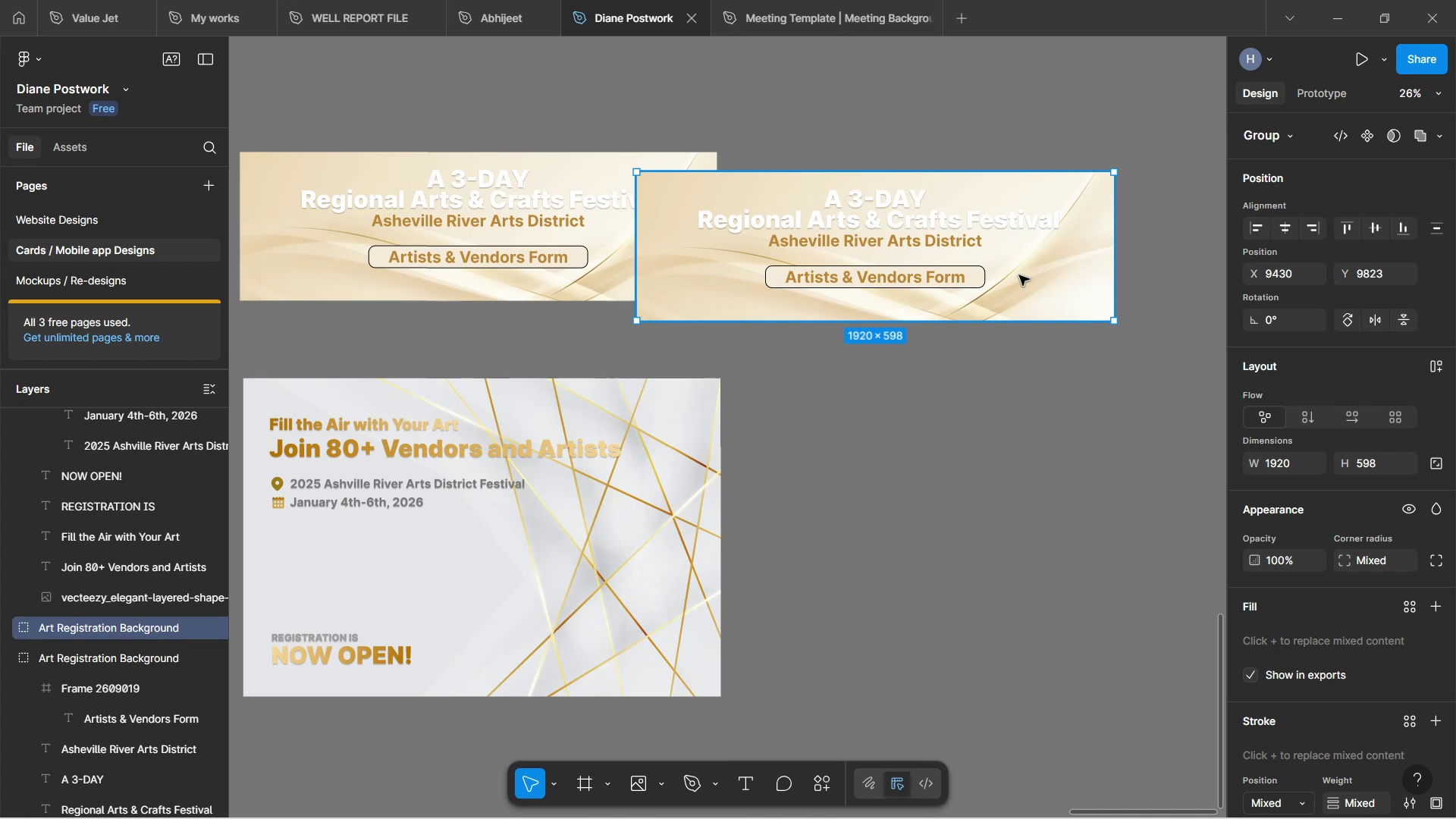 
key(Control+Z)
 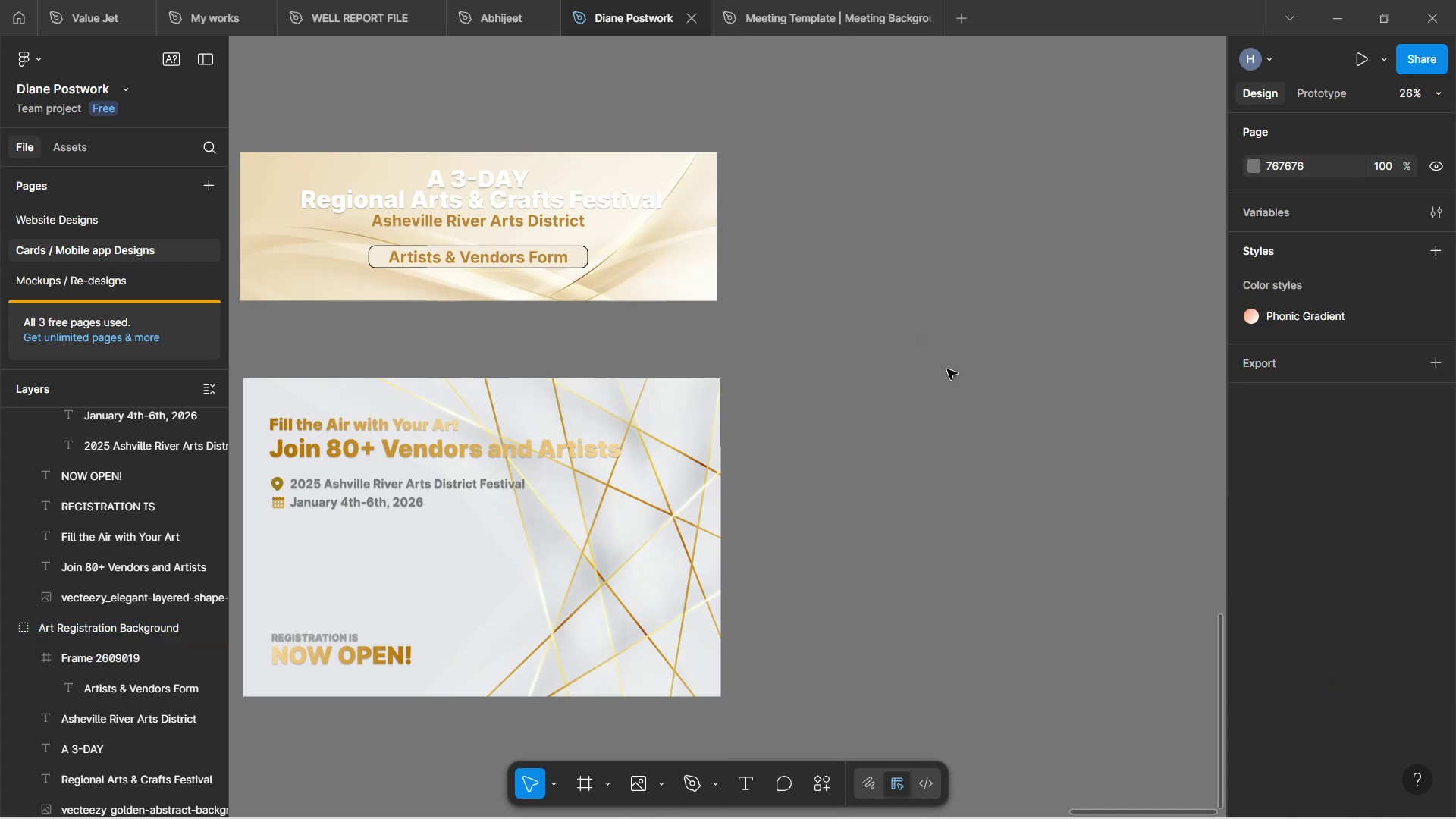 
left_click([947, 369])
 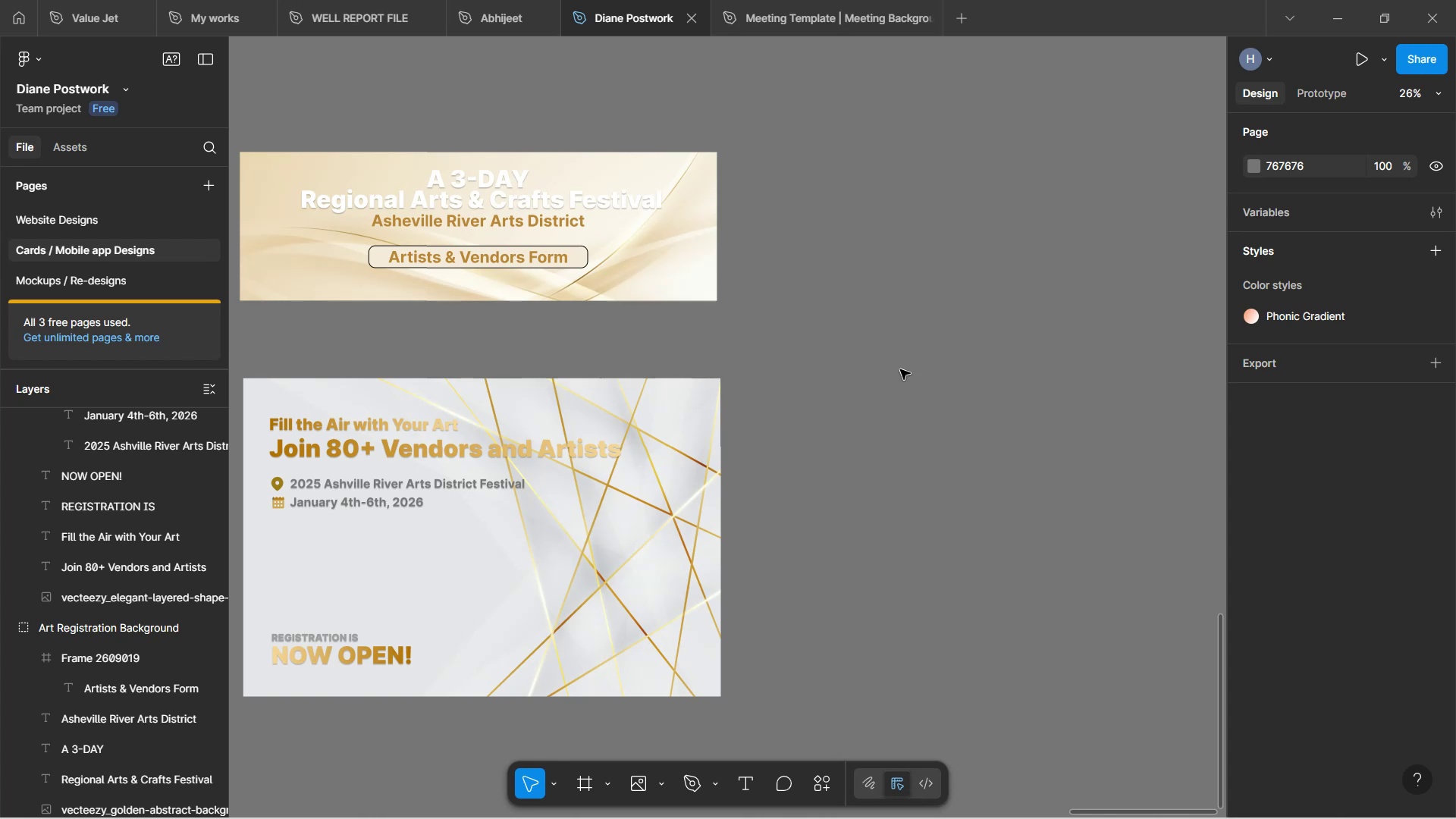 
hold_key(key=Space, duration=1.52)
 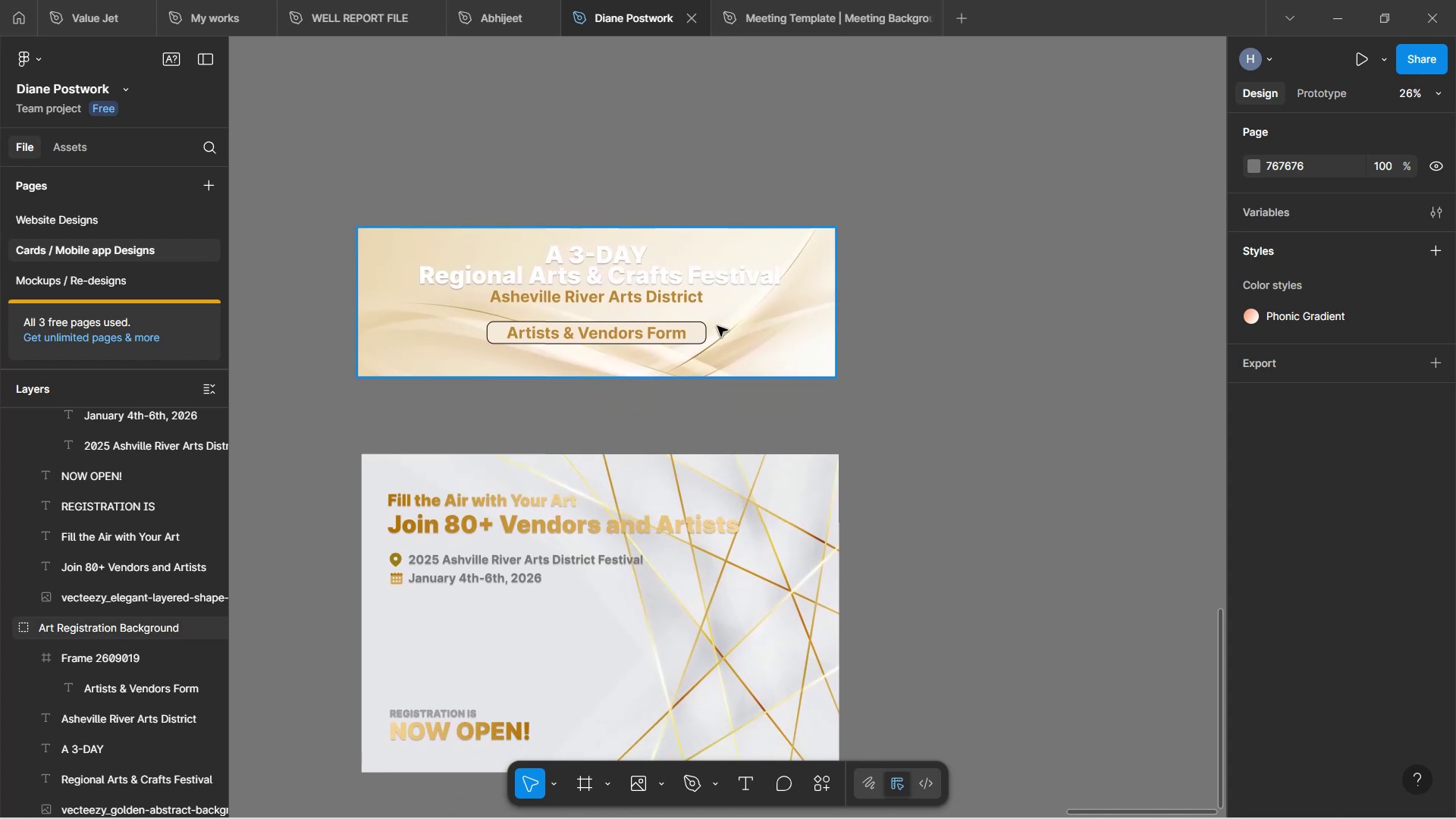 
left_click([785, 347])
 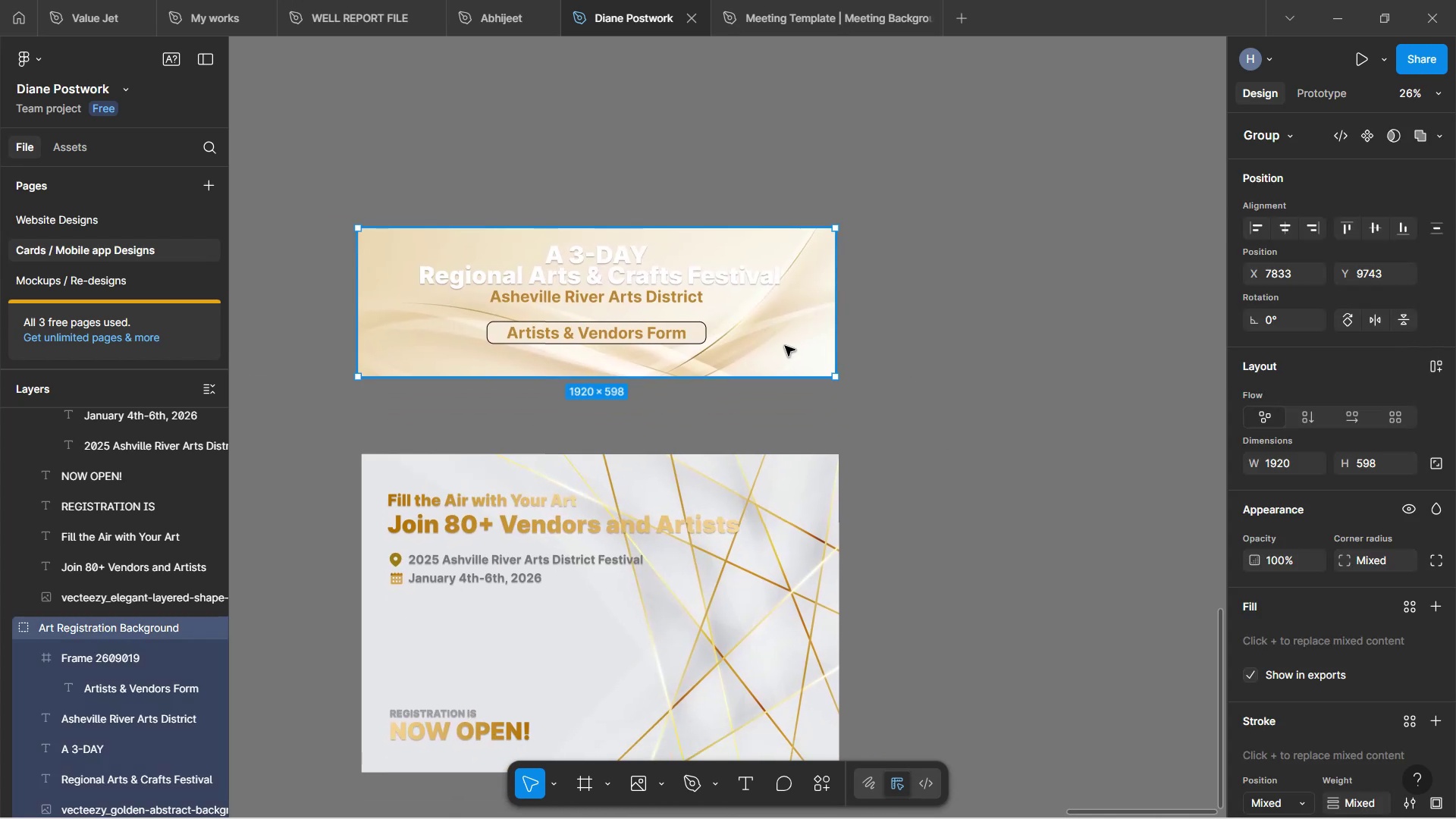 
wait(8.94)
 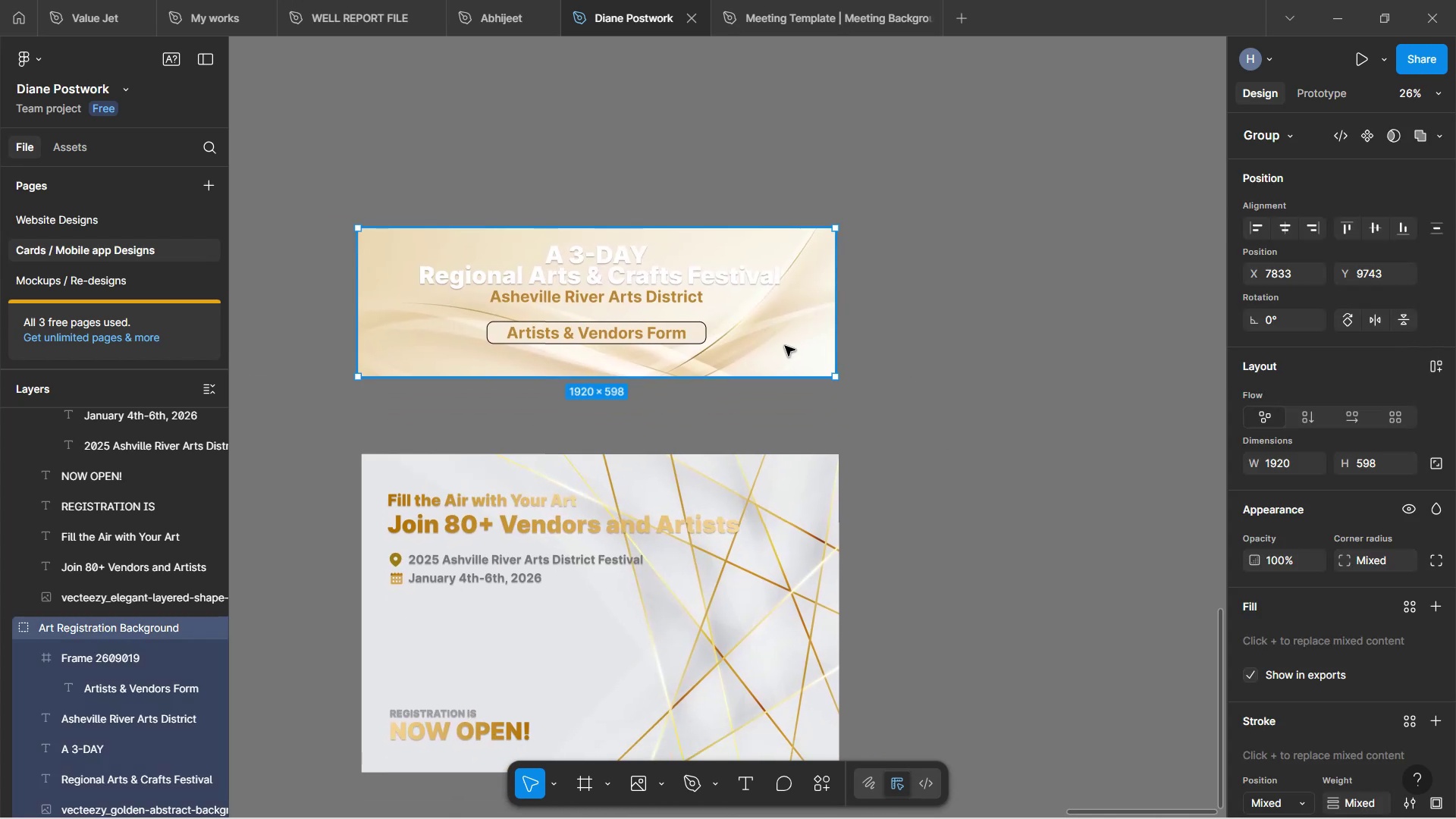 
left_click([1370, 139])
 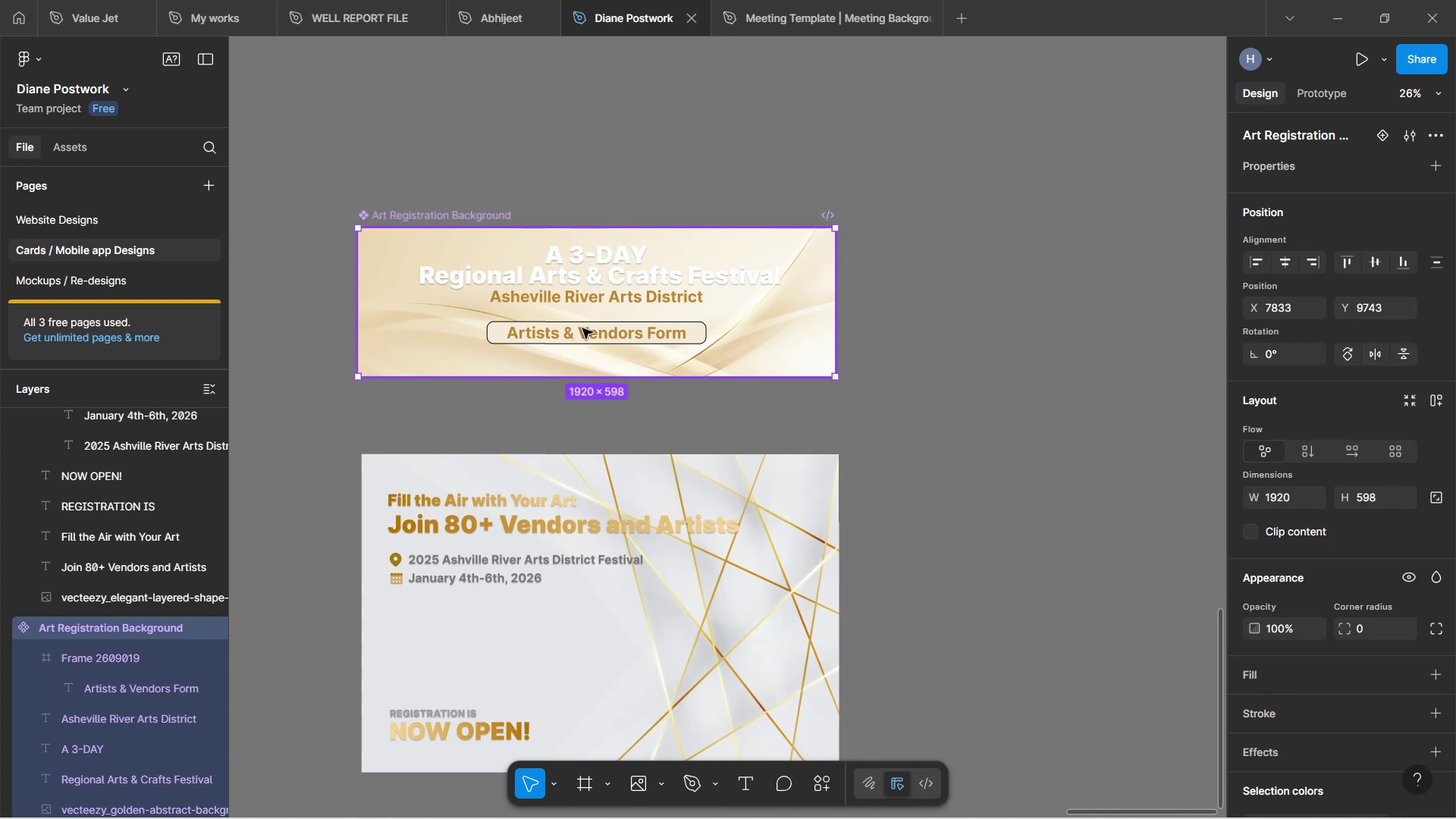 
hold_key(key=ControlLeft, duration=0.55)
scroll: coordinate [589, 318], scroll_direction: down, amount: 2.0
 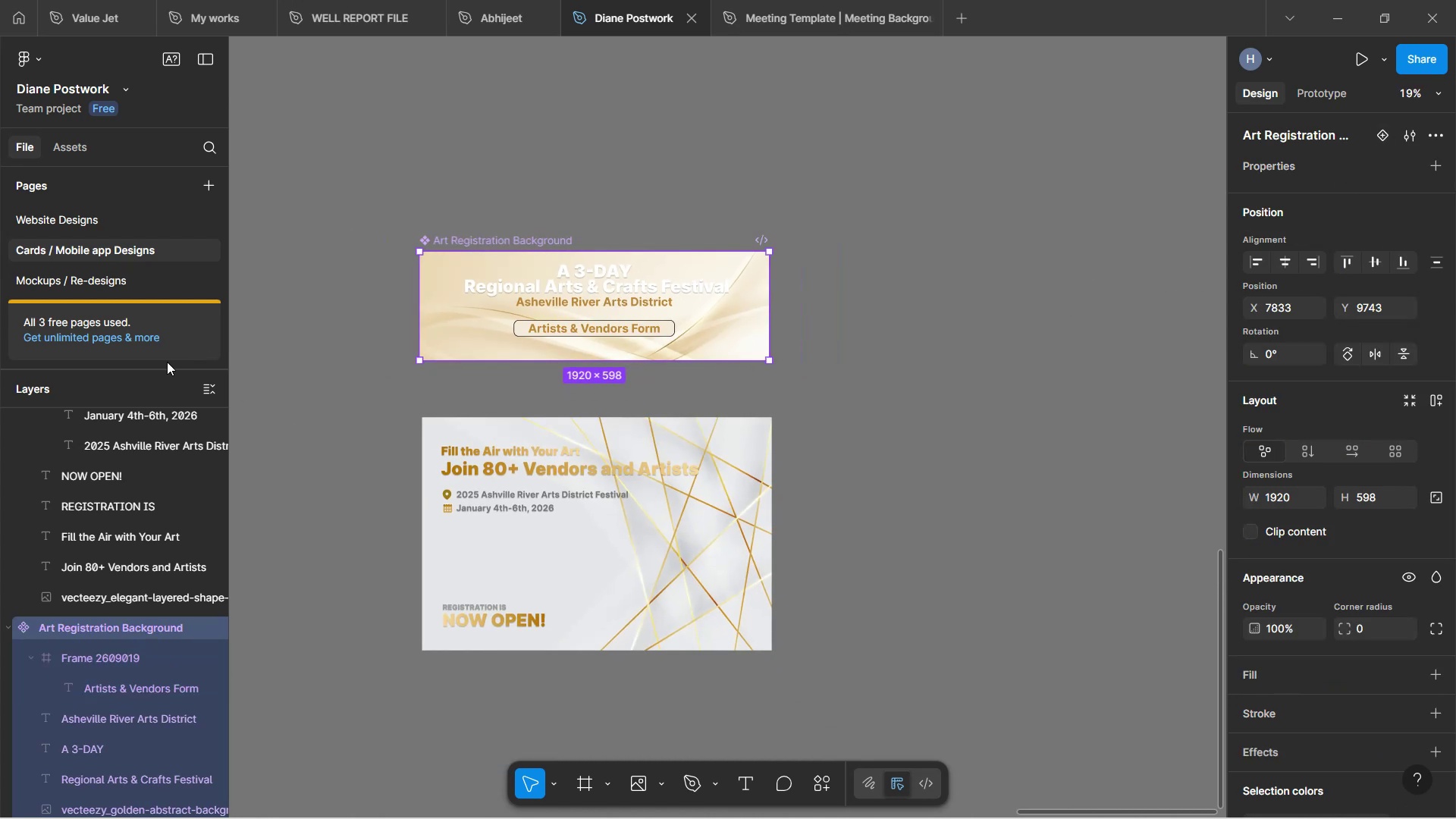 
wait(5.15)
 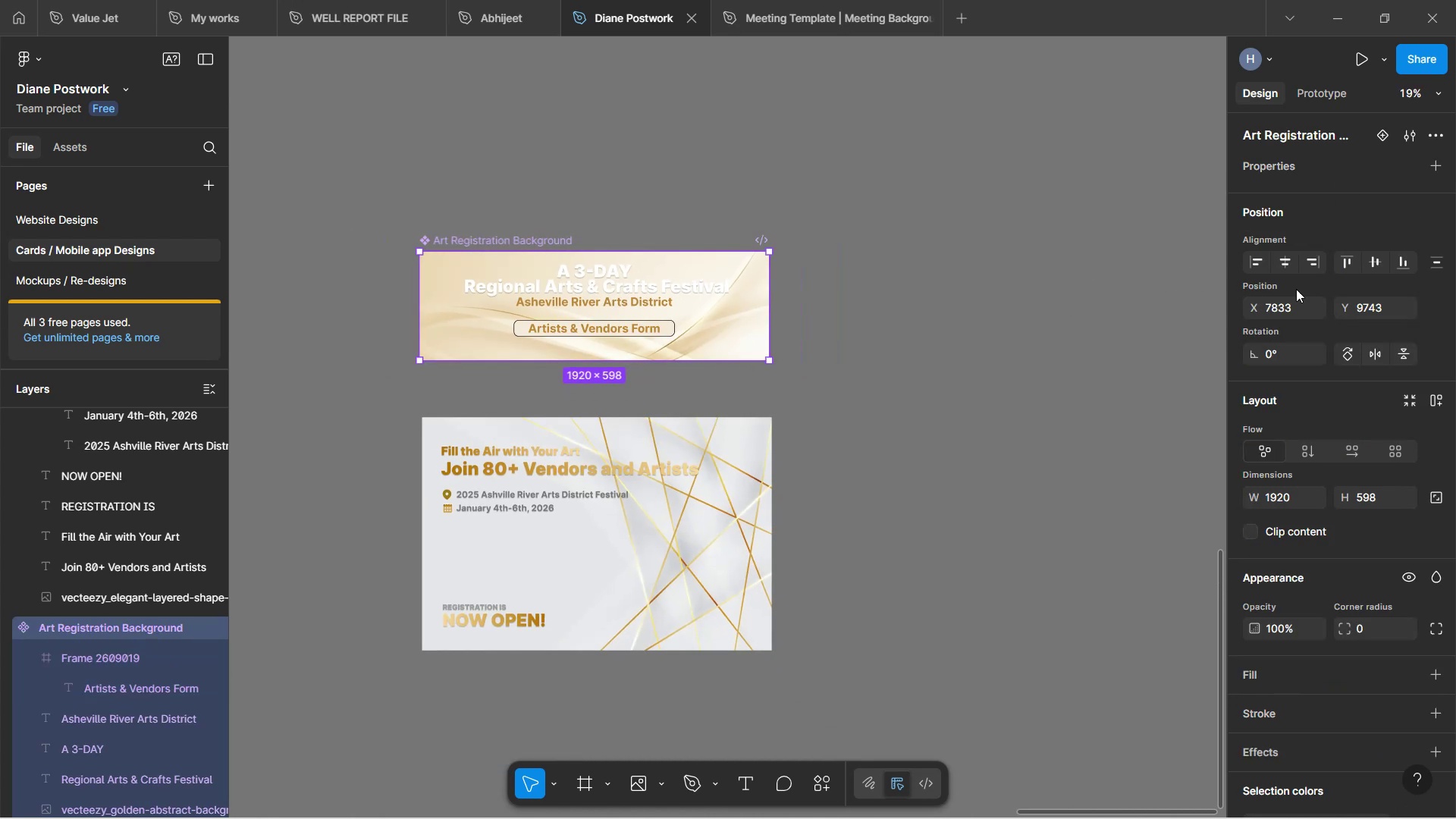 
hold_key(key=AltLeft, duration=1.52)
 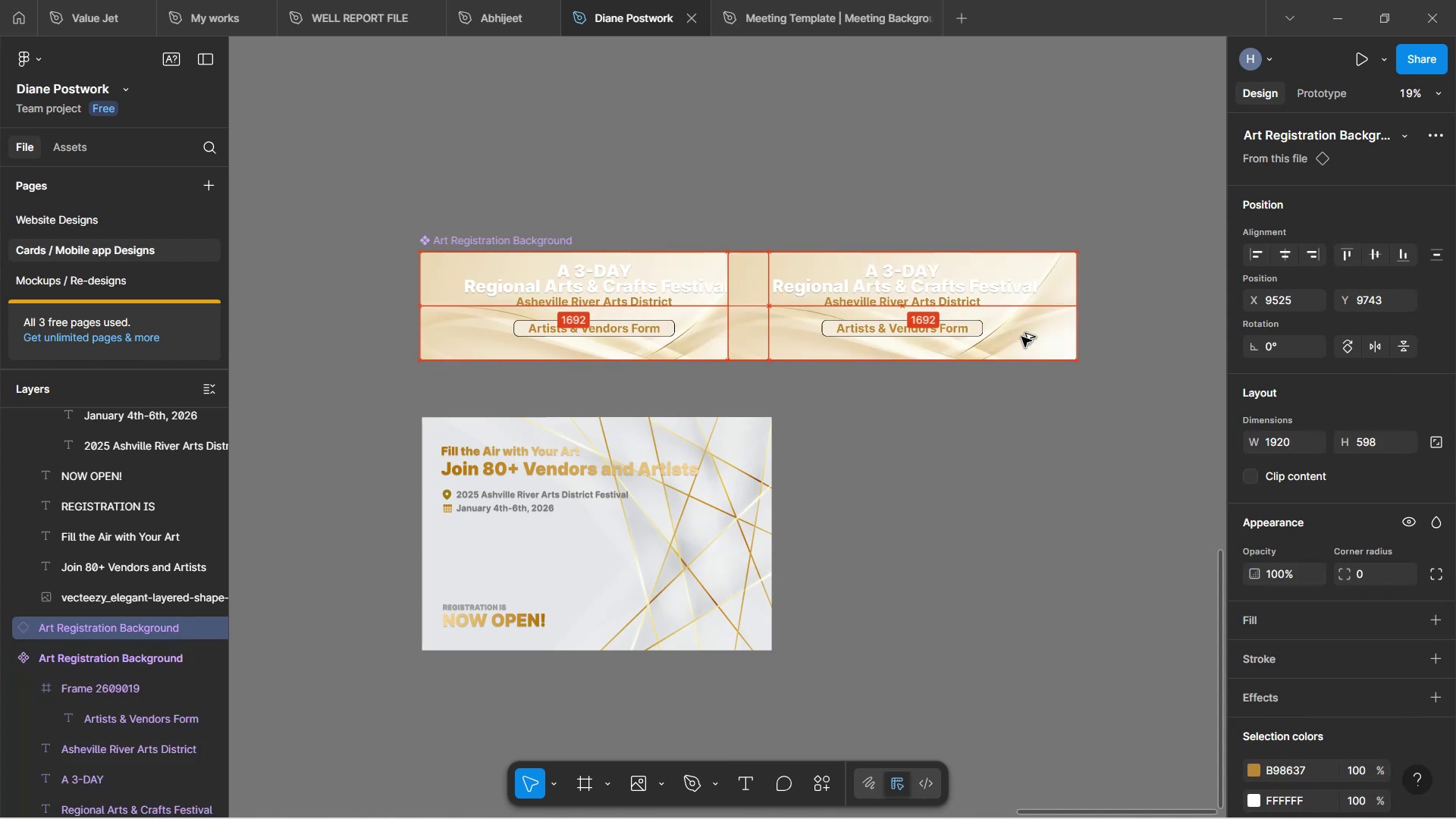 
hold_key(key=AltLeft, duration=1.54)
 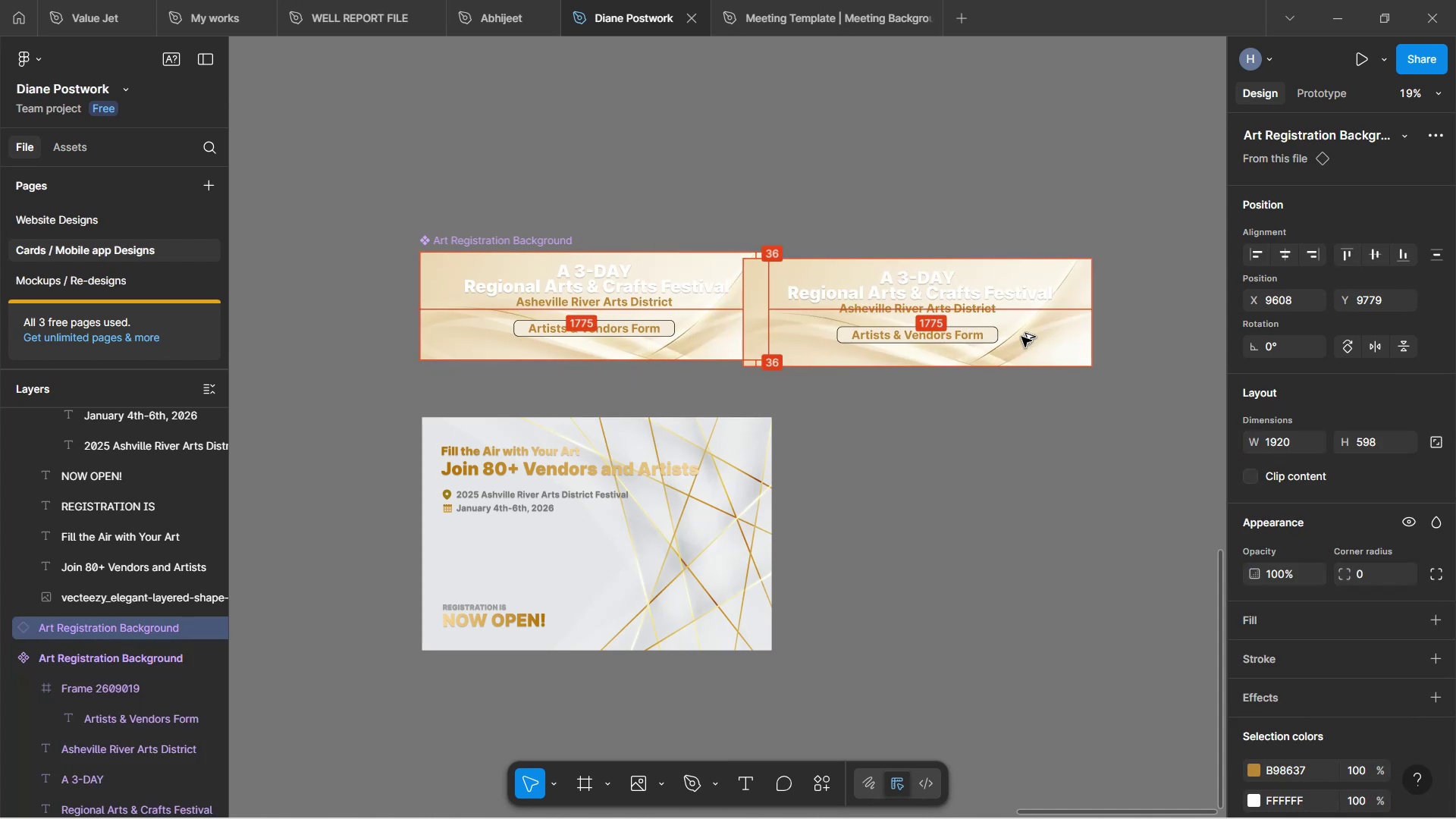 
key(Alt+AltLeft)
 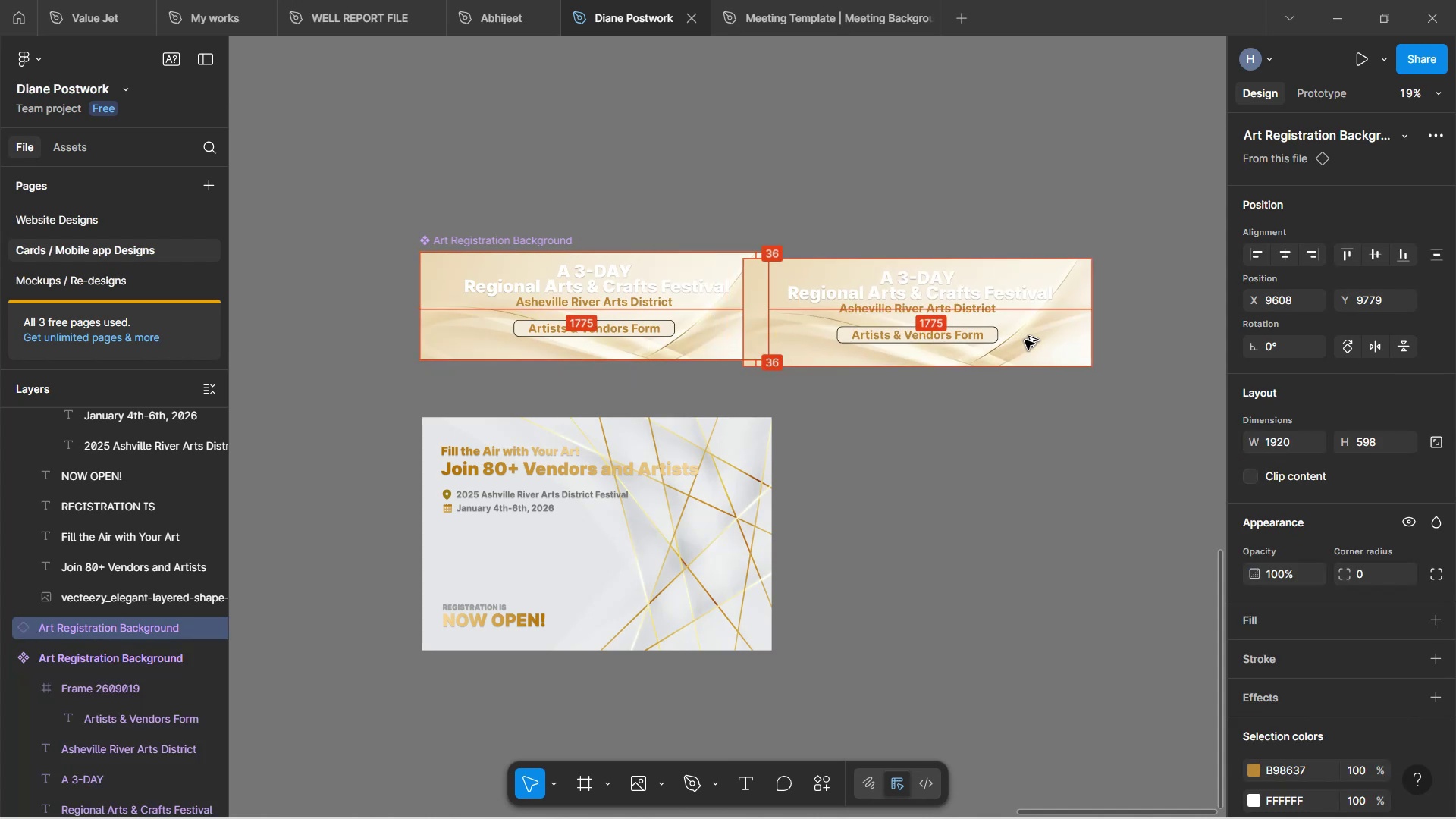 
key(Alt+AltLeft)
 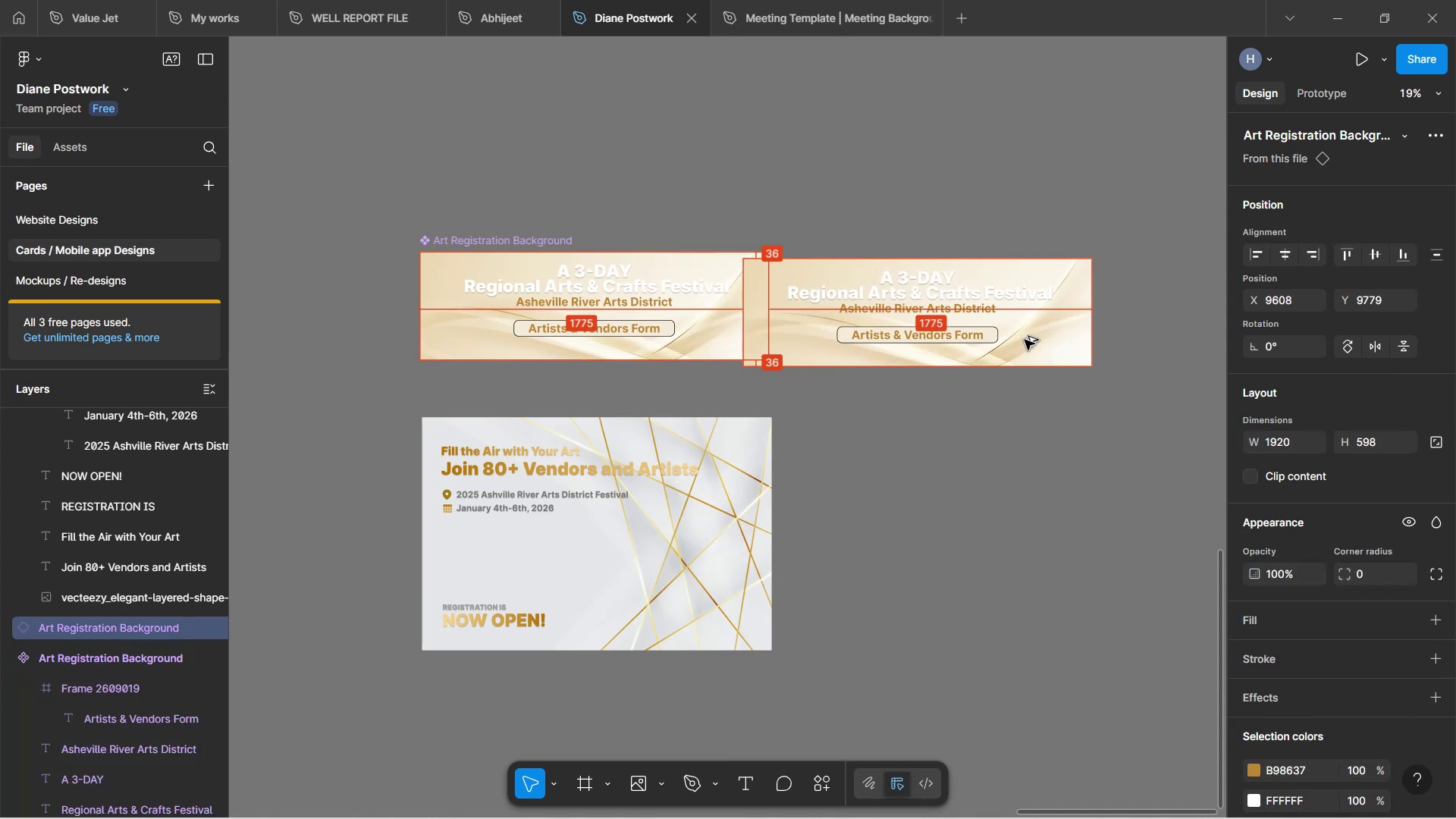 
key(Alt+AltLeft)
 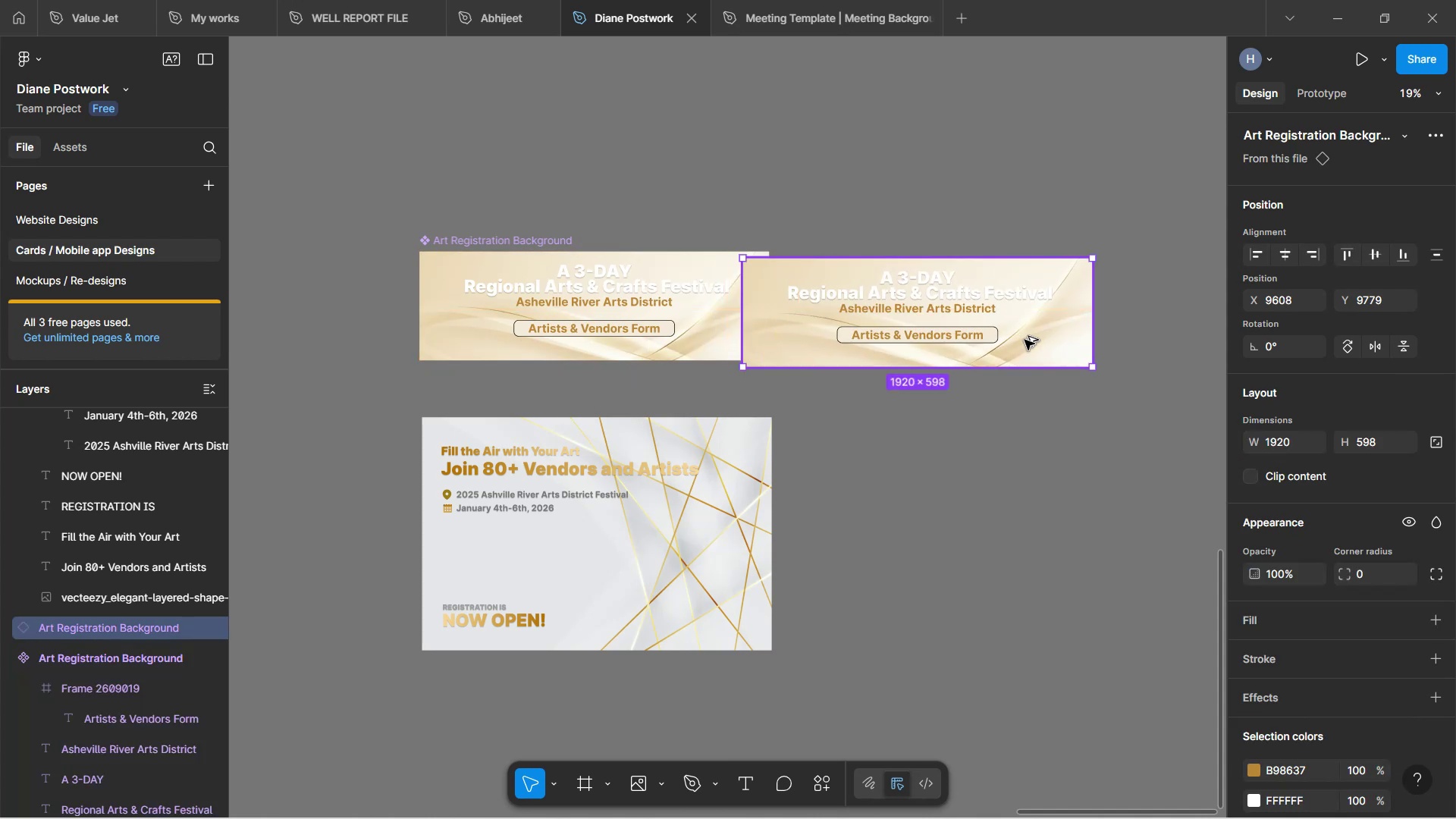 
key(Alt+AltLeft)
 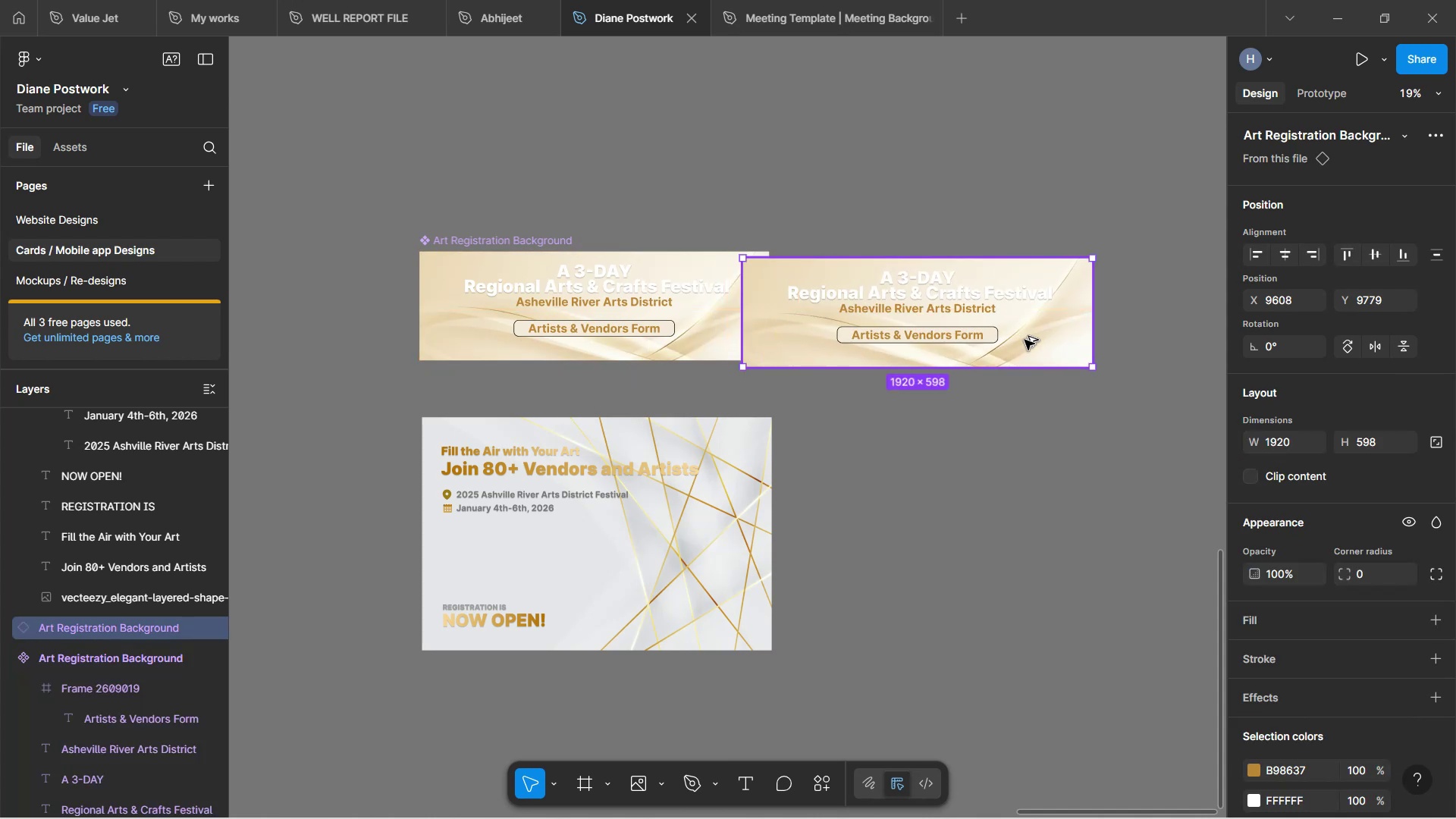 
key(Alt+AltLeft)
 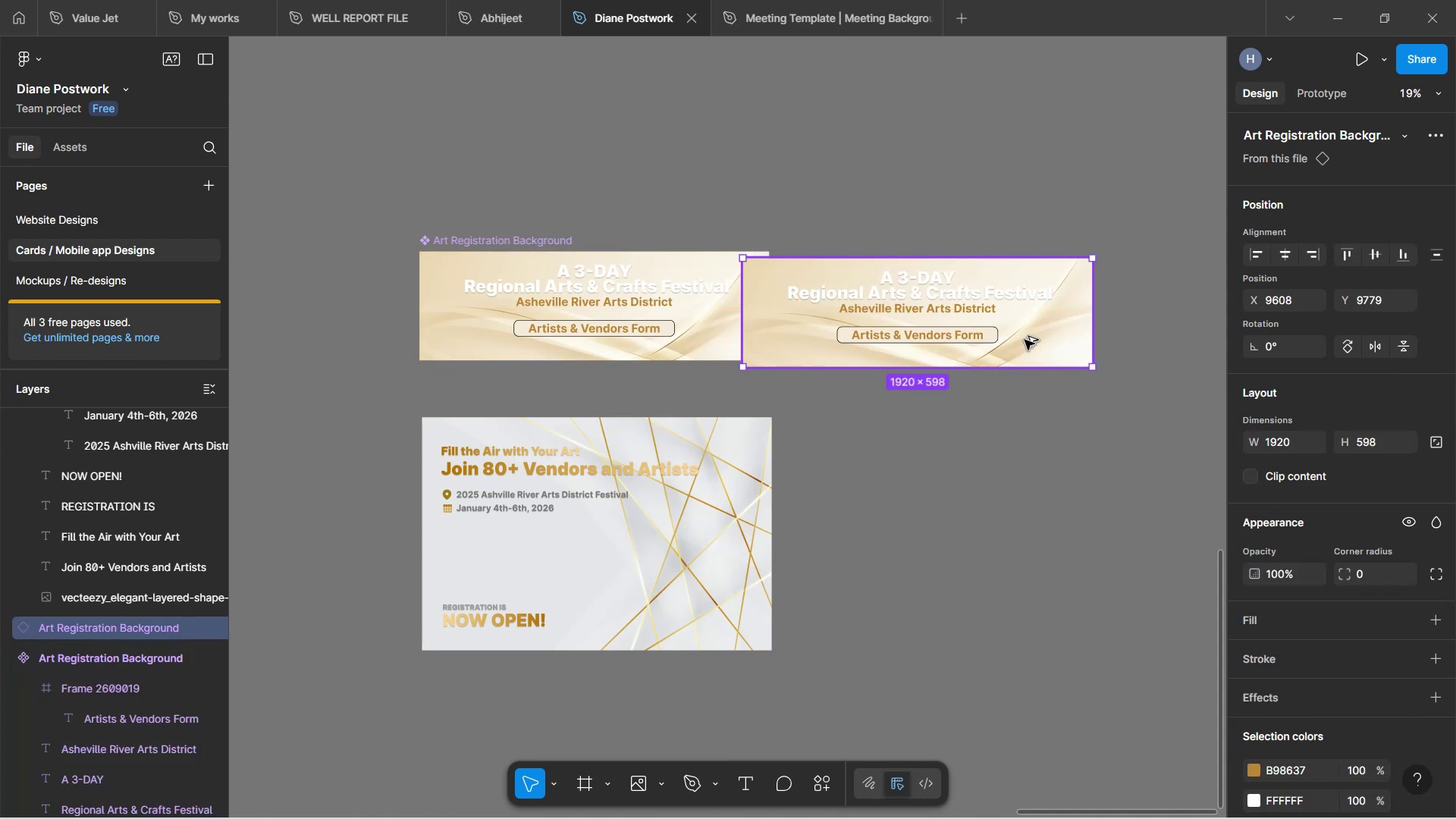 
key(Alt+AltLeft)
 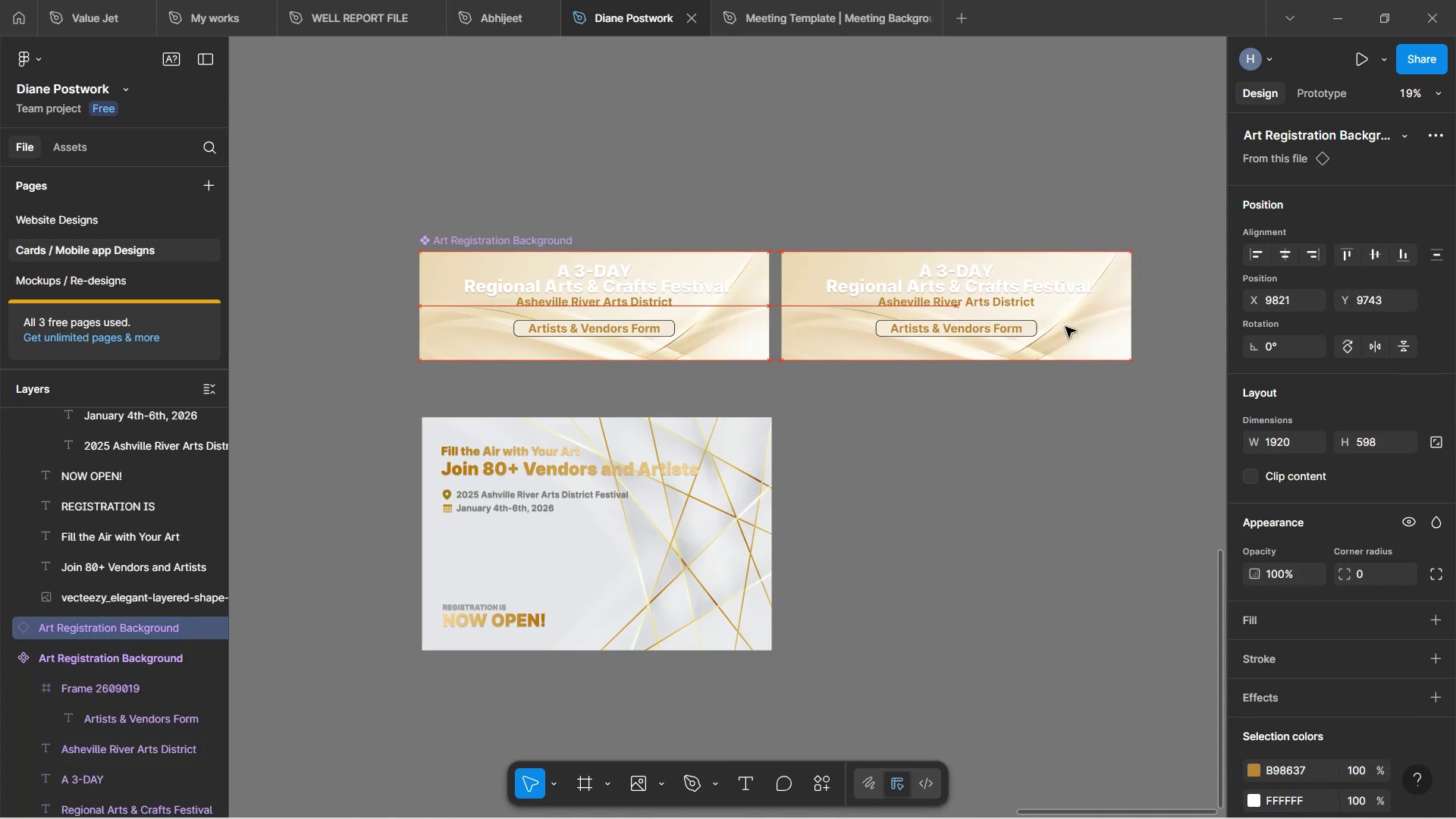 
hold_key(key=ControlLeft, duration=0.46)
scroll: coordinate [1024, 355], scroll_direction: up, amount: 3.0
 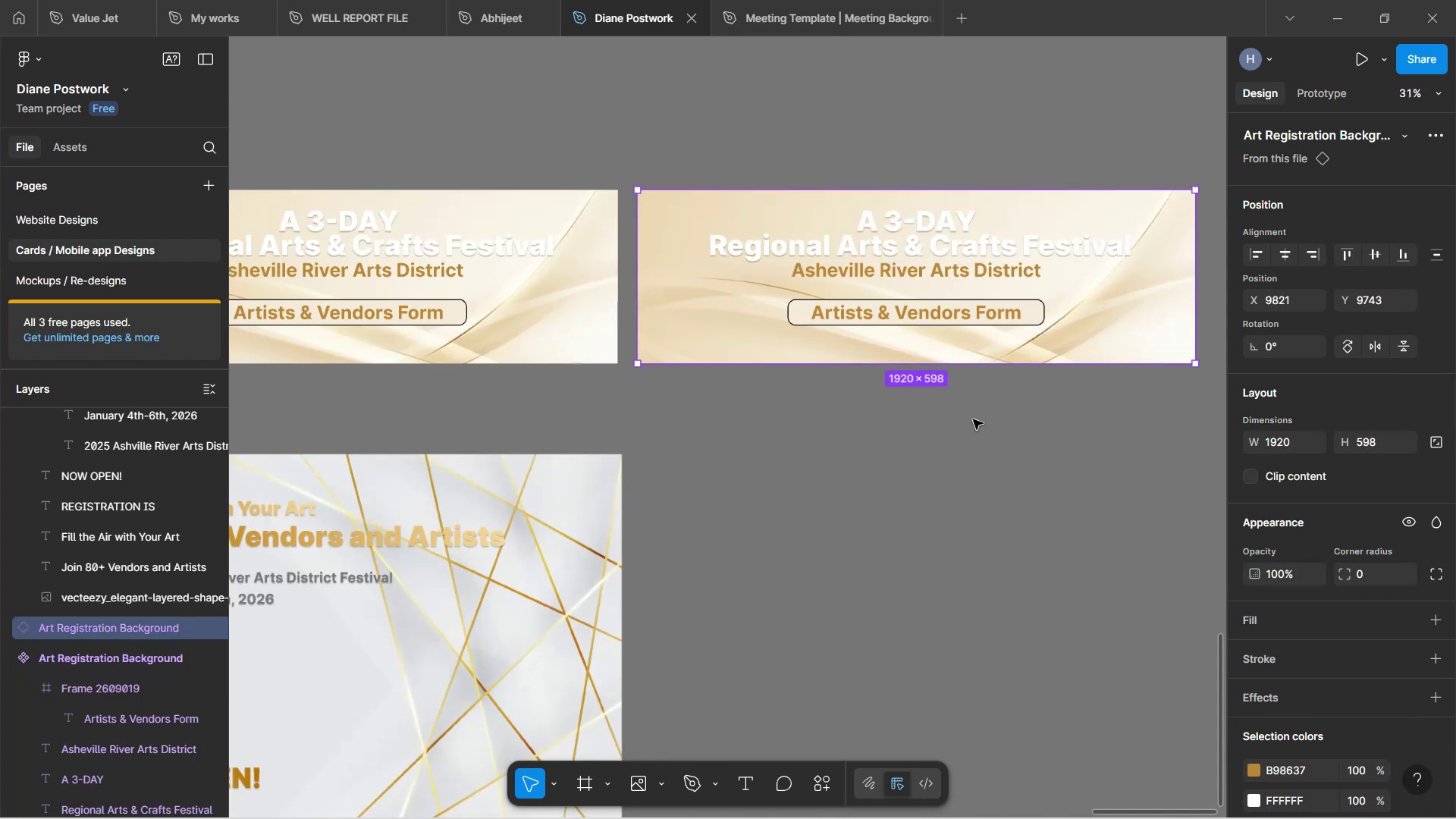 
hold_key(key=Space, duration=0.84)
 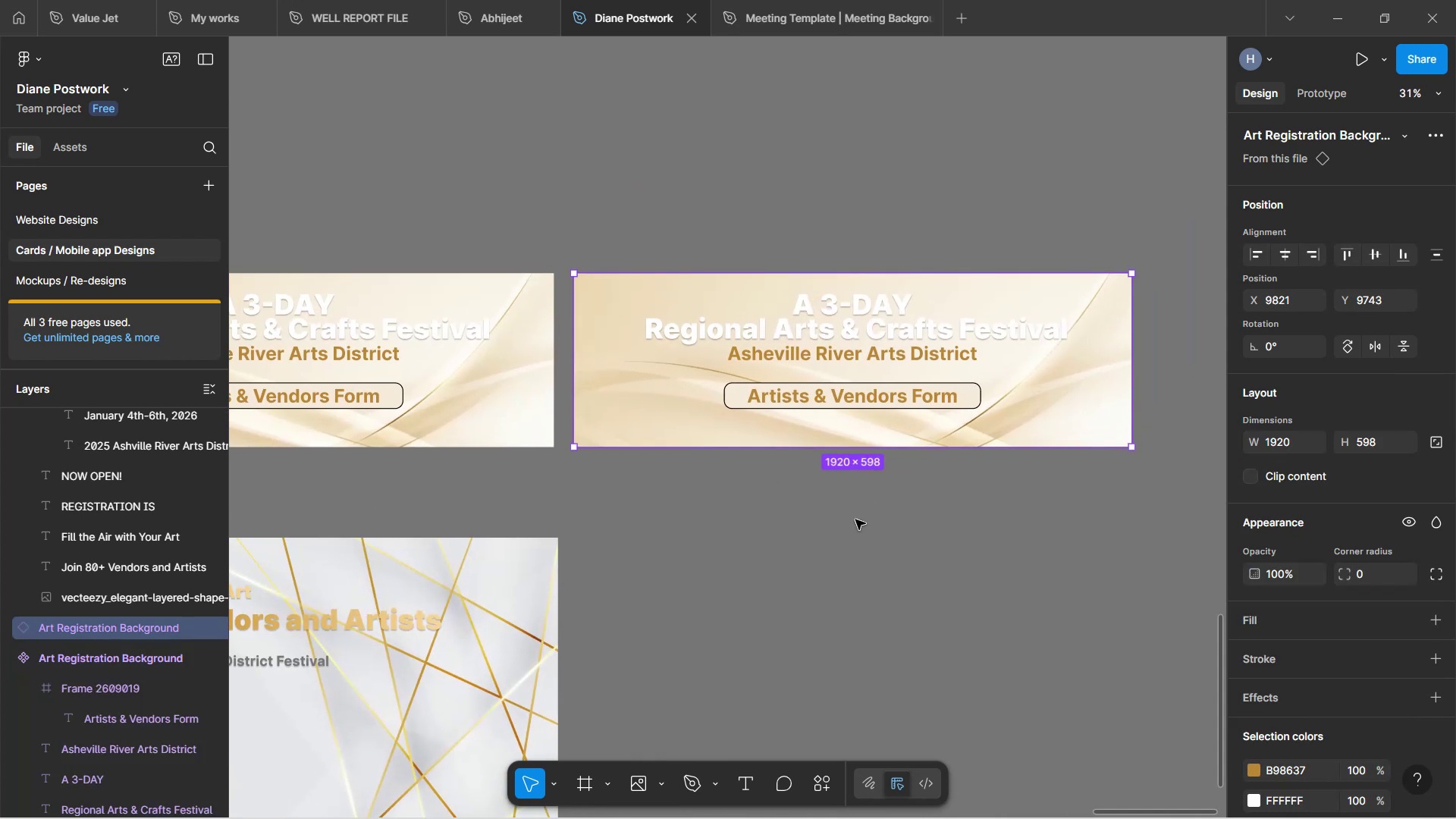 
left_click([855, 519])
 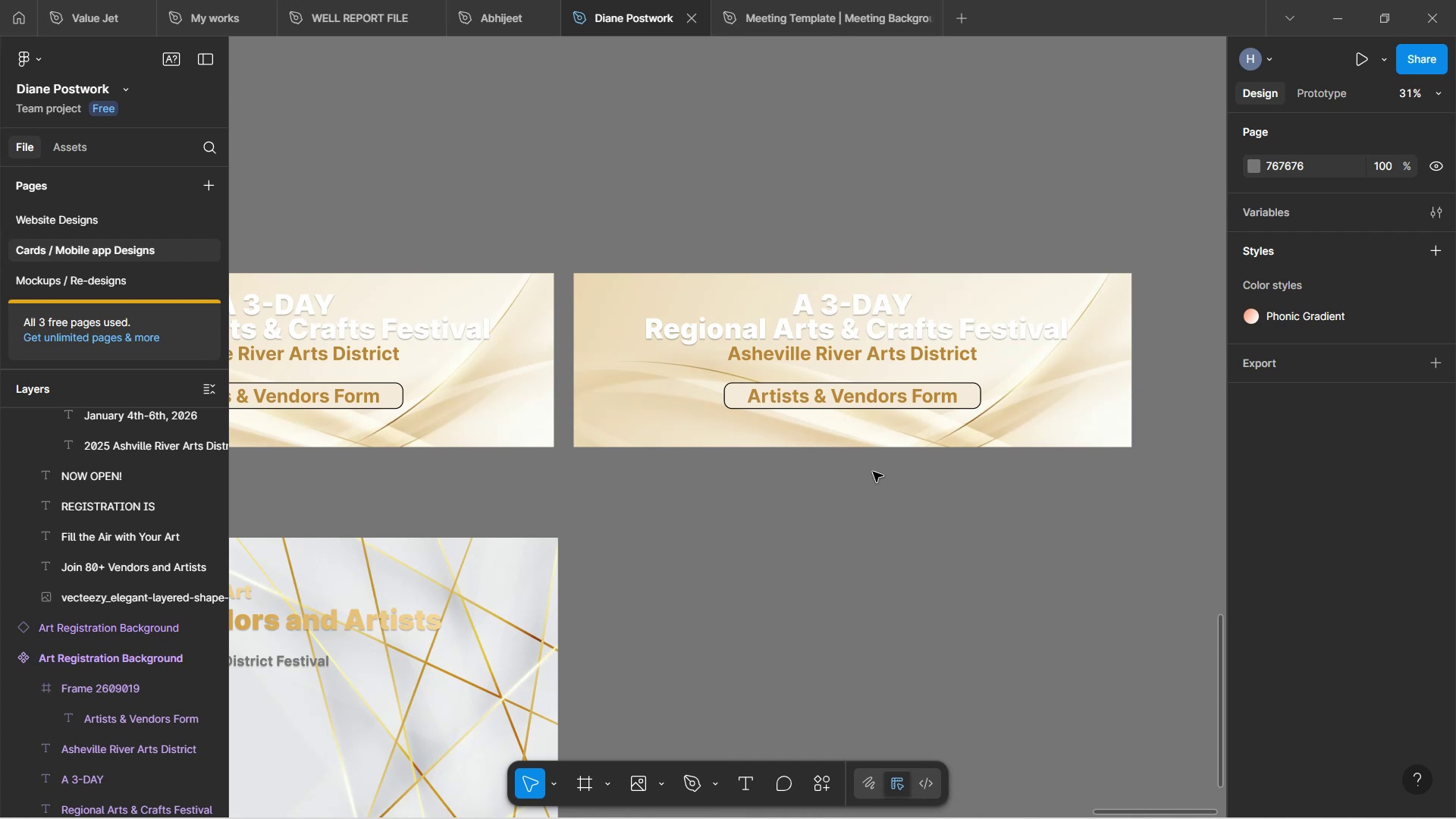 
wait(18.93)
 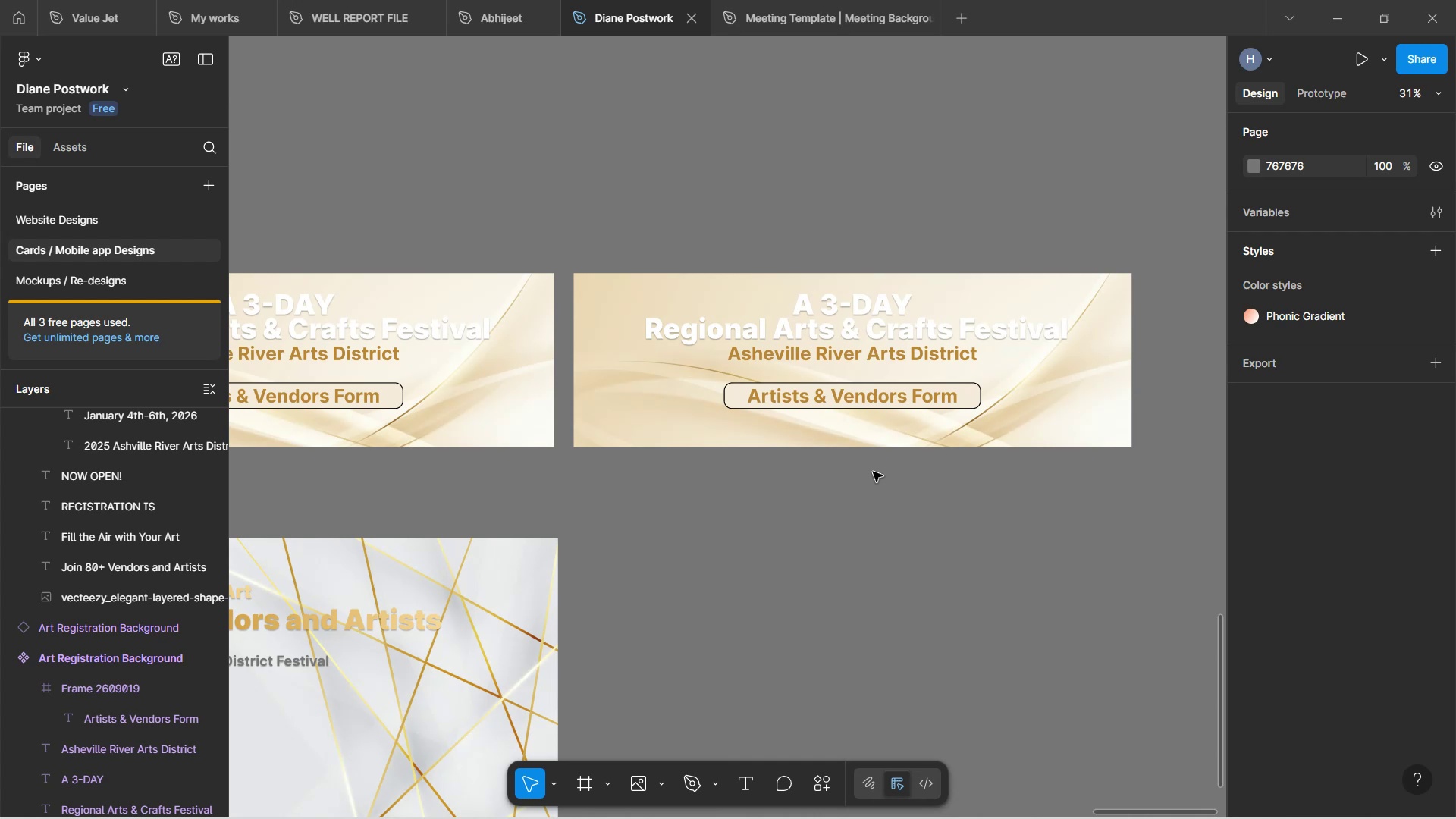 
hold_key(key=Space, duration=1.52)
 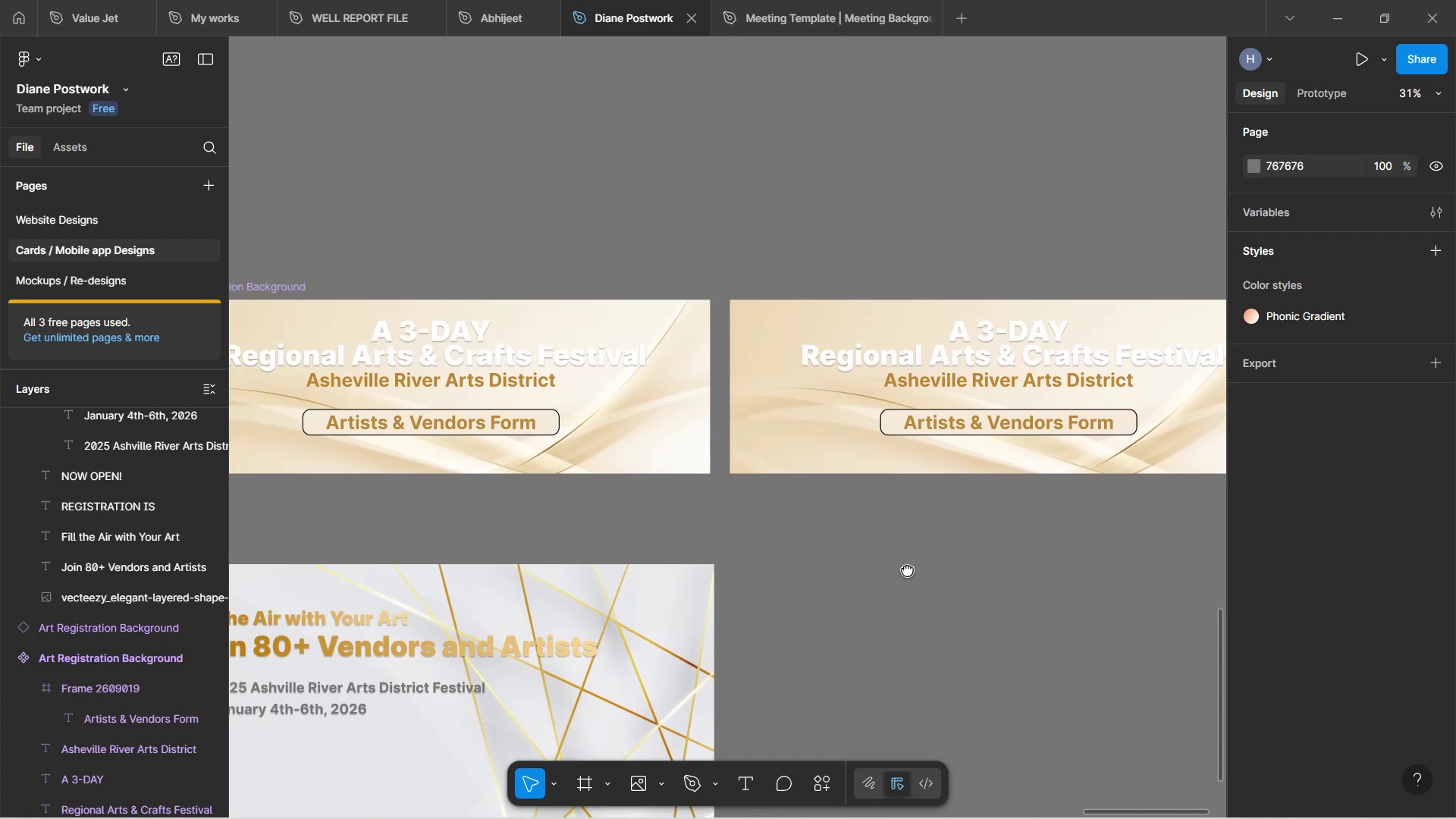 
hold_key(key=Space, duration=1.14)
 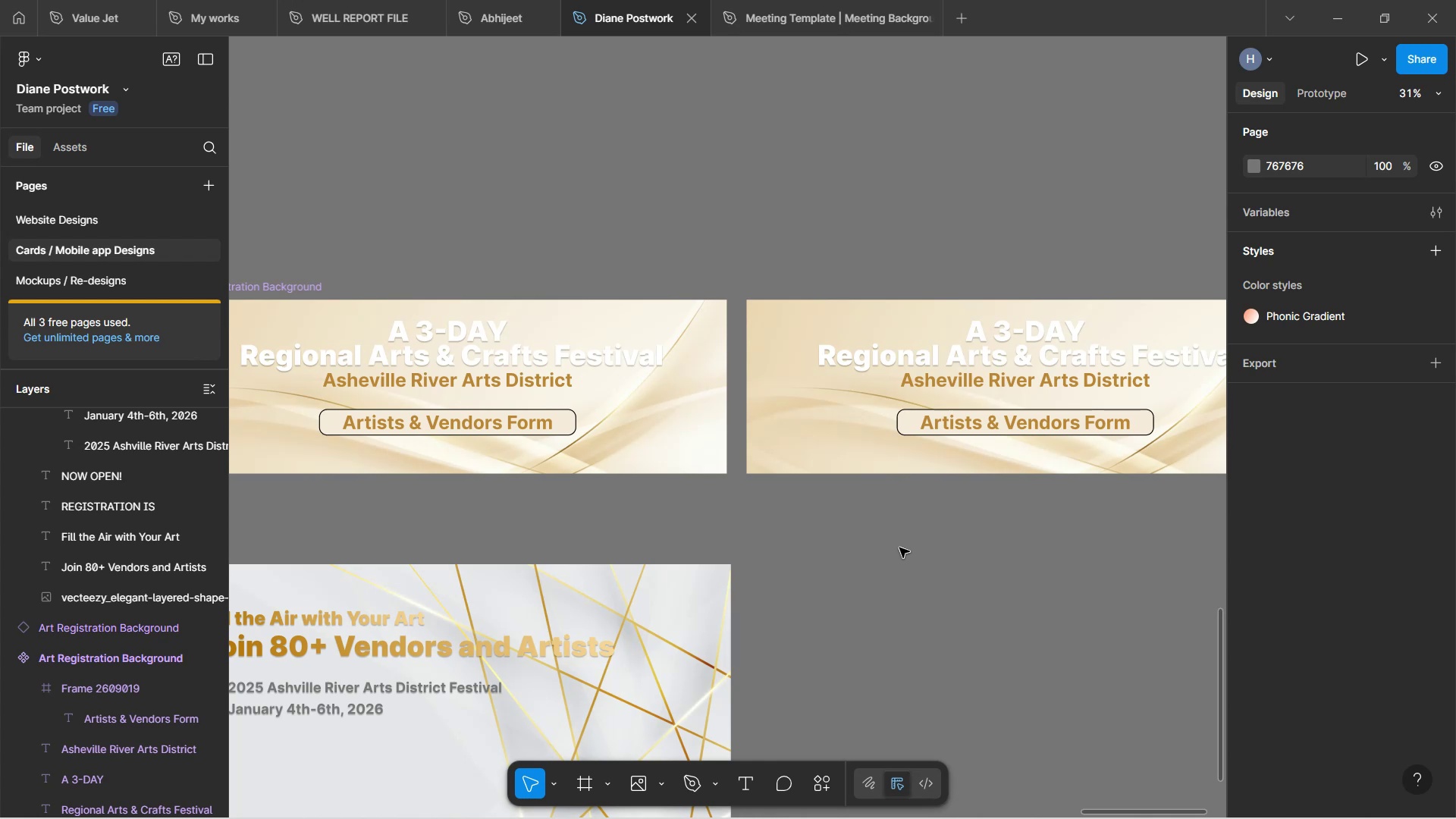 
hold_key(key=ControlLeft, duration=0.76)
scroll: coordinate [919, 525], scroll_direction: down, amount: 1.0
 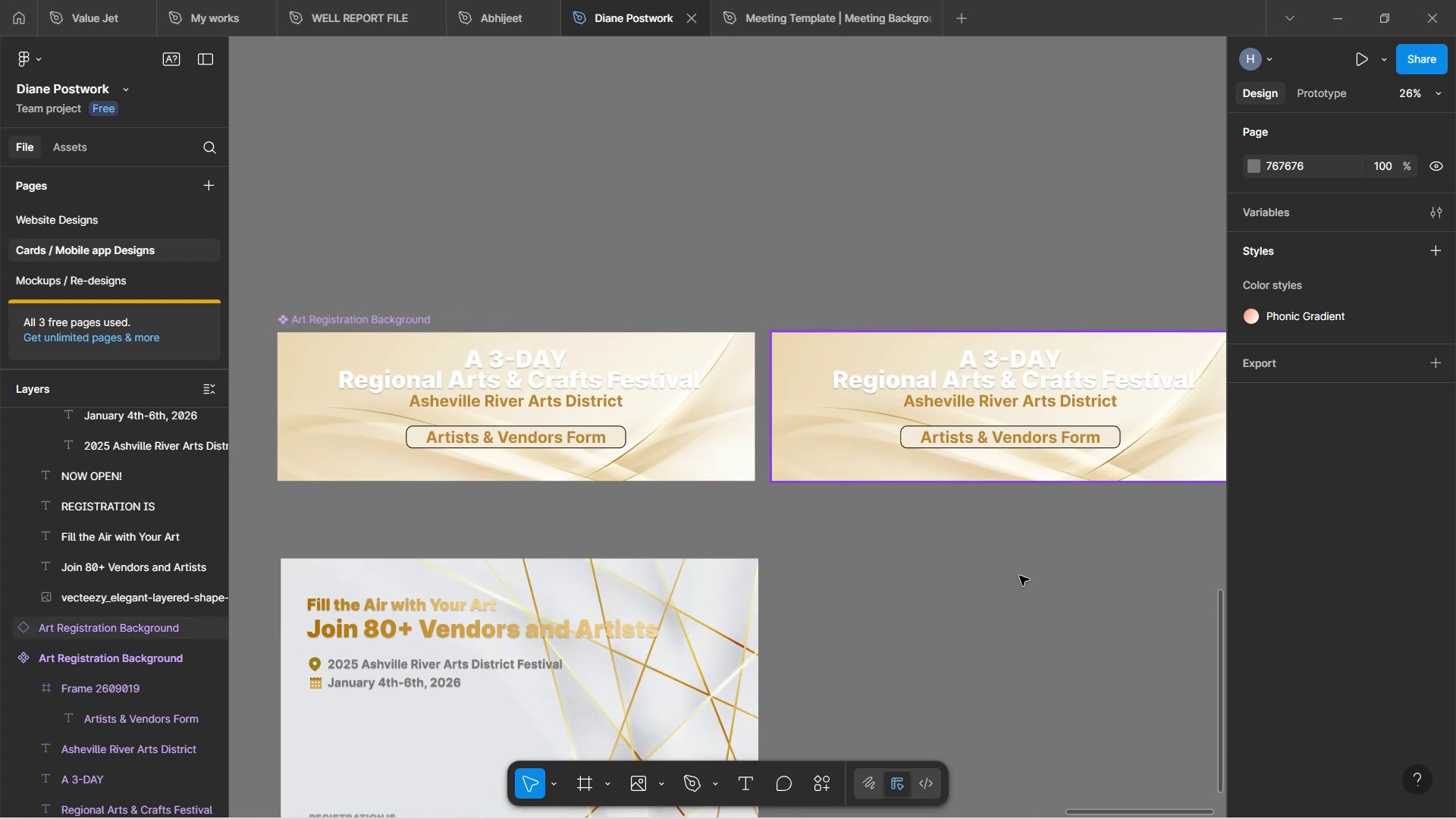 
hold_key(key=Space, duration=1.52)
 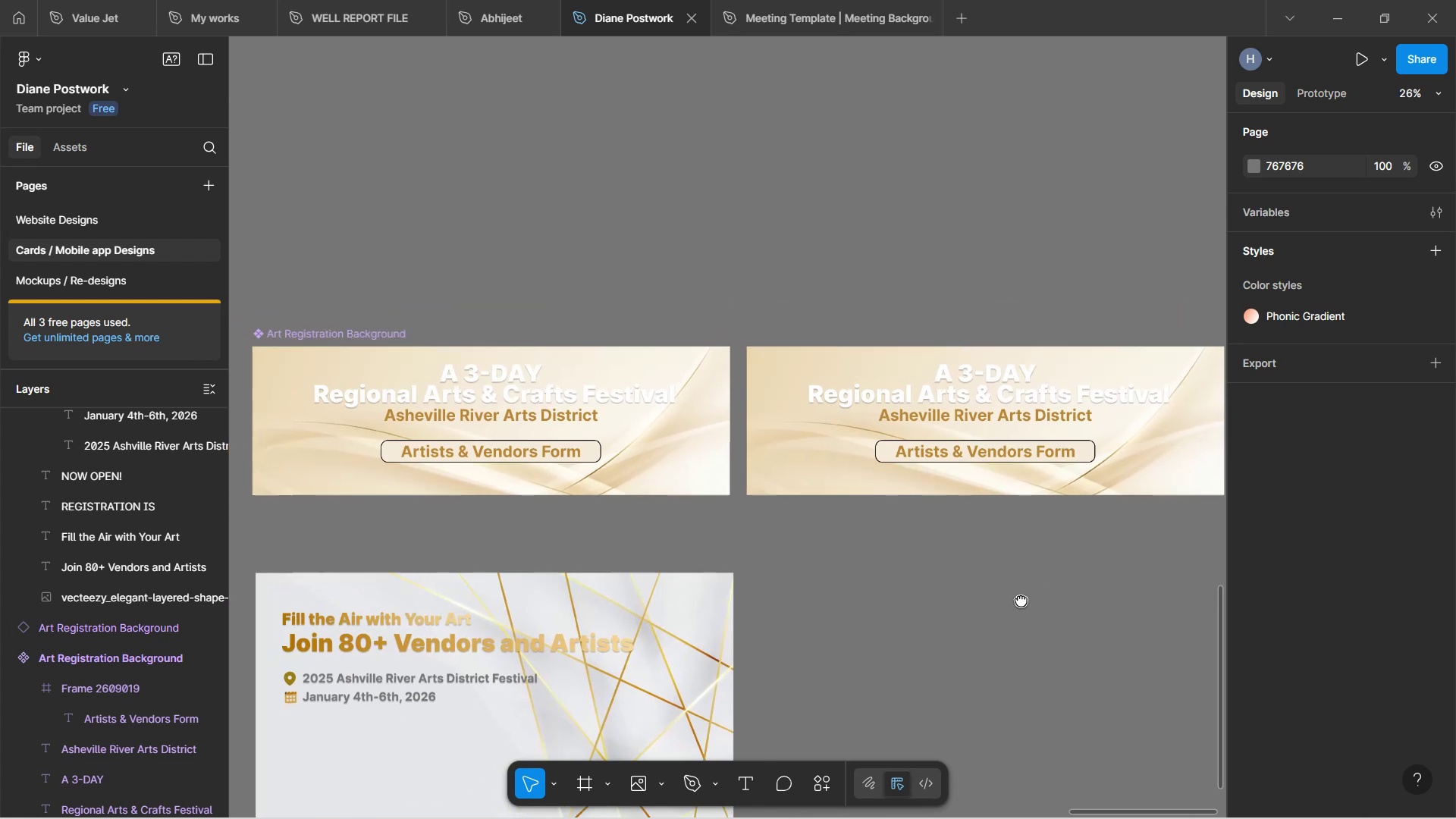 
hold_key(key=Space, duration=1.53)
 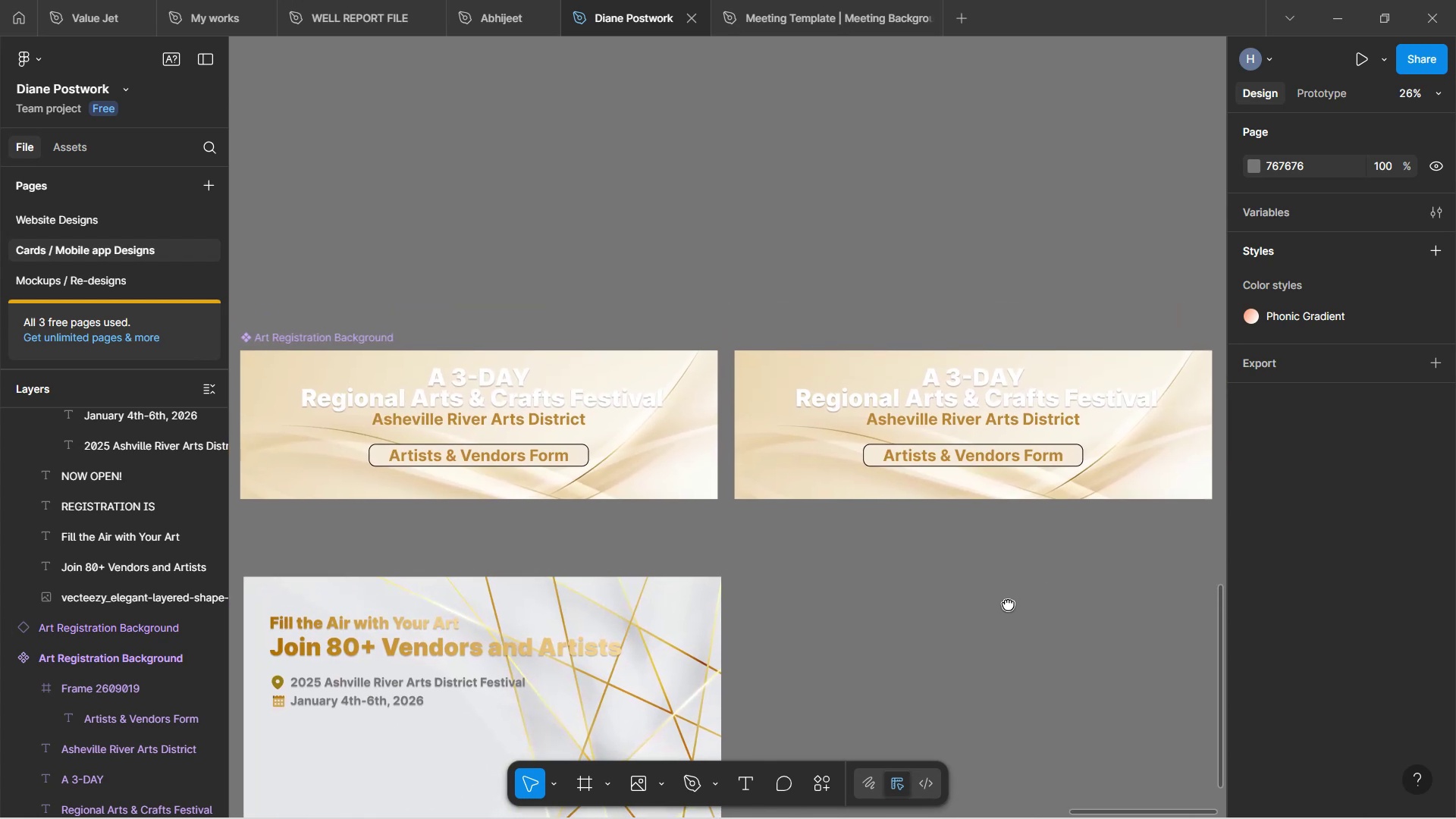 
hold_key(key=Space, duration=0.88)
 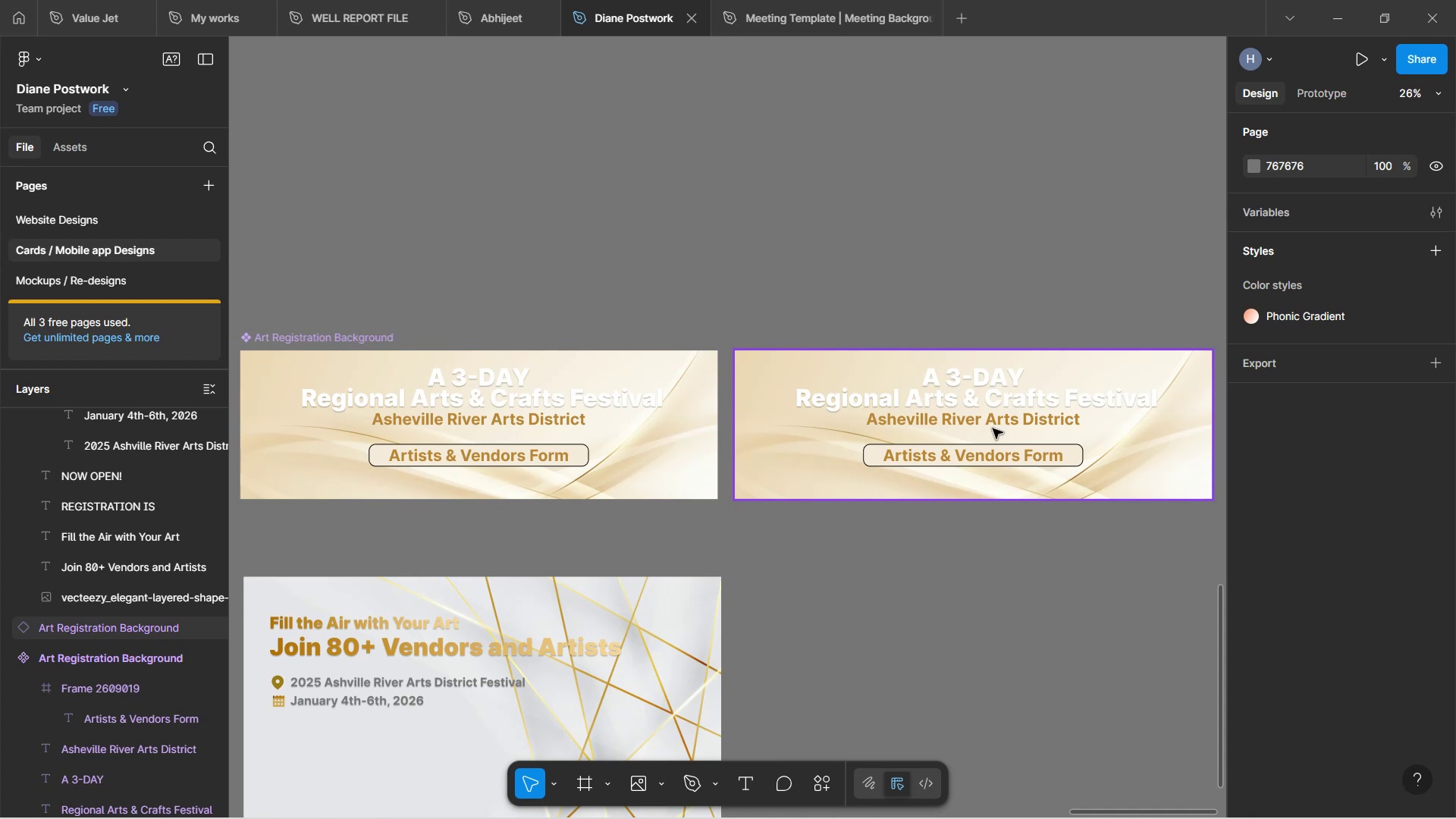 
double_click([1000, 456])
 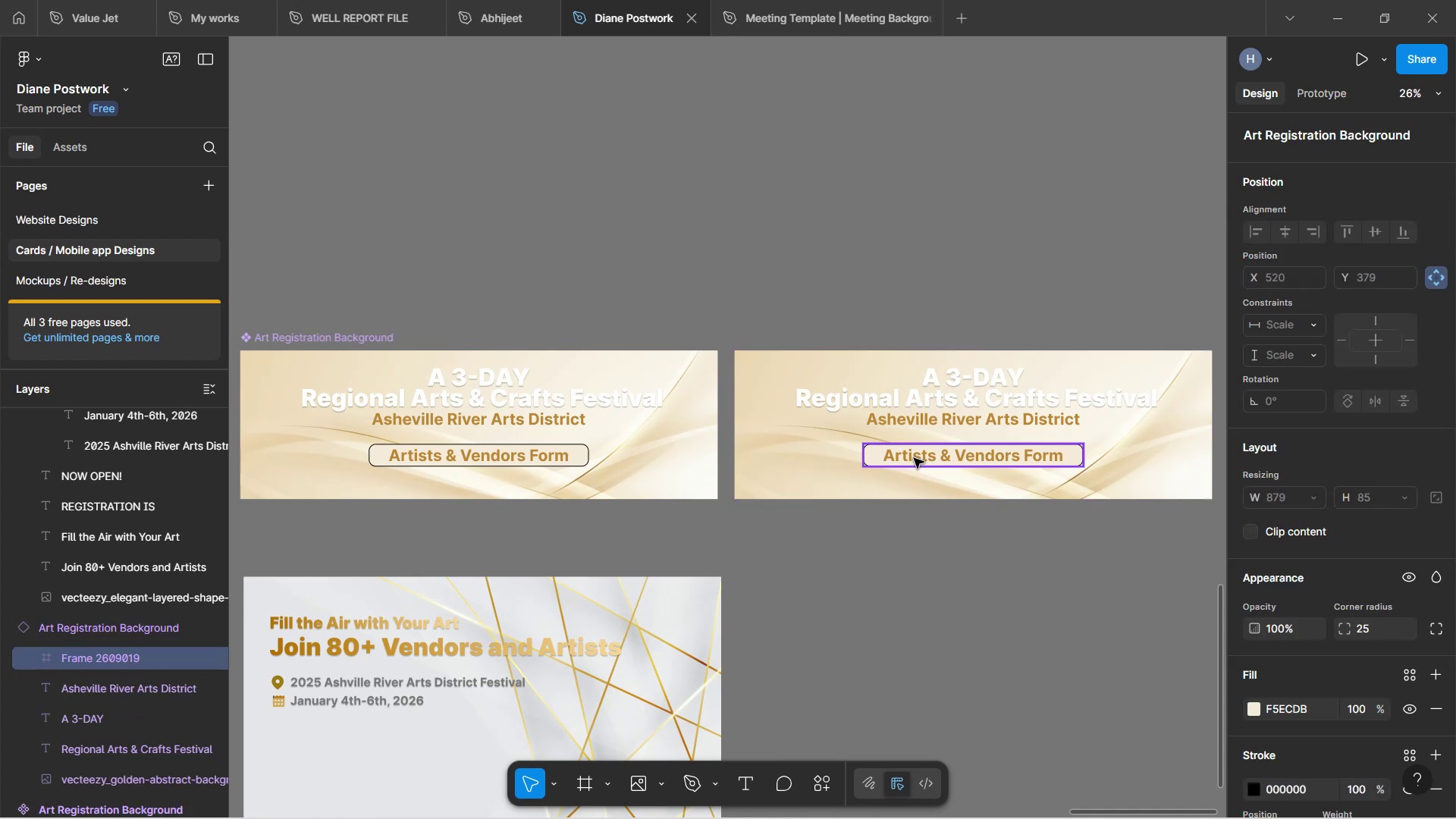 
double_click([914, 458])
 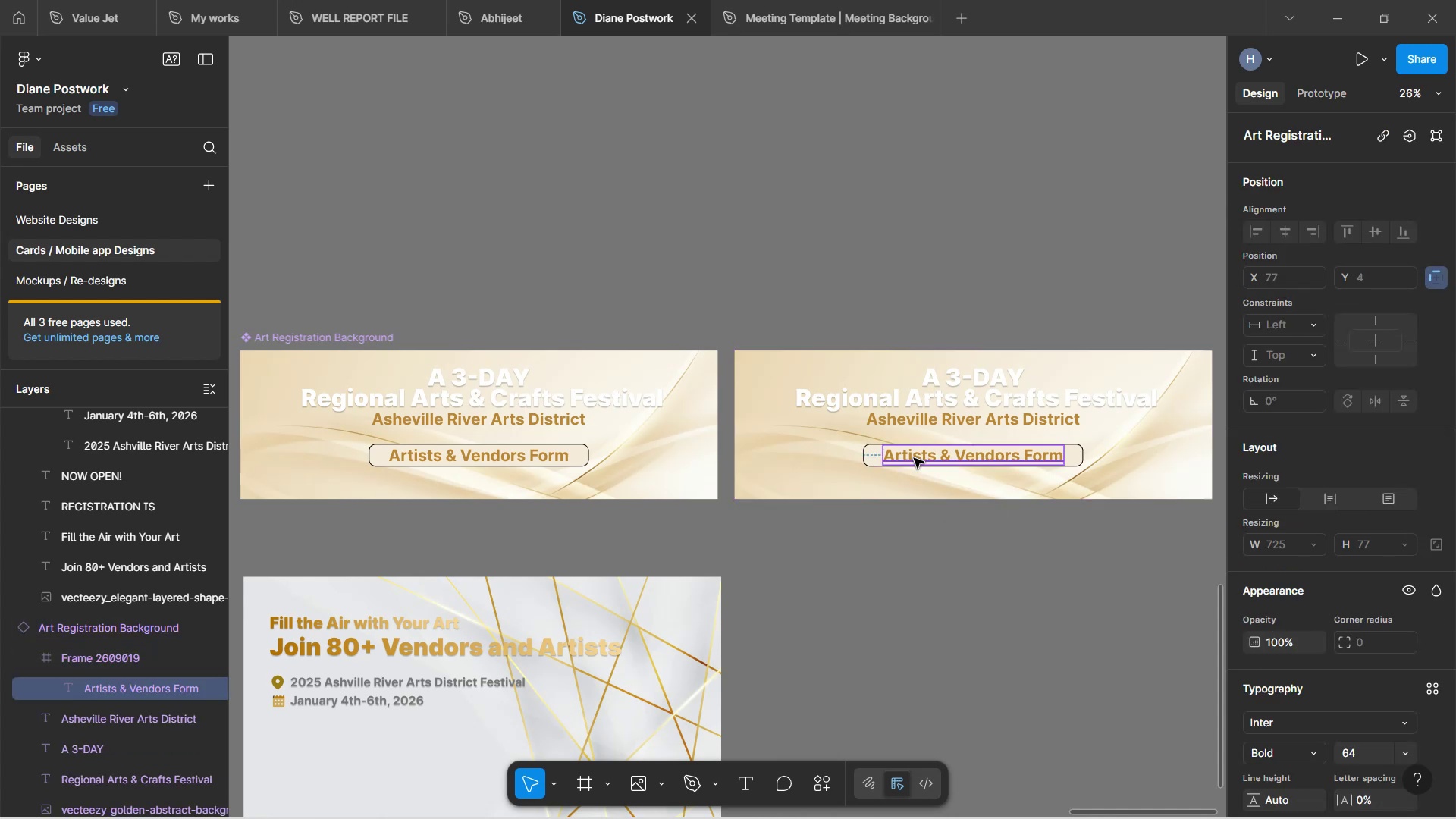 
double_click([915, 457])
 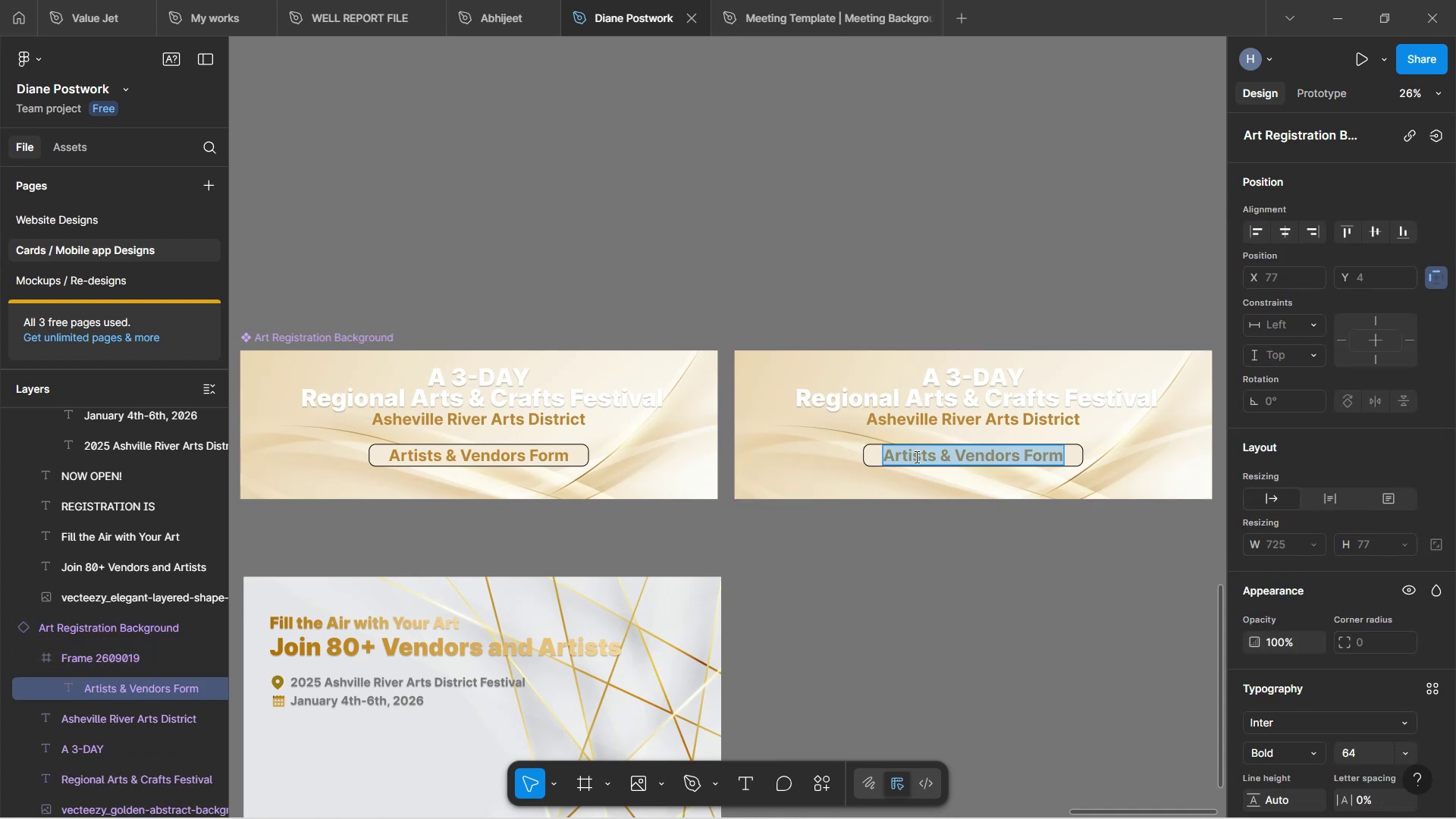 
double_click([915, 457])
 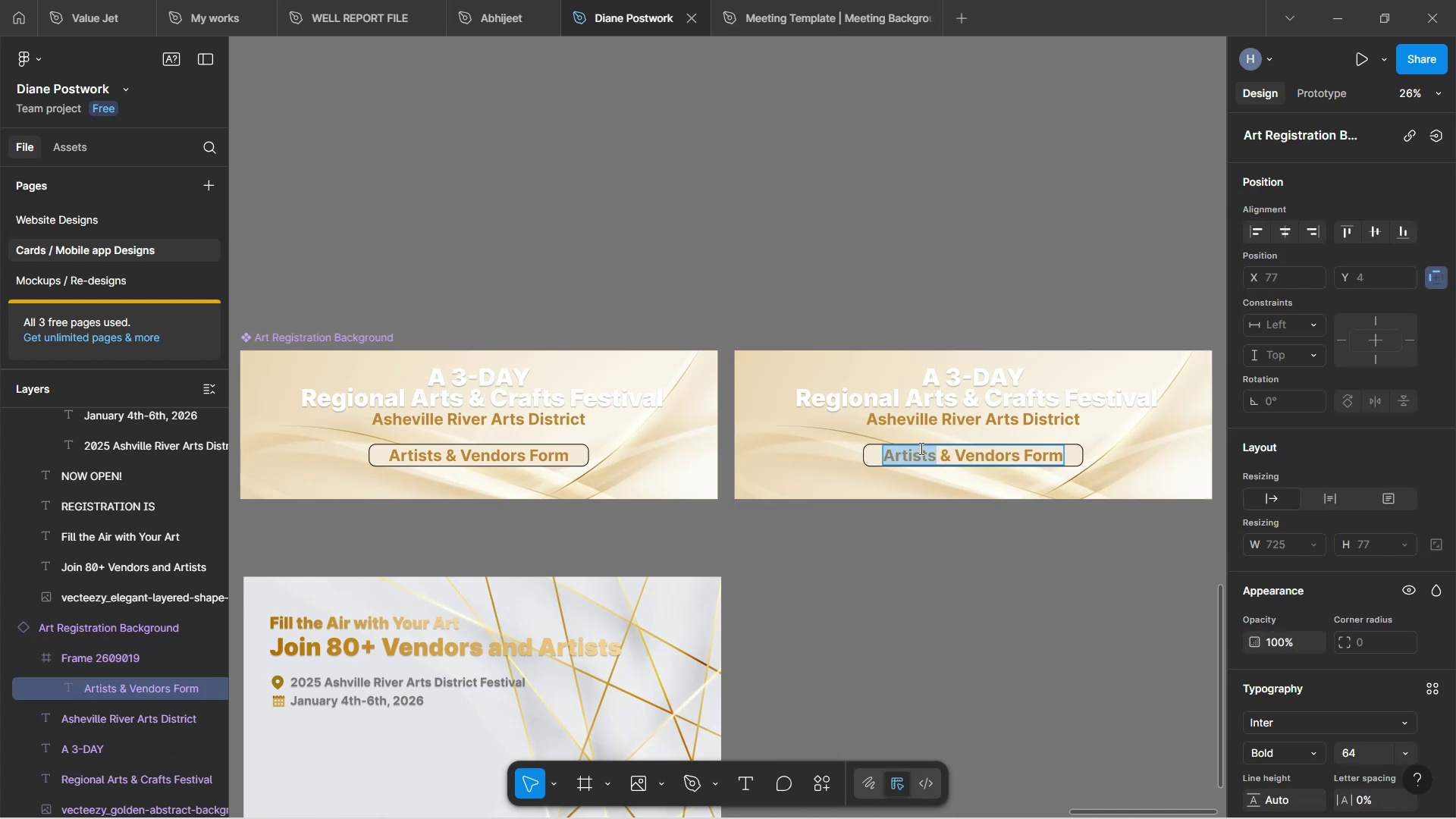 
type(Workshop Instructor)
 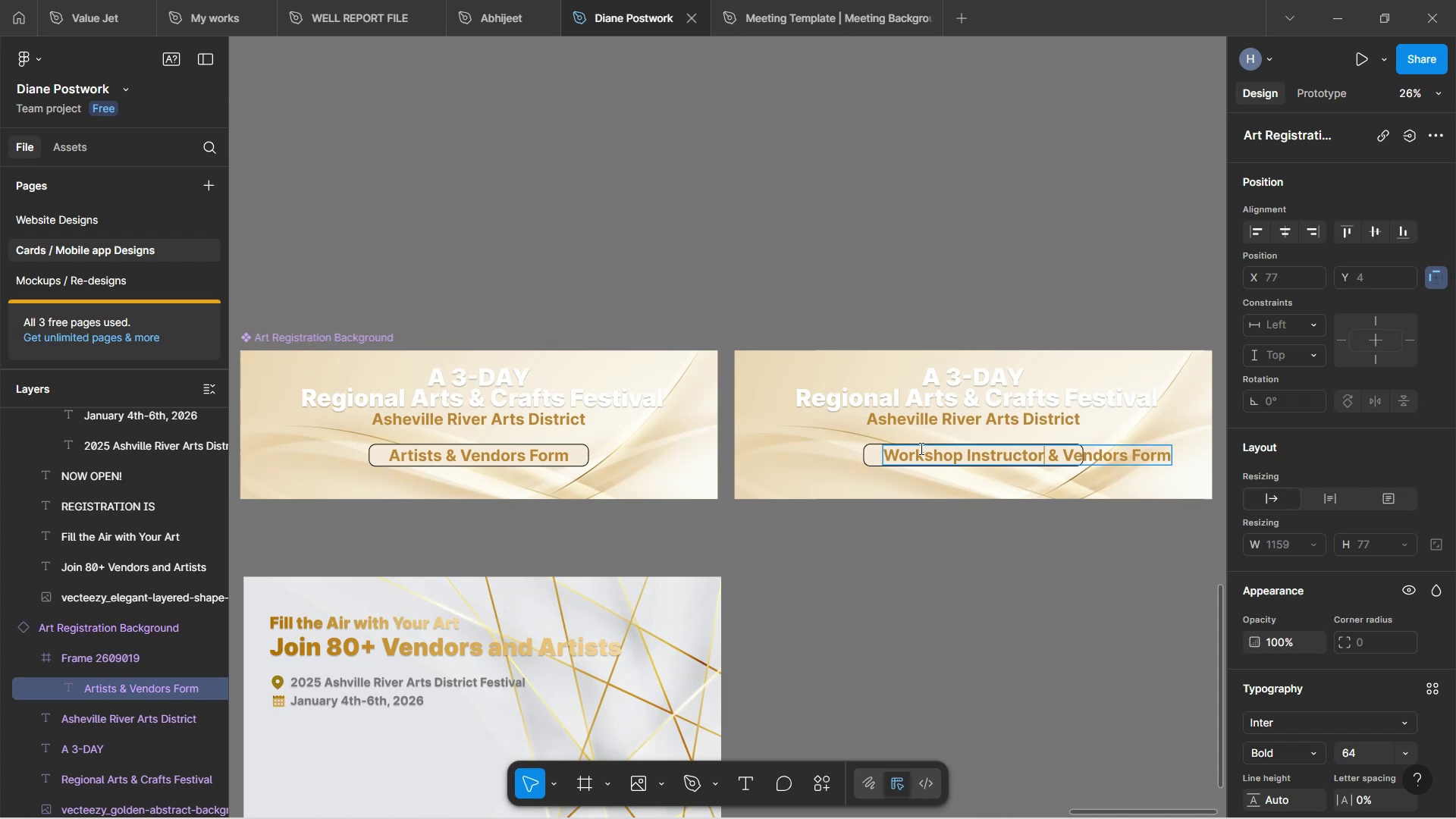 
type([Delete][Delete][Delete][Delete] Registeration )
 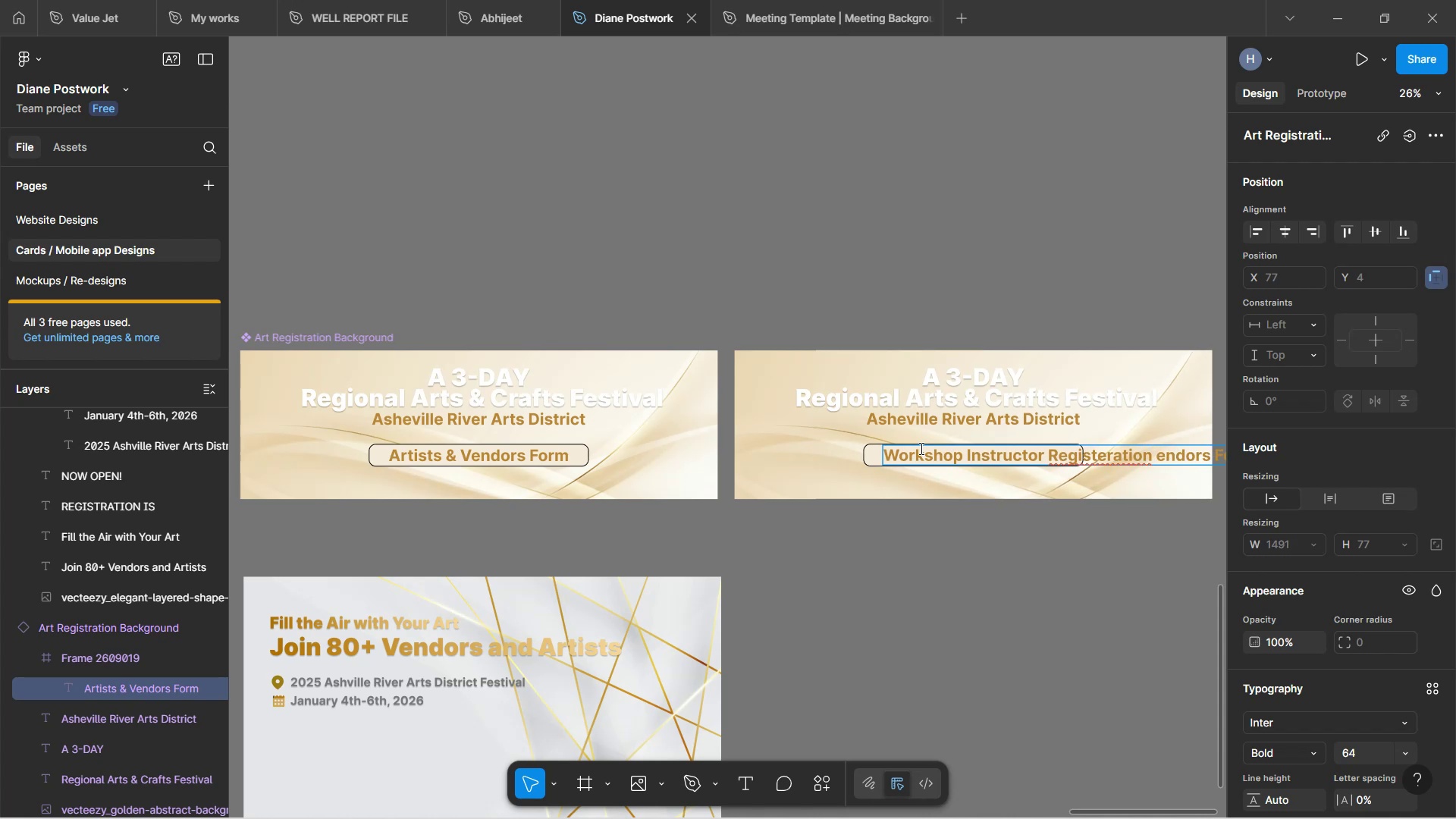 
hold_key(key=Backspace, duration=0.82)
 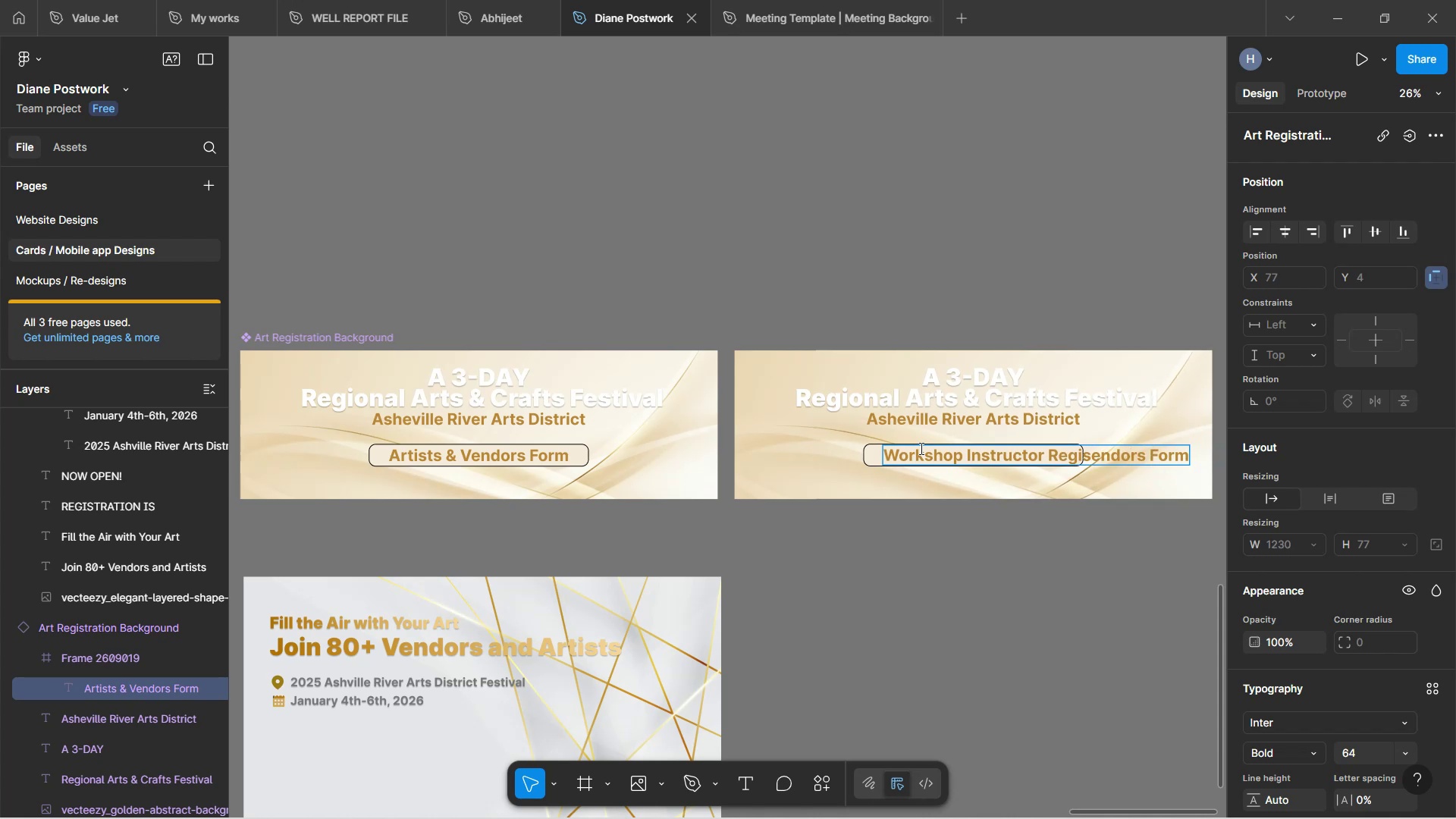 
hold_key(key=ArrowRight, duration=0.92)
 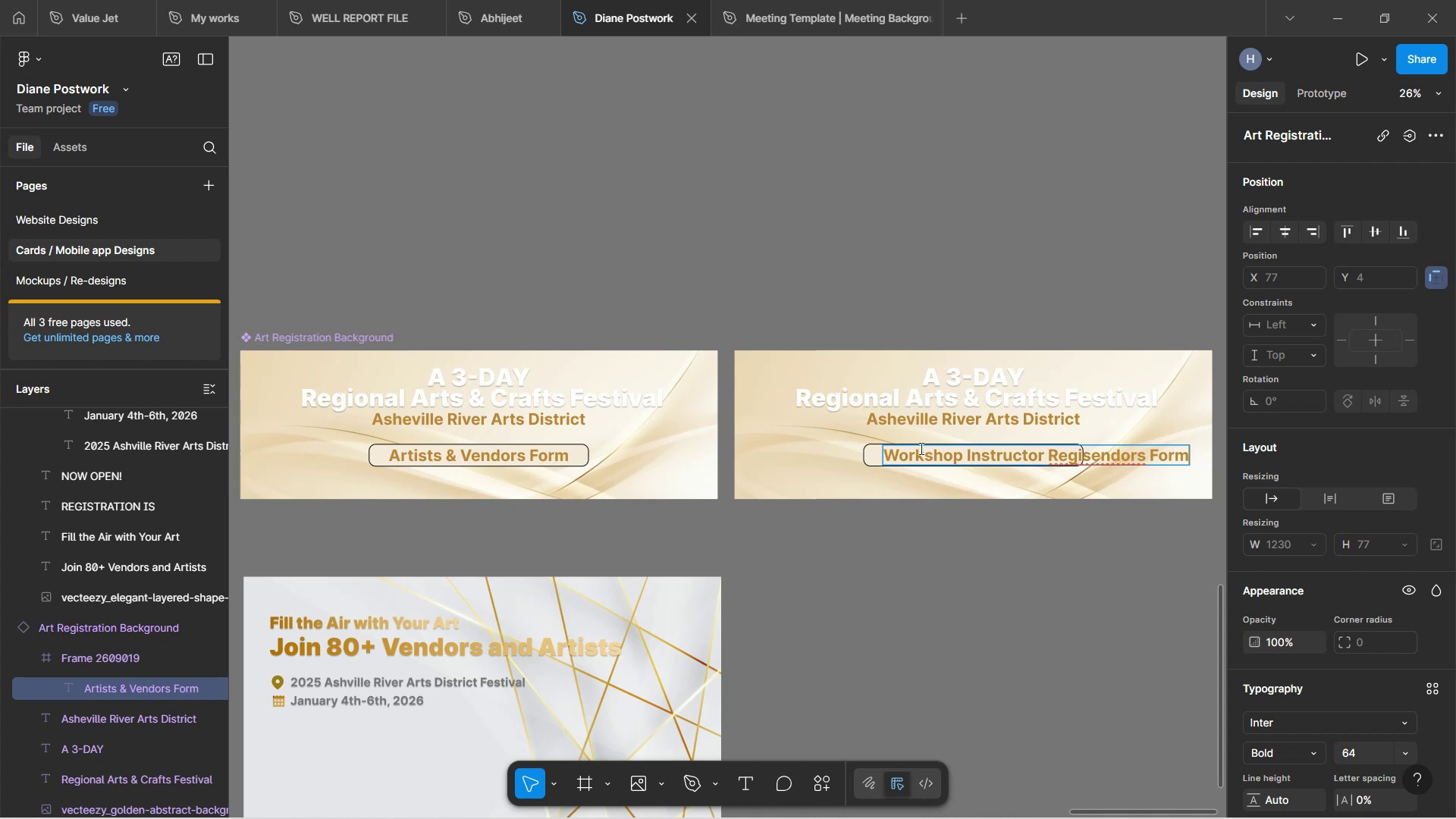 
key(ArrowLeft)
 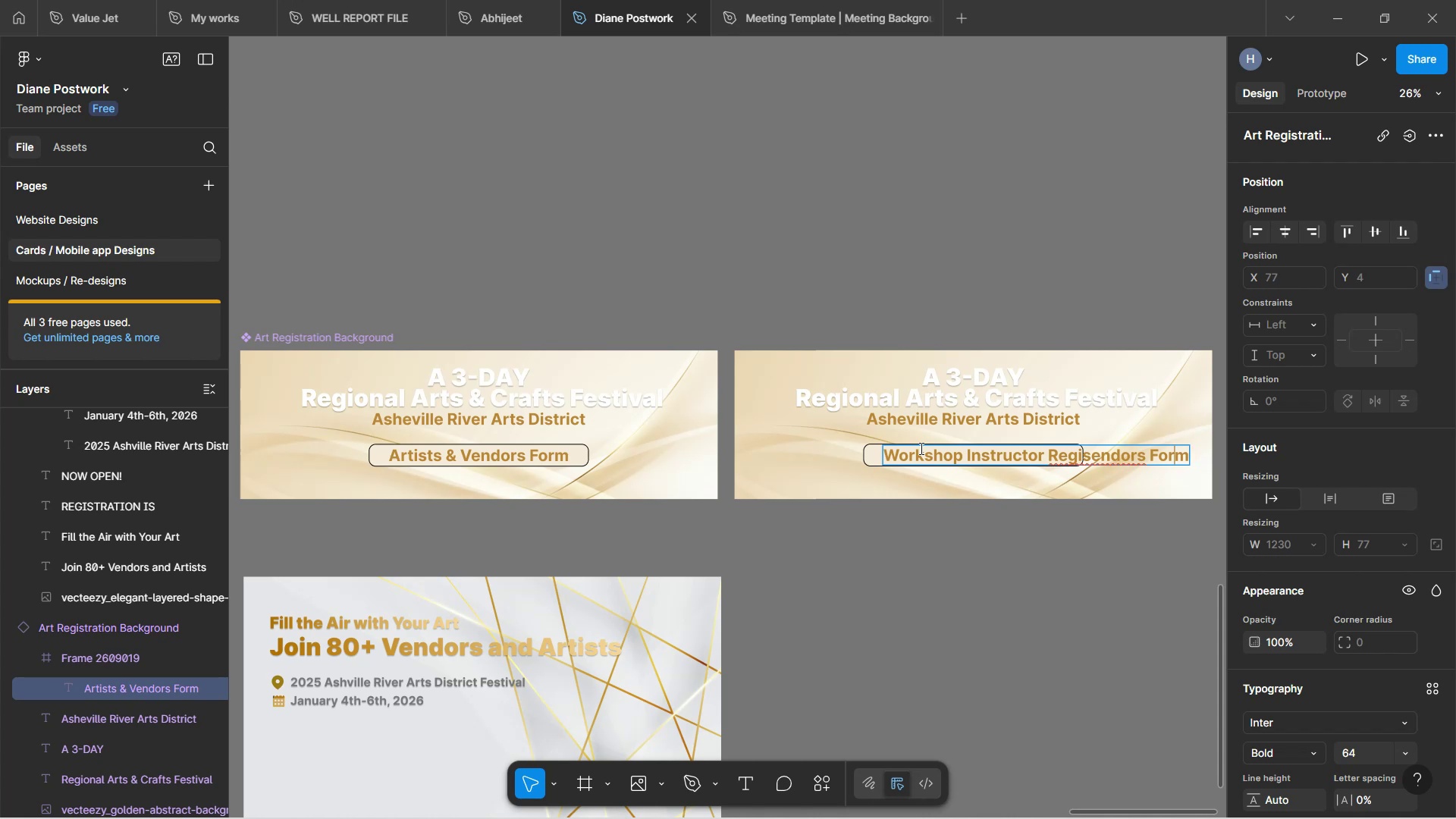 
key(ArrowLeft)
 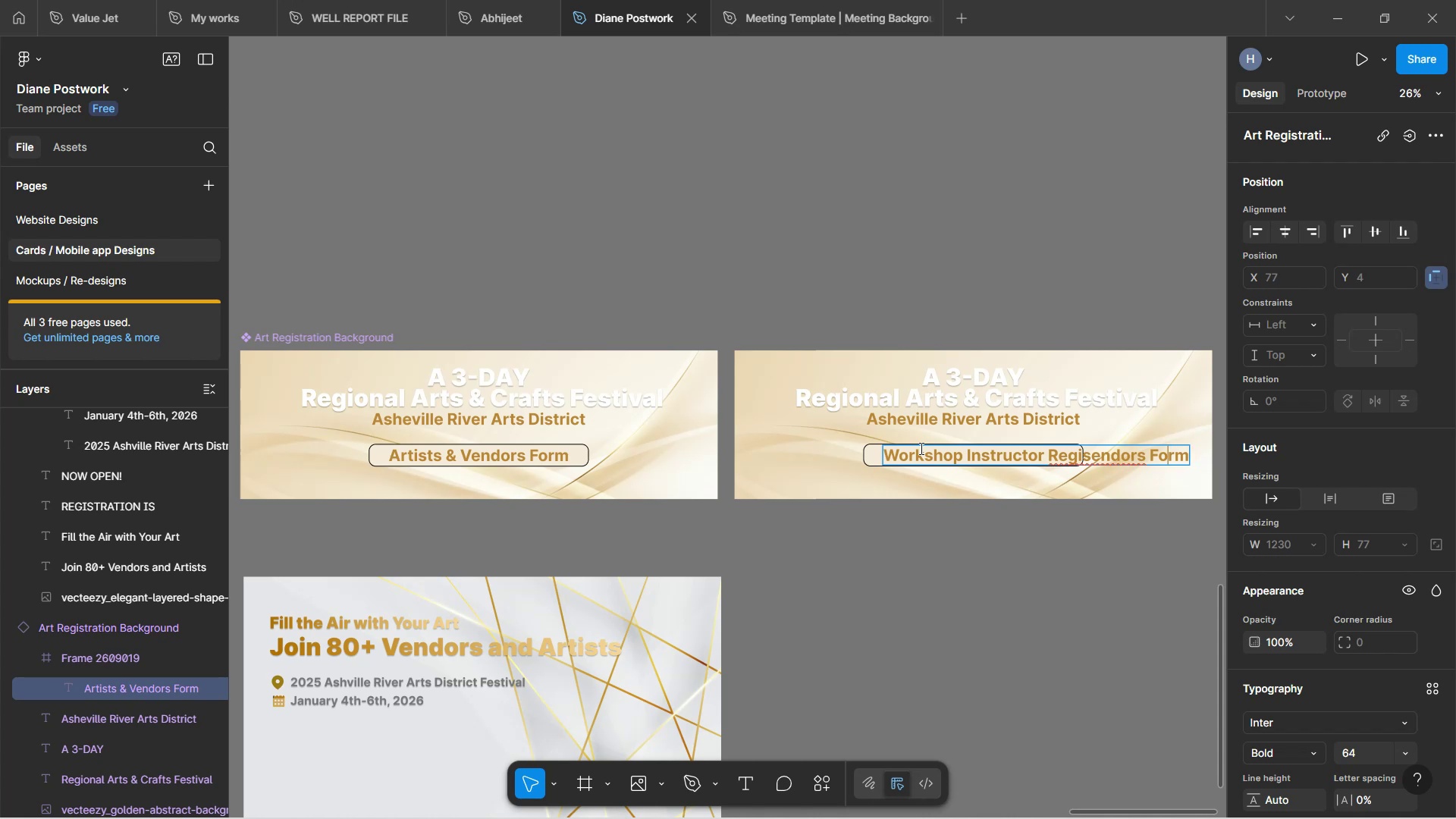 
key(ArrowLeft)
 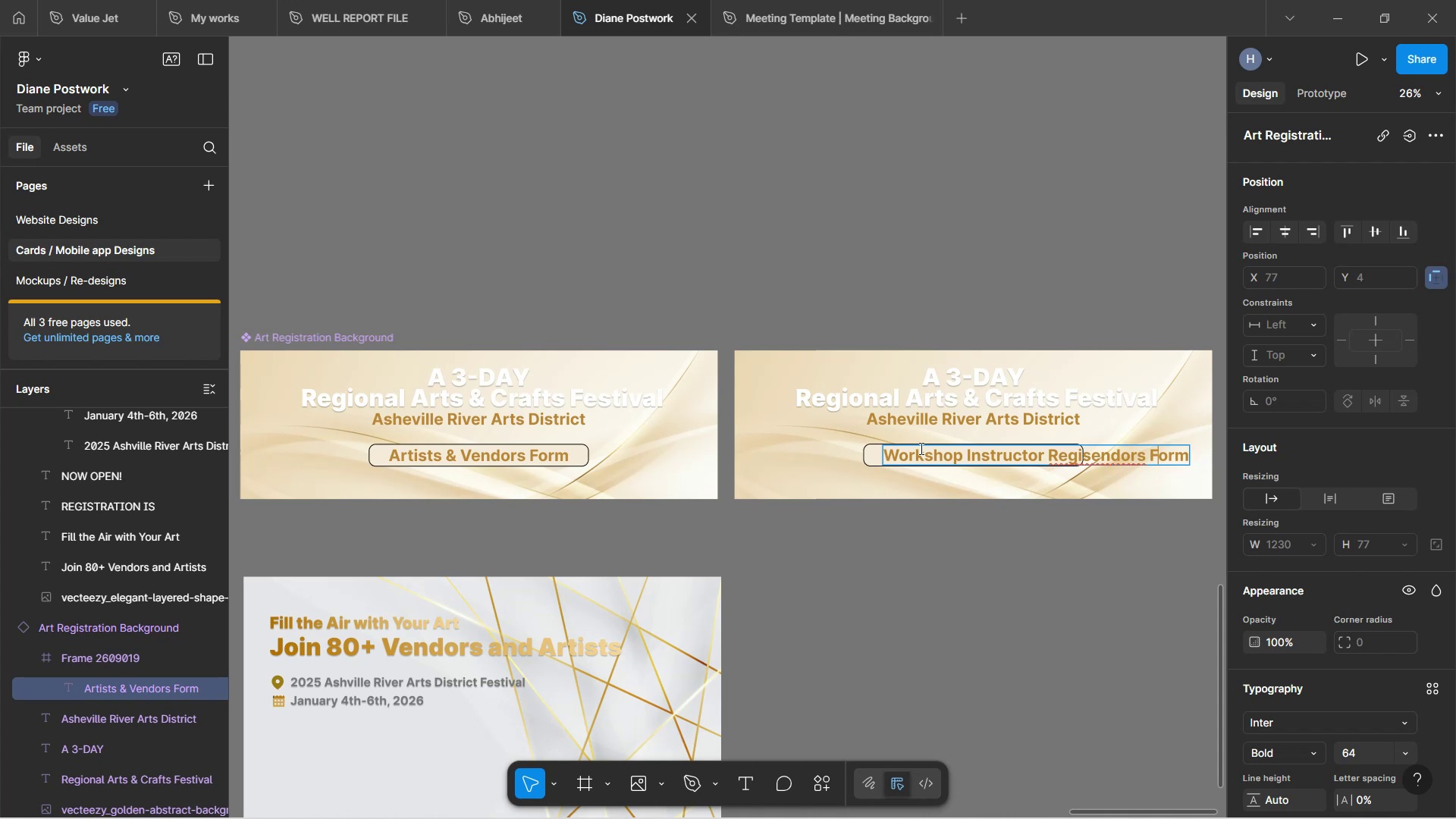 
key(ArrowLeft)
 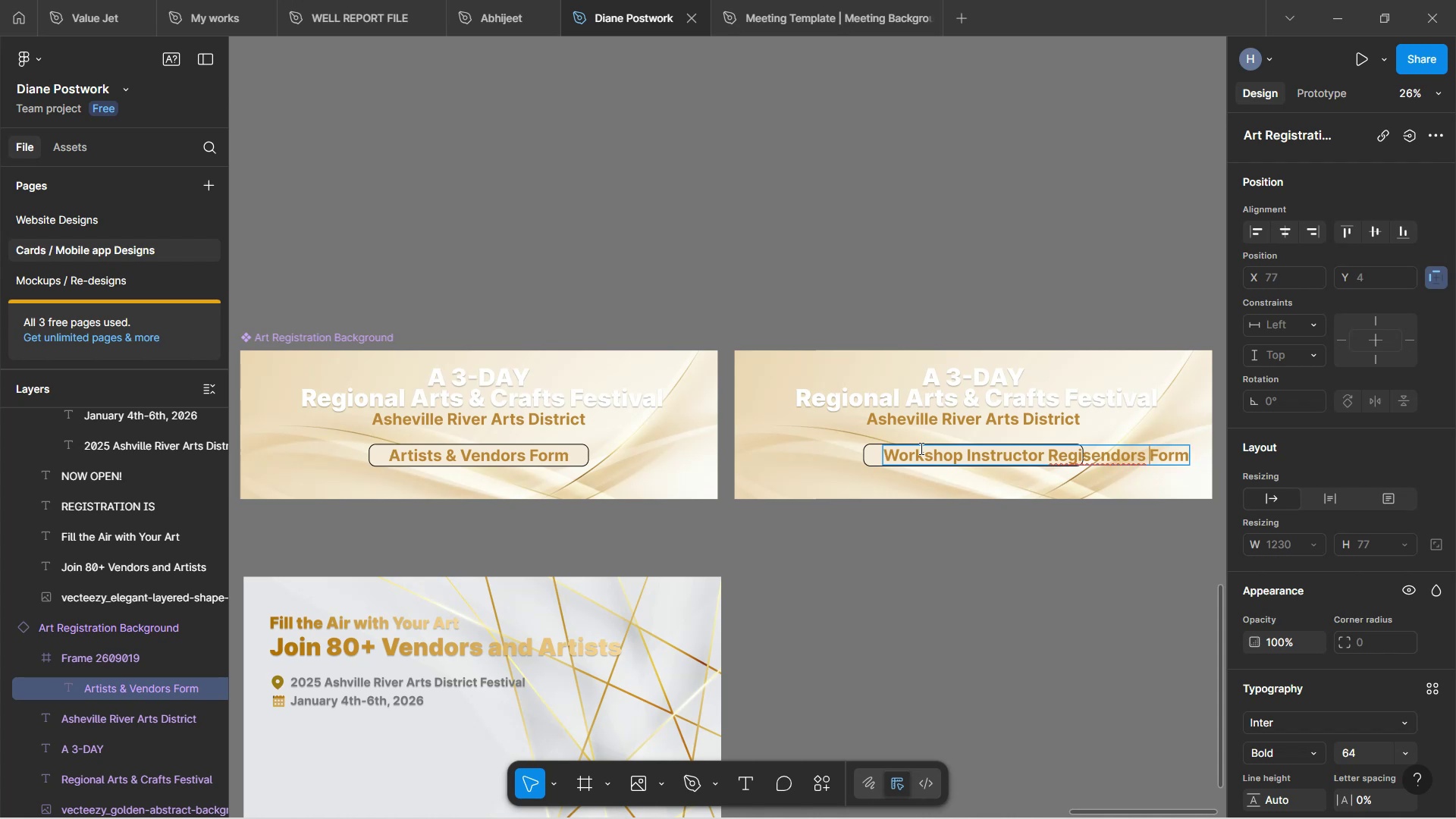 
key(ArrowLeft)
 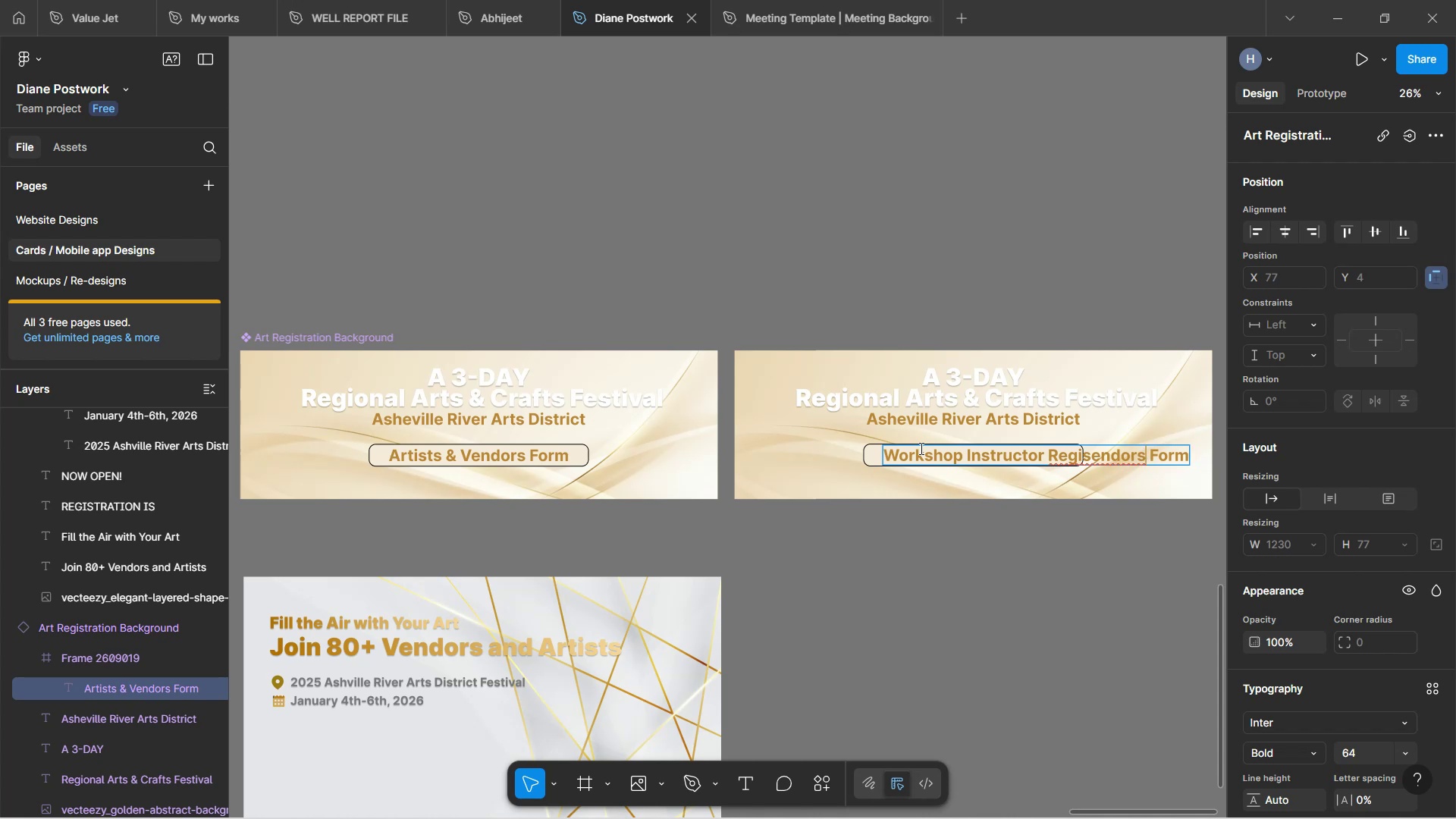 
key(Delete)
 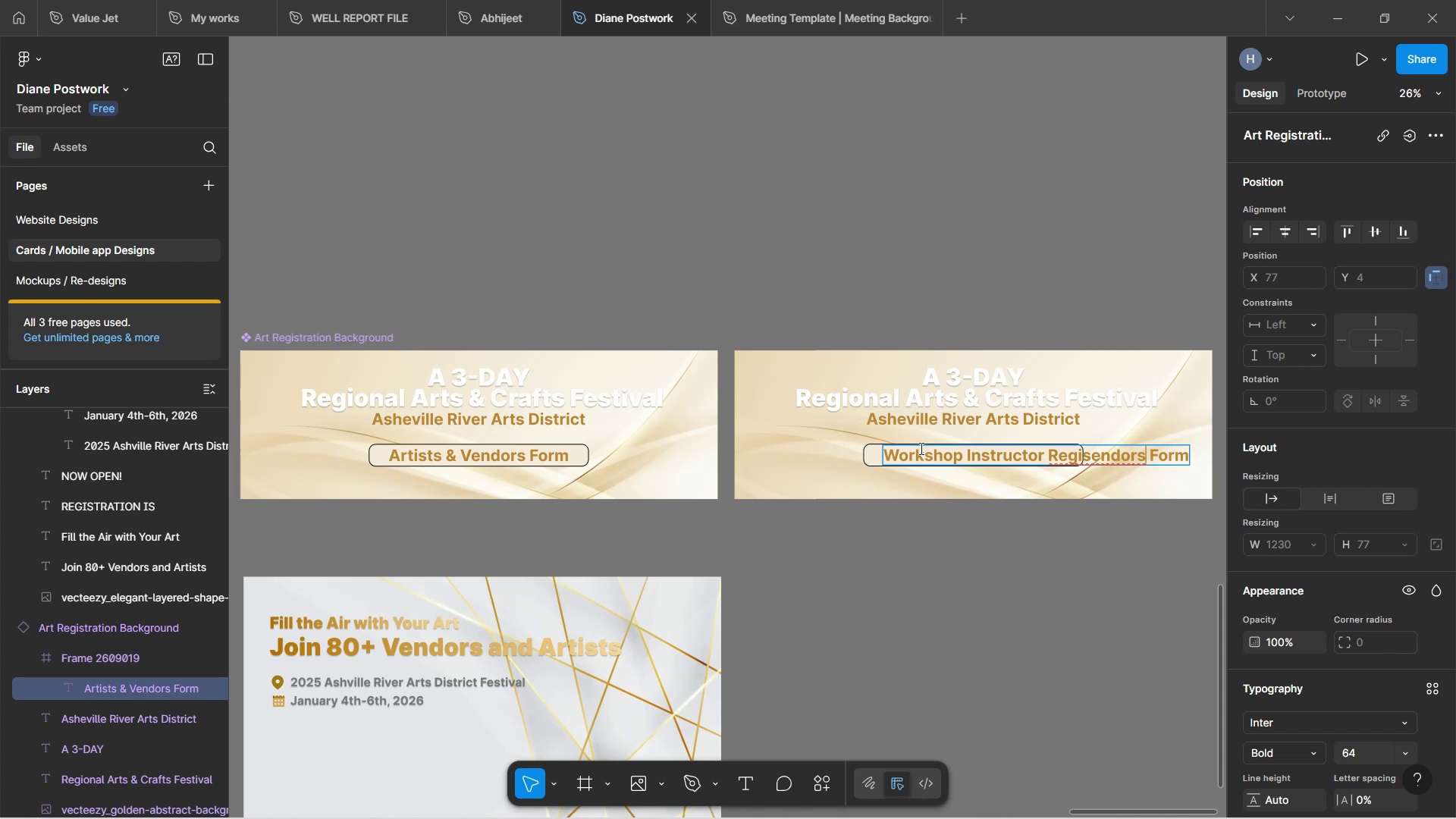 
key(Backspace)
 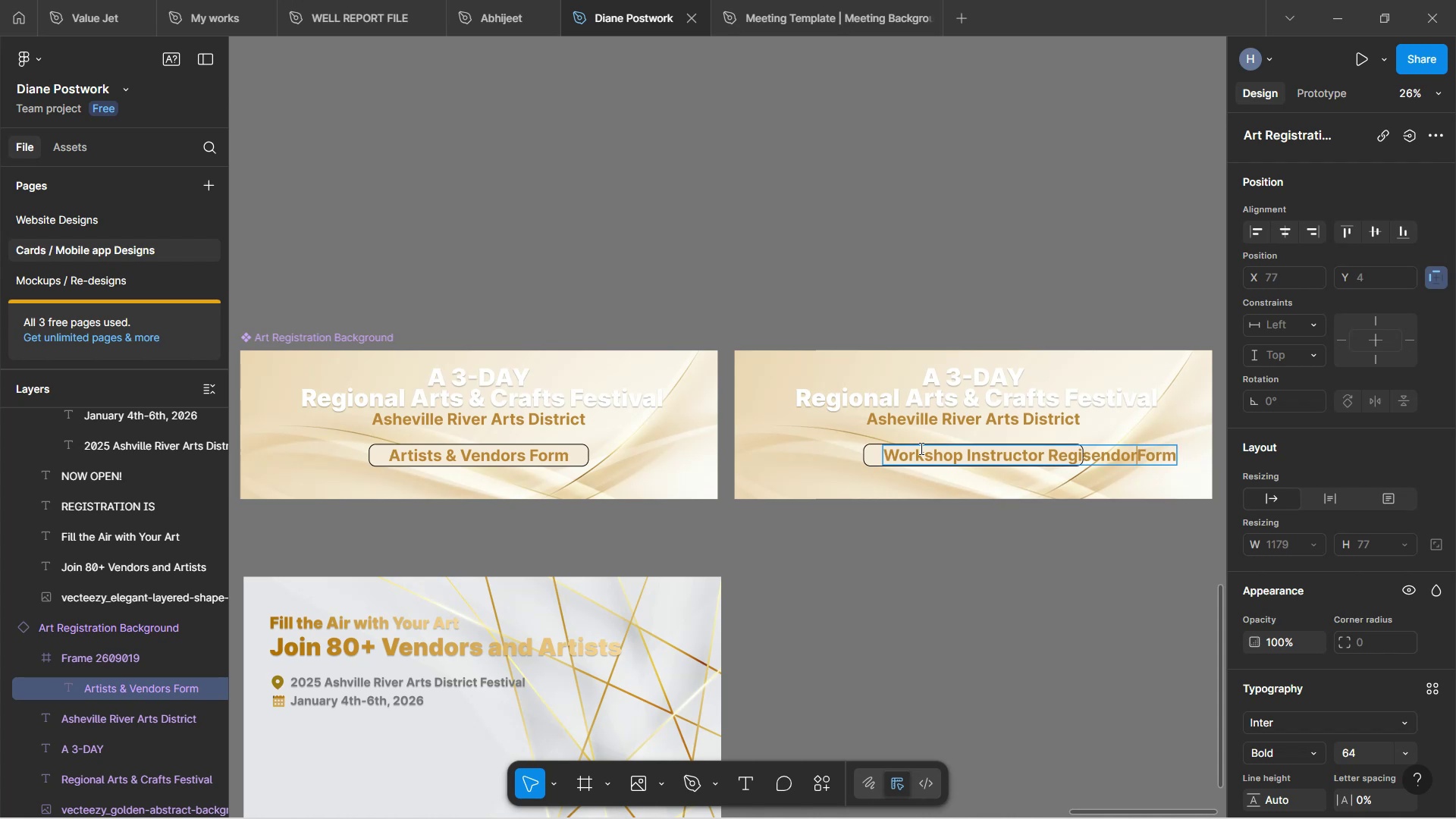 
hold_key(key=Backspace, duration=0.89)
 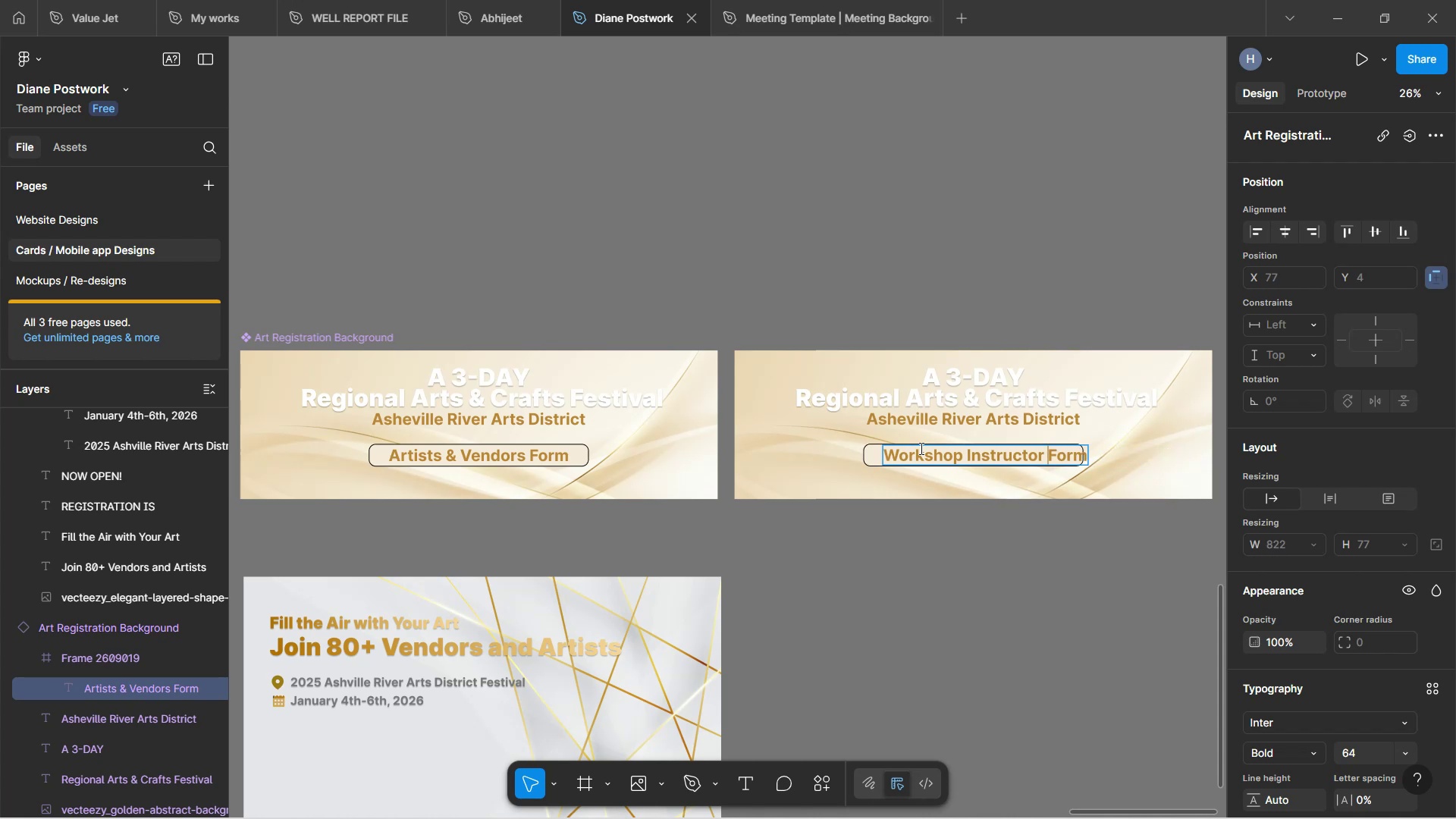 
type(Registration )
 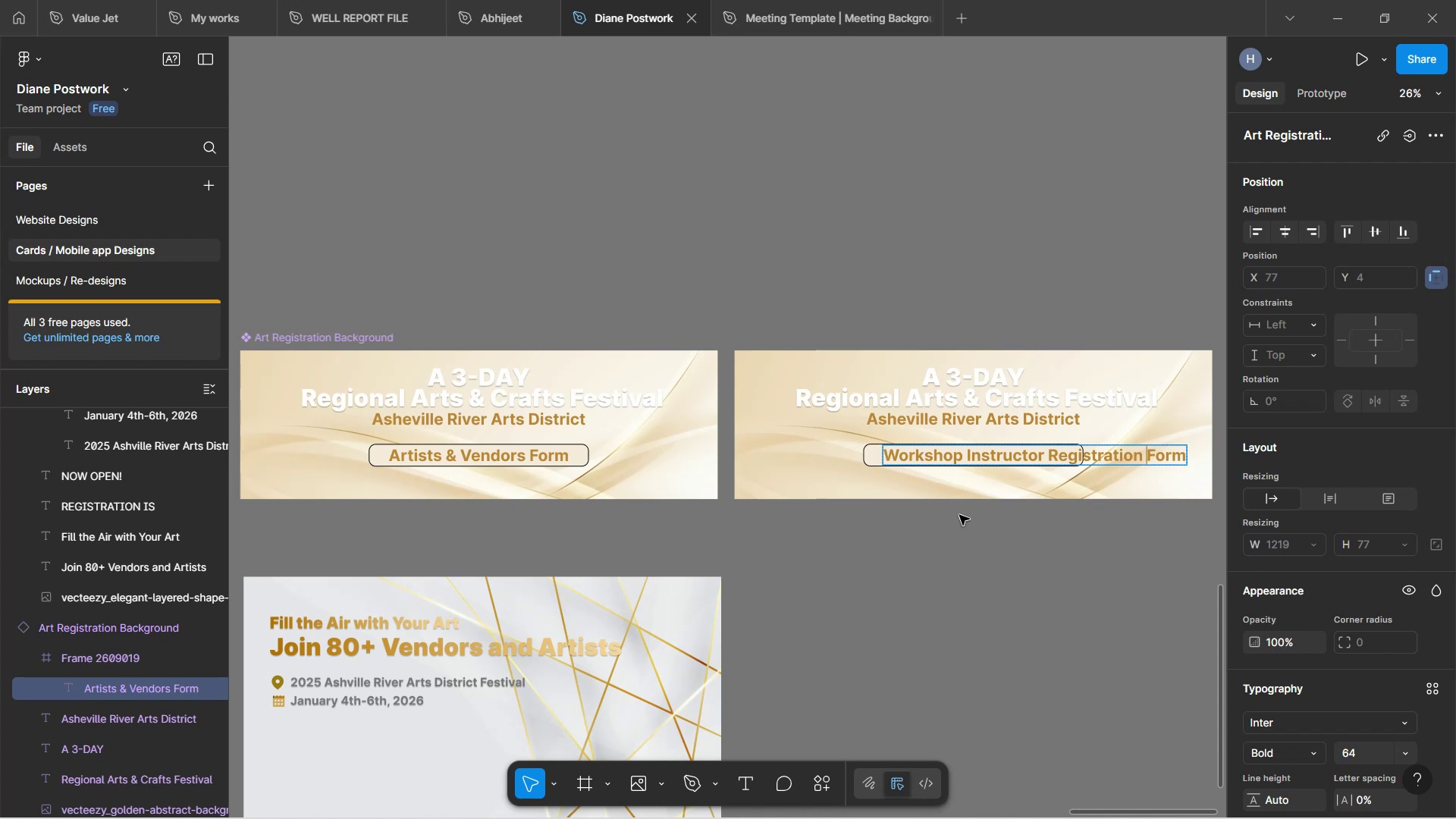 
left_click([1053, 522])
 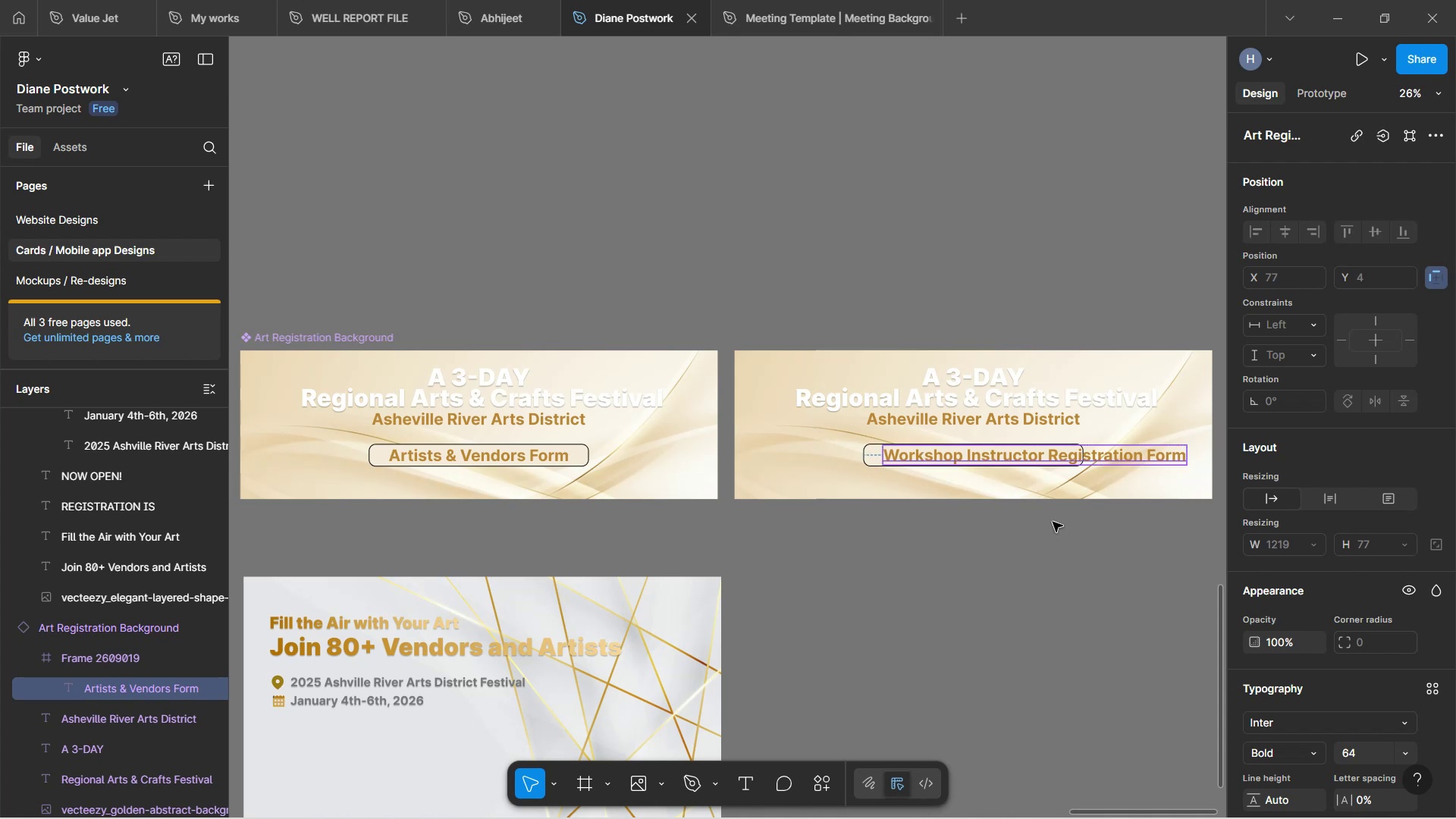 
hold_key(key=Space, duration=0.53)
 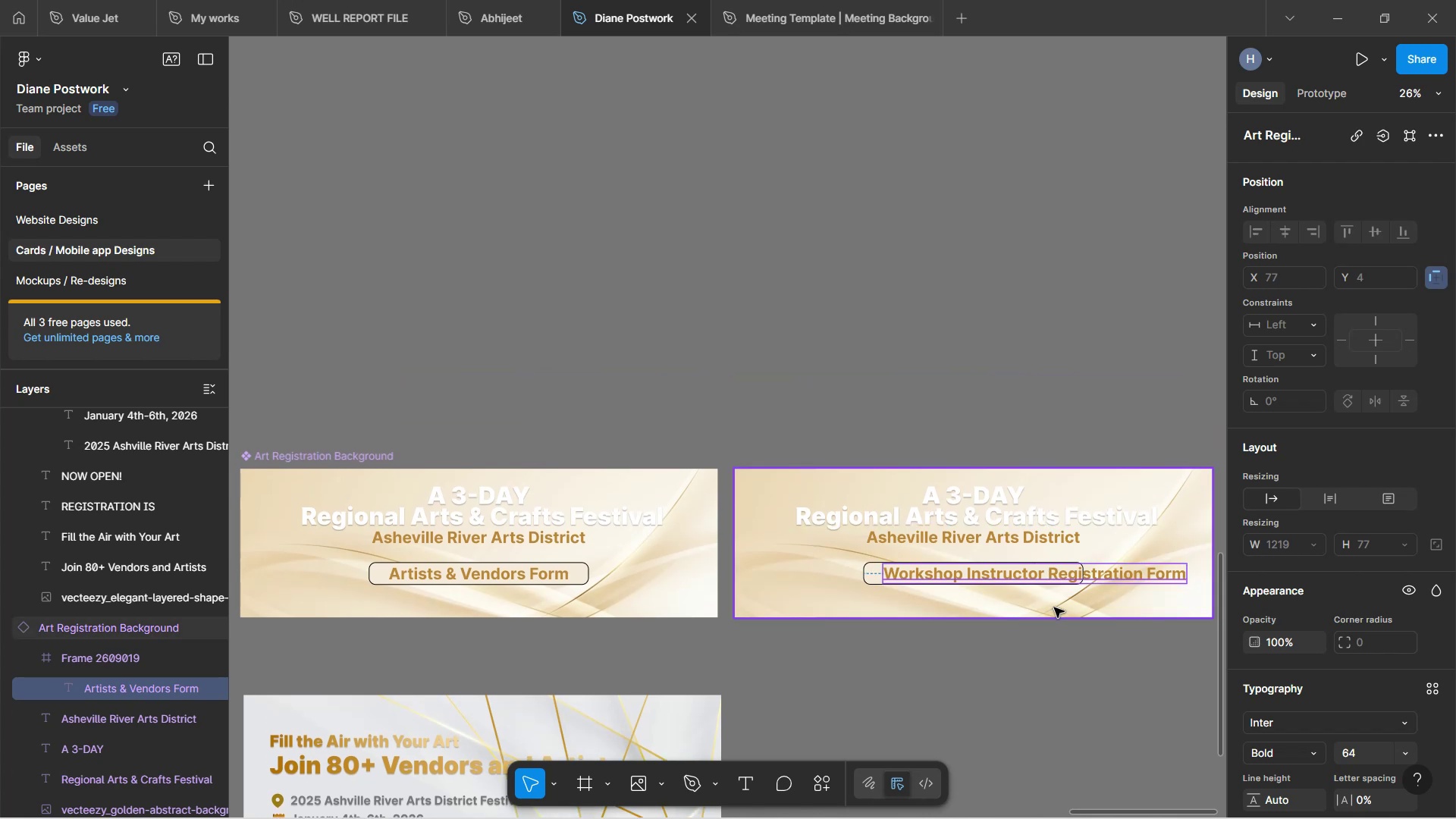 
scroll: coordinate [1063, 501], scroll_direction: up, amount: 3.0
 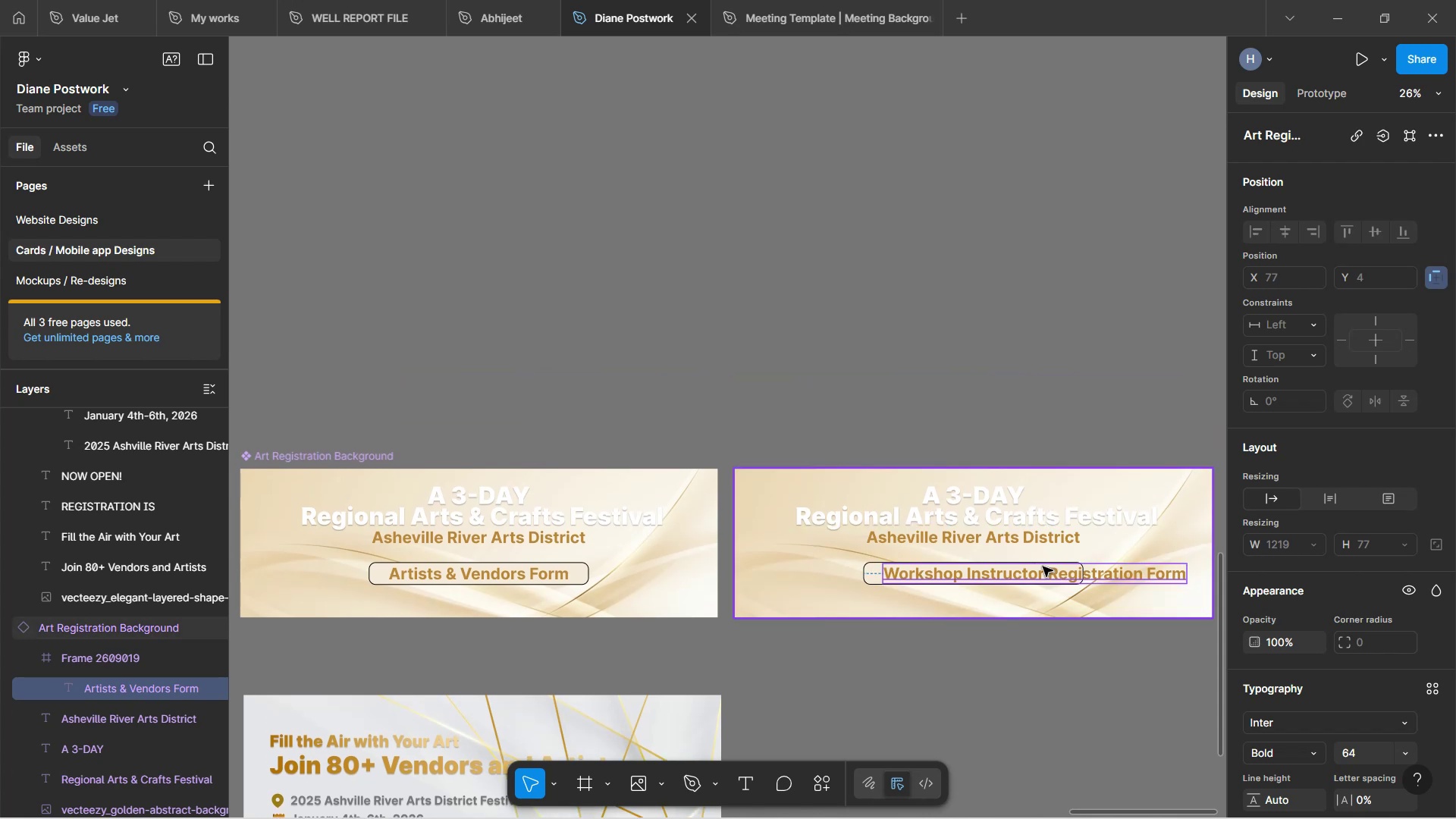 
hold_key(key=ControlLeft, duration=0.39)
scroll: coordinate [1031, 620], scroll_direction: up, amount: 2.0
 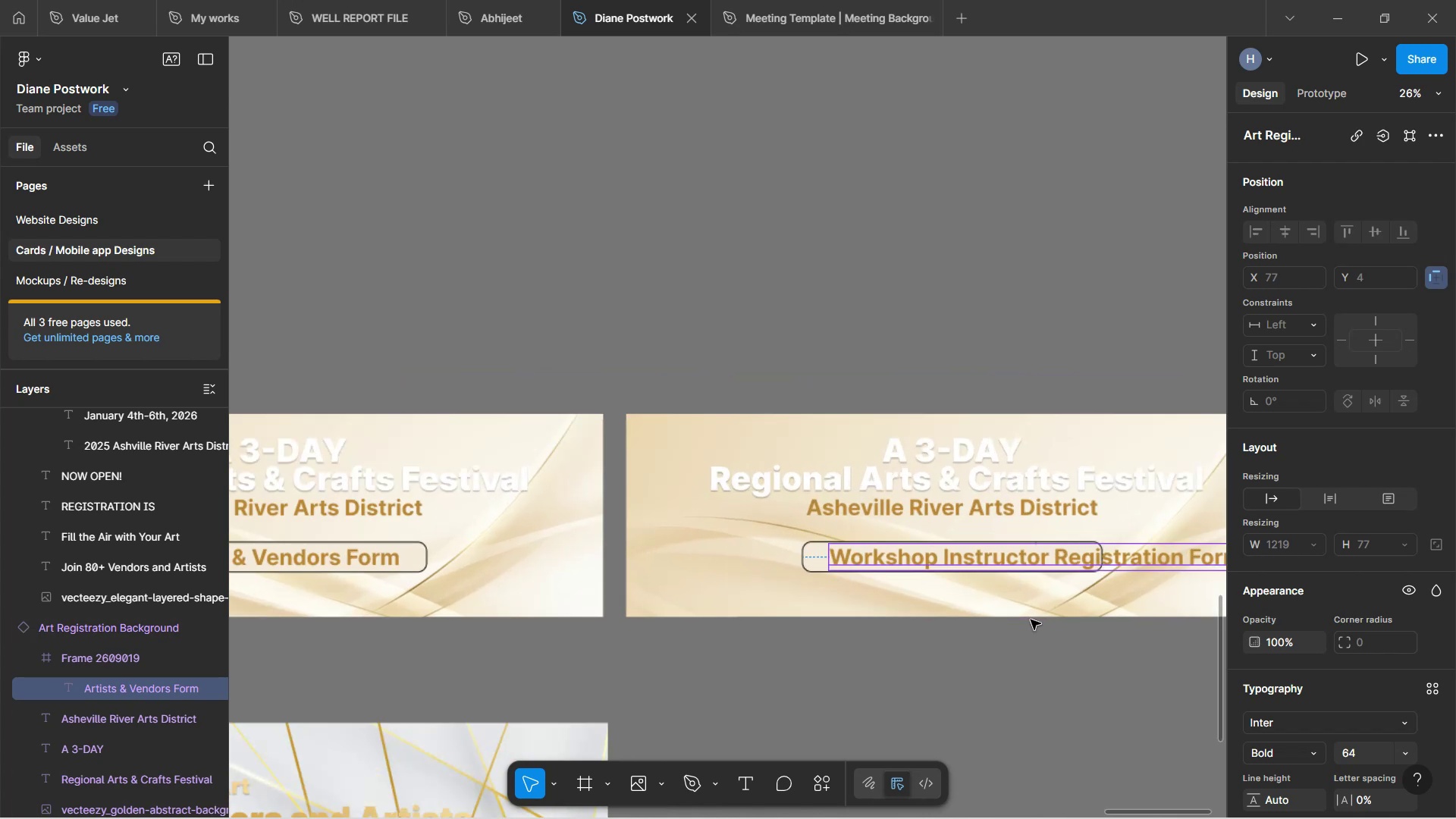 
key(Control+ControlLeft)
 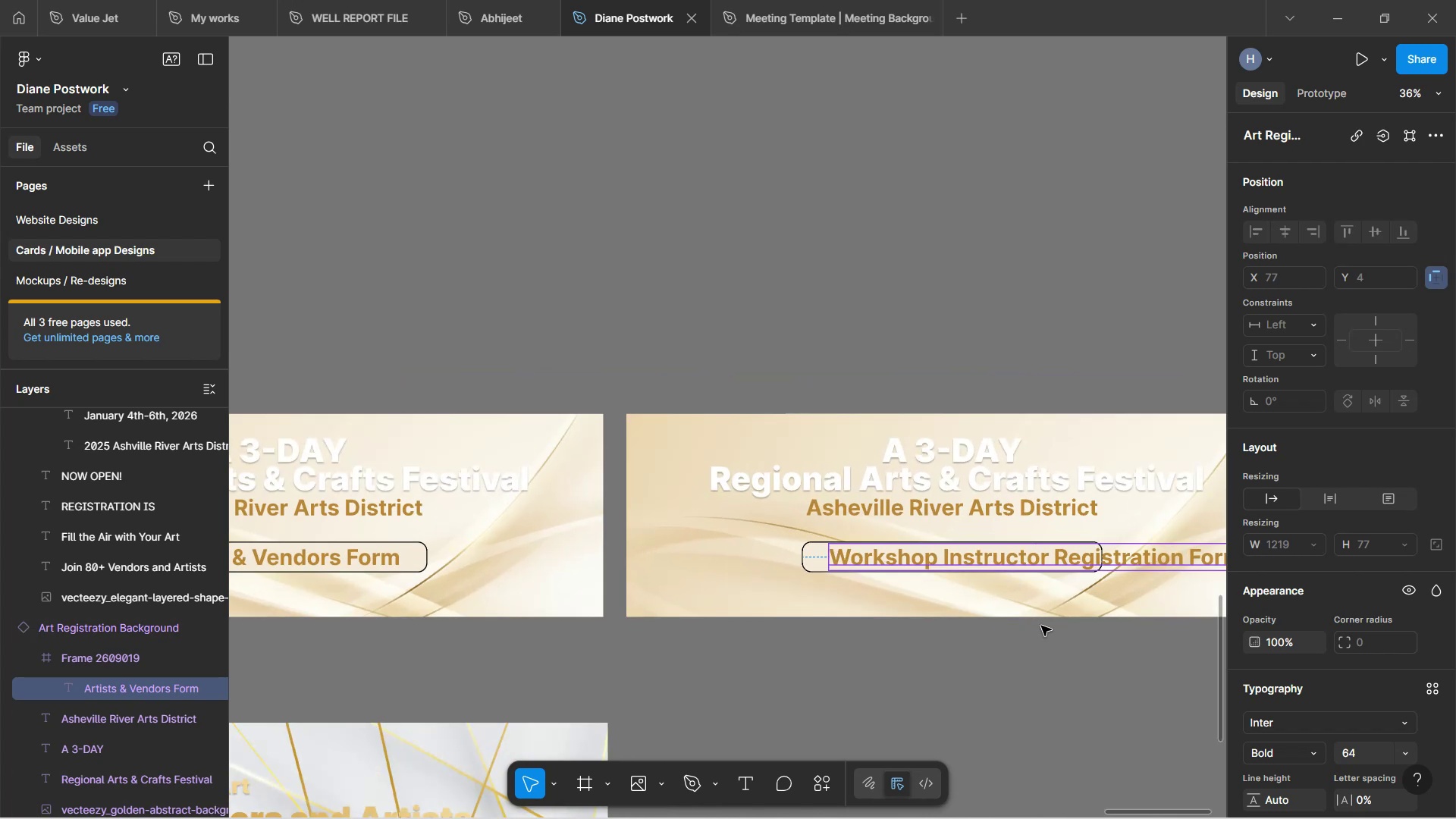 
scroll: coordinate [1041, 626], scroll_direction: up, amount: 2.0
 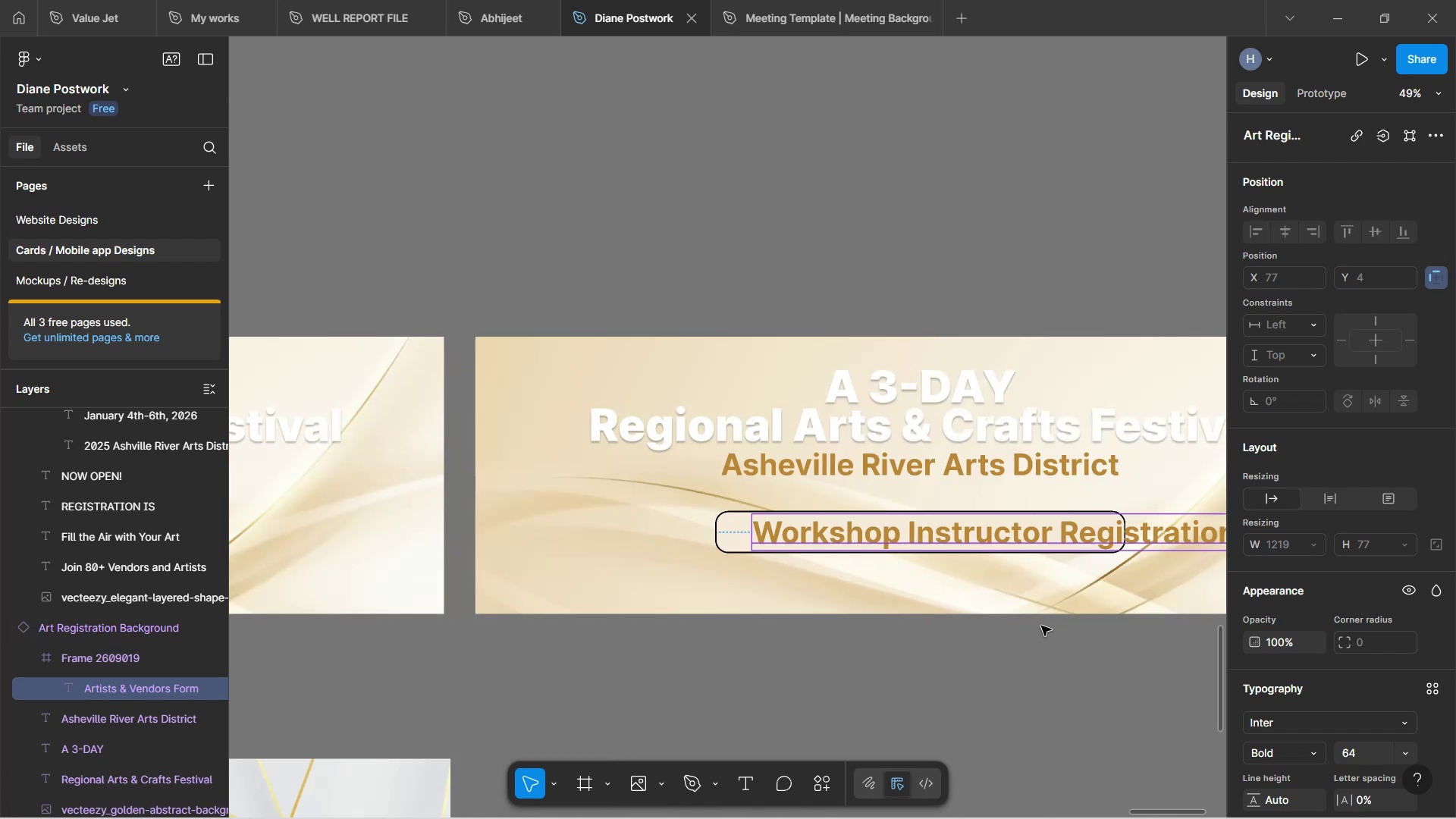 
hold_key(key=Space, duration=0.94)
 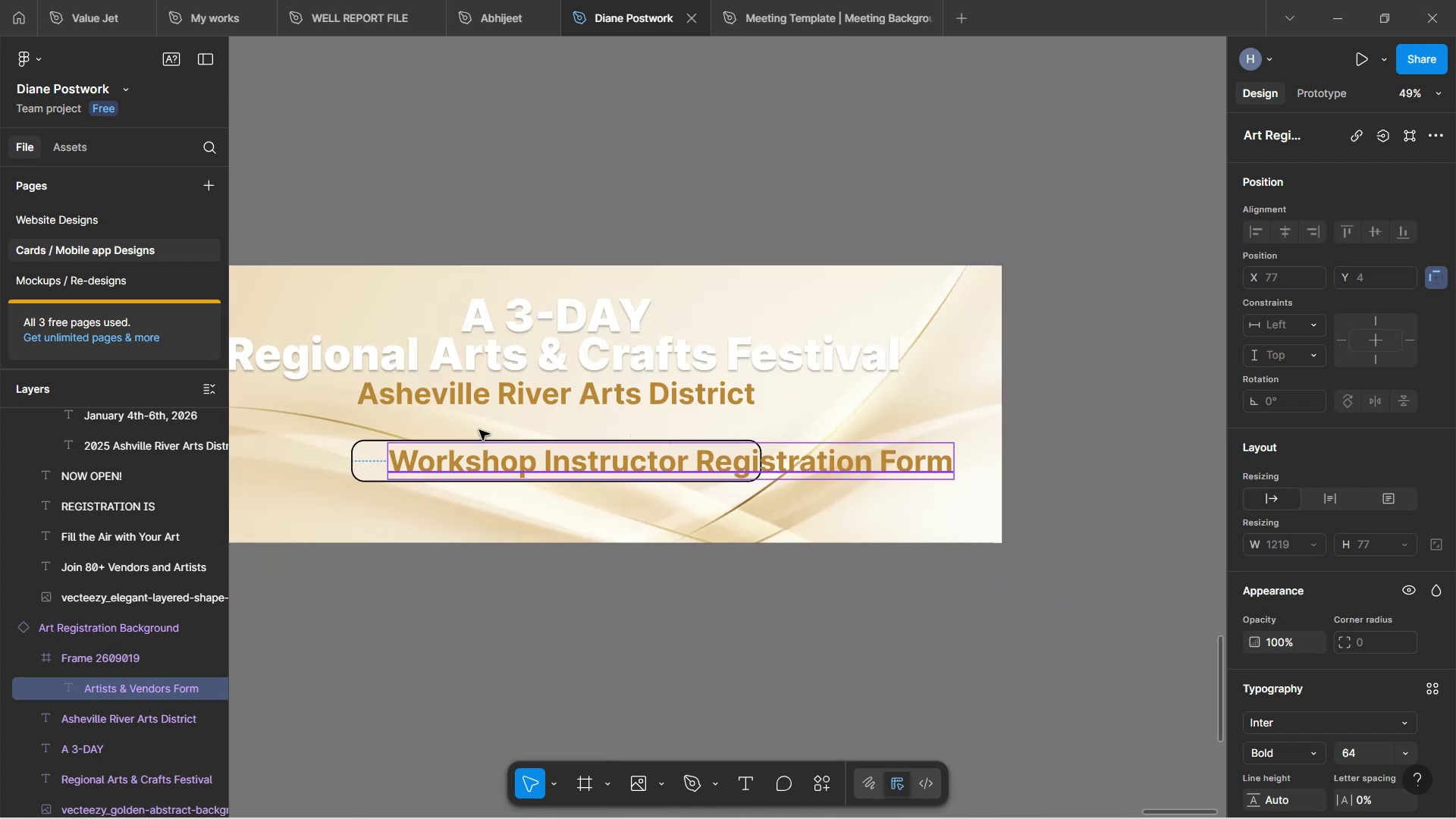 
left_click([362, 445])
 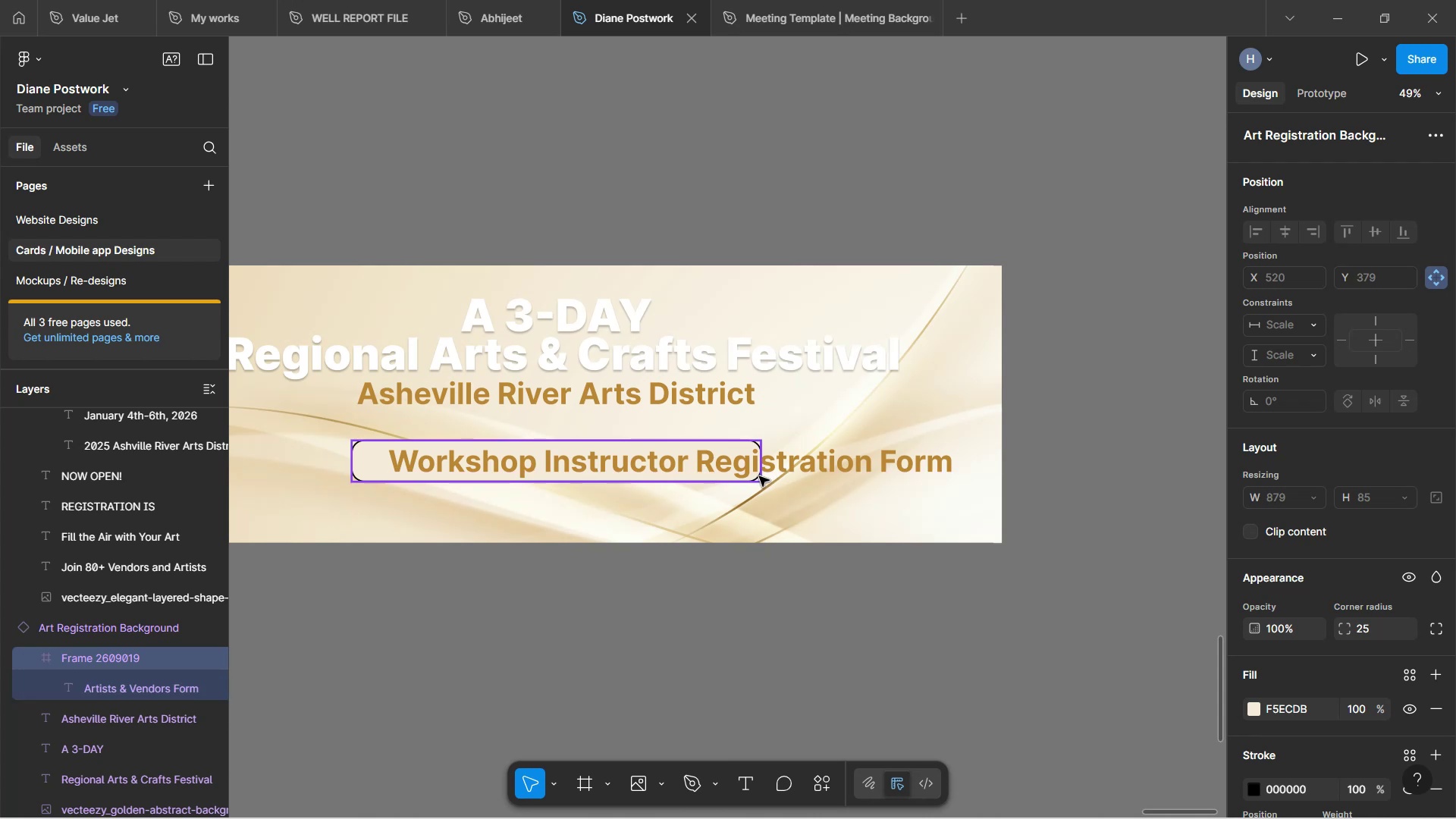 
wait(8.51)
 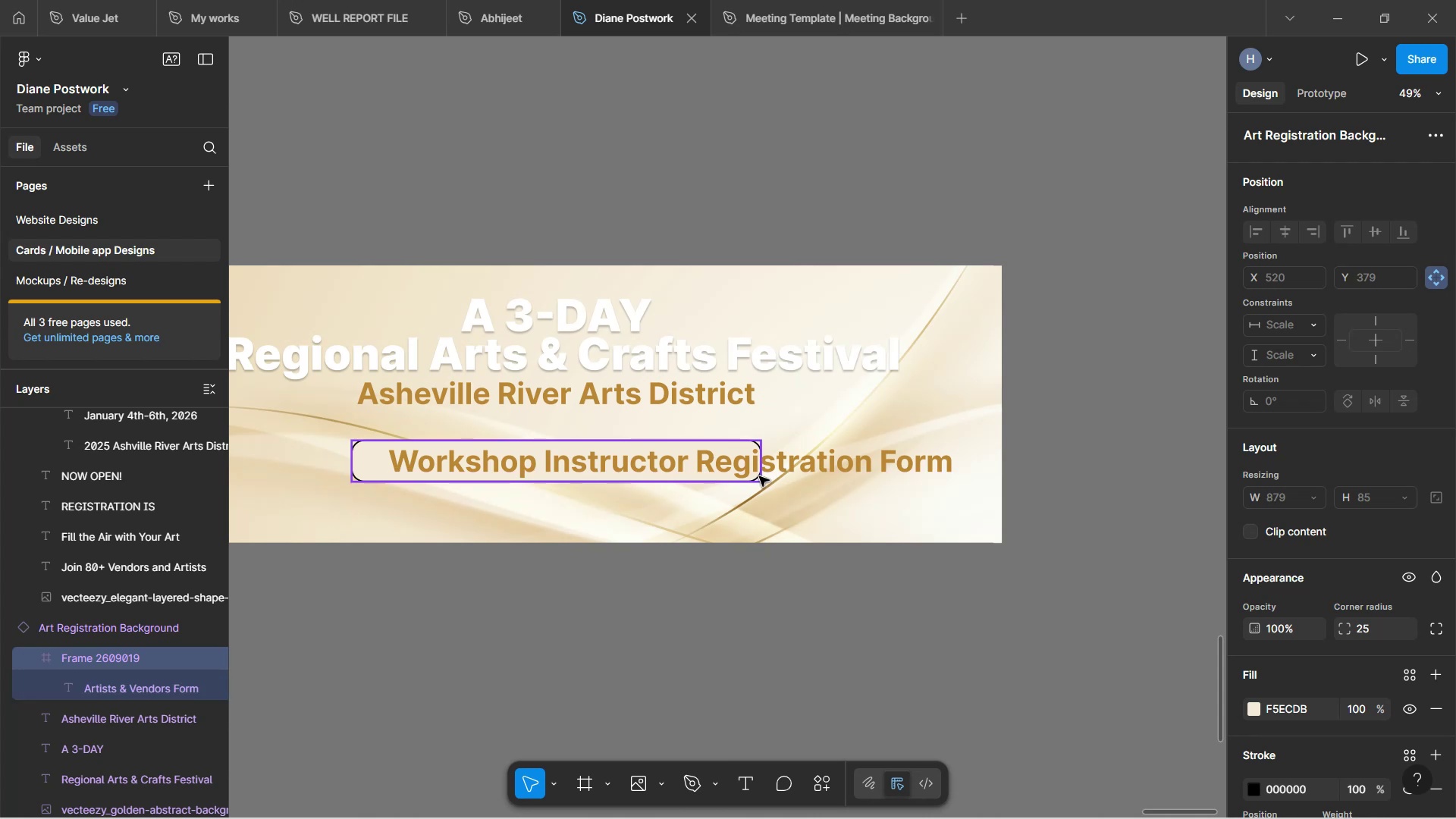 
double_click([426, 492])
 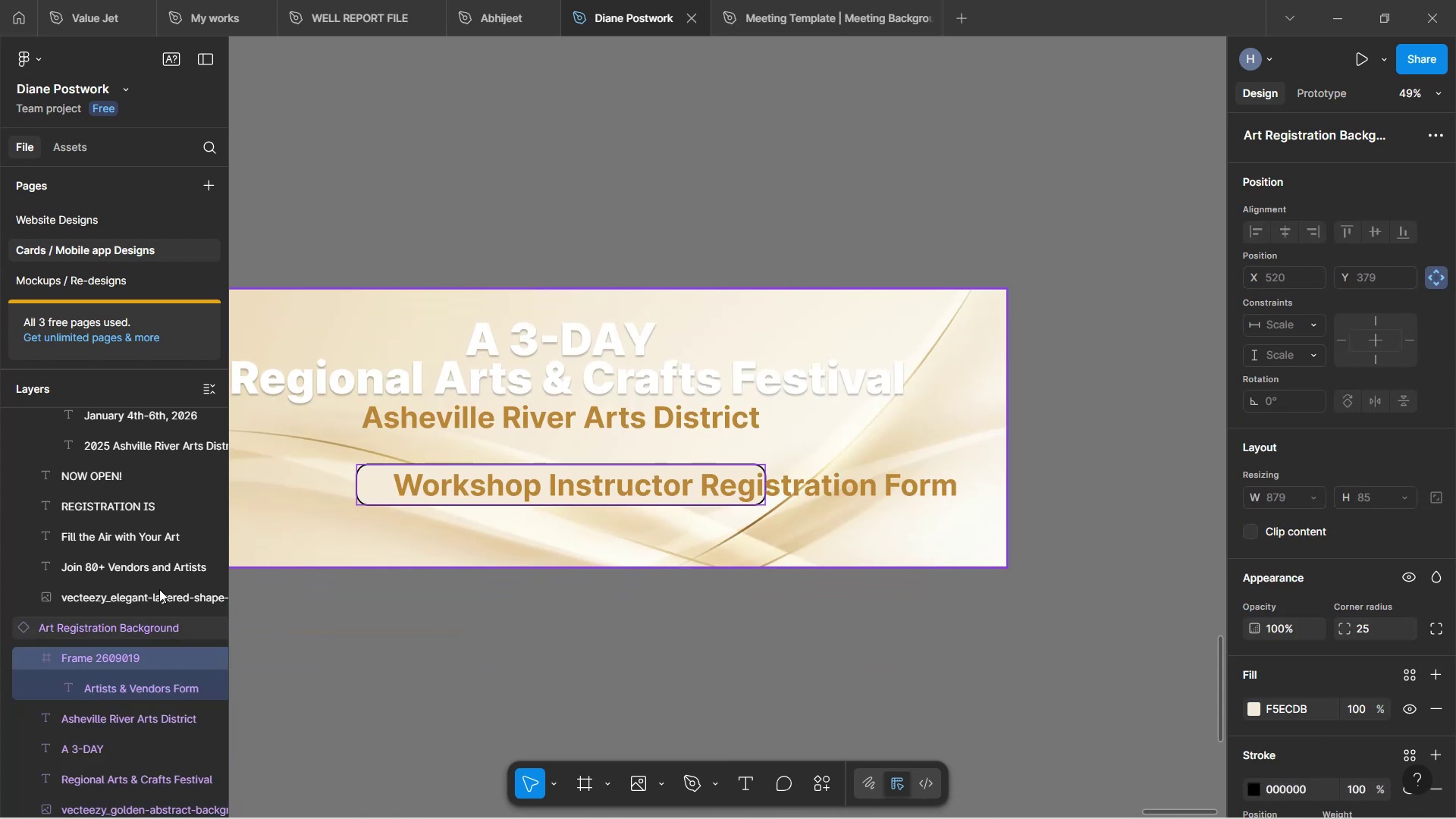 
left_click([140, 652])
 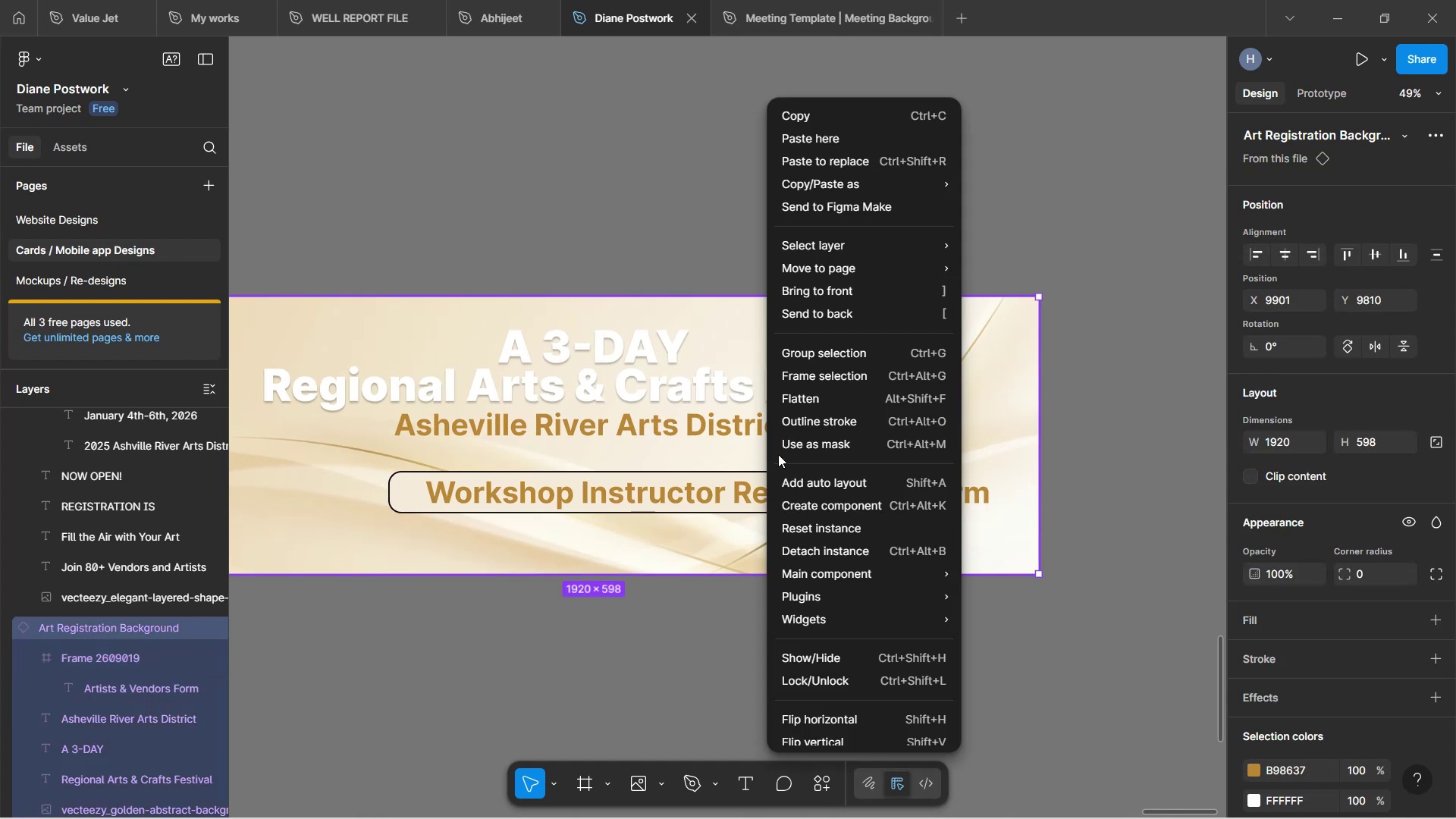 
wait(5.43)
 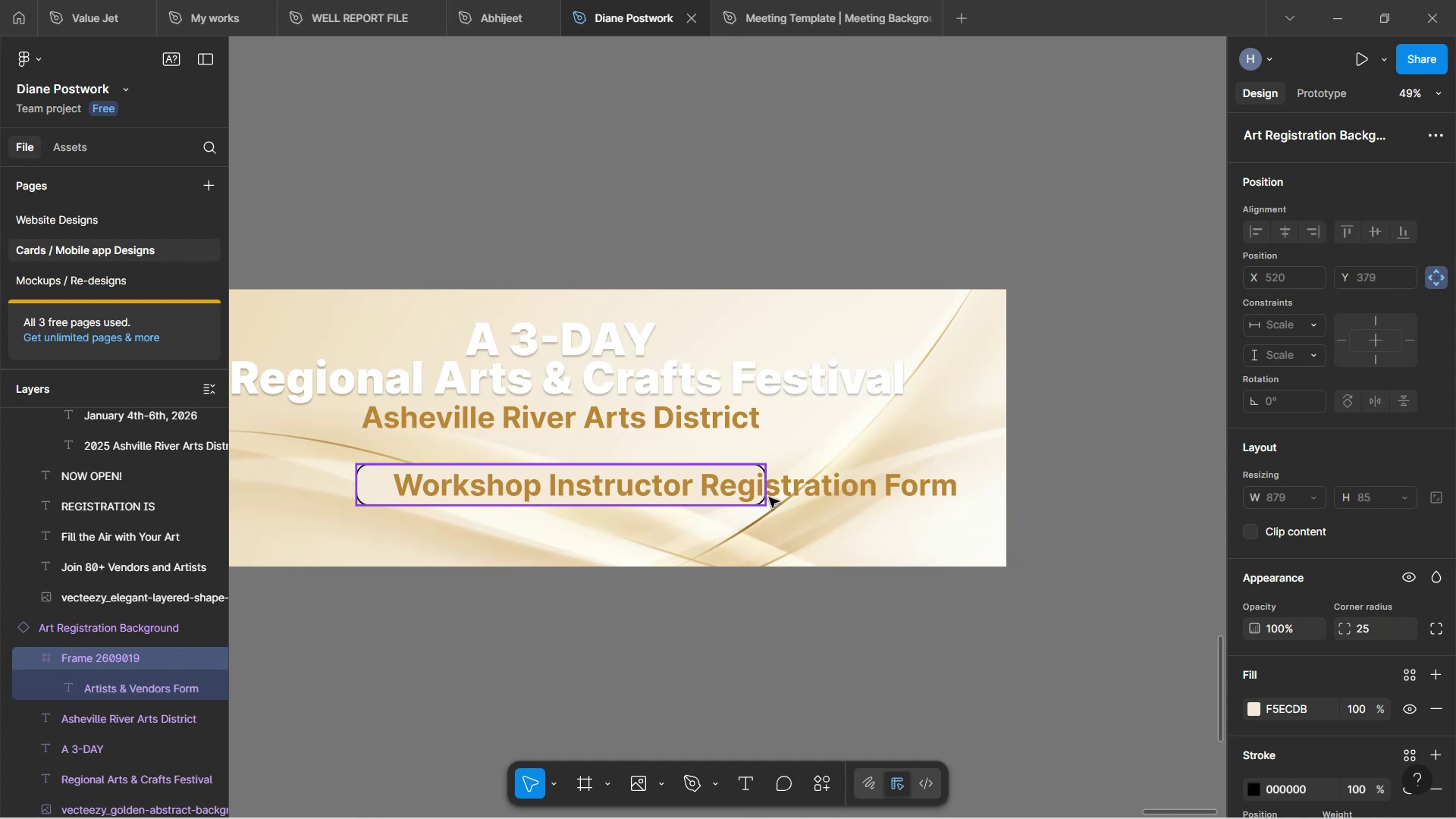 
left_click([858, 551])
 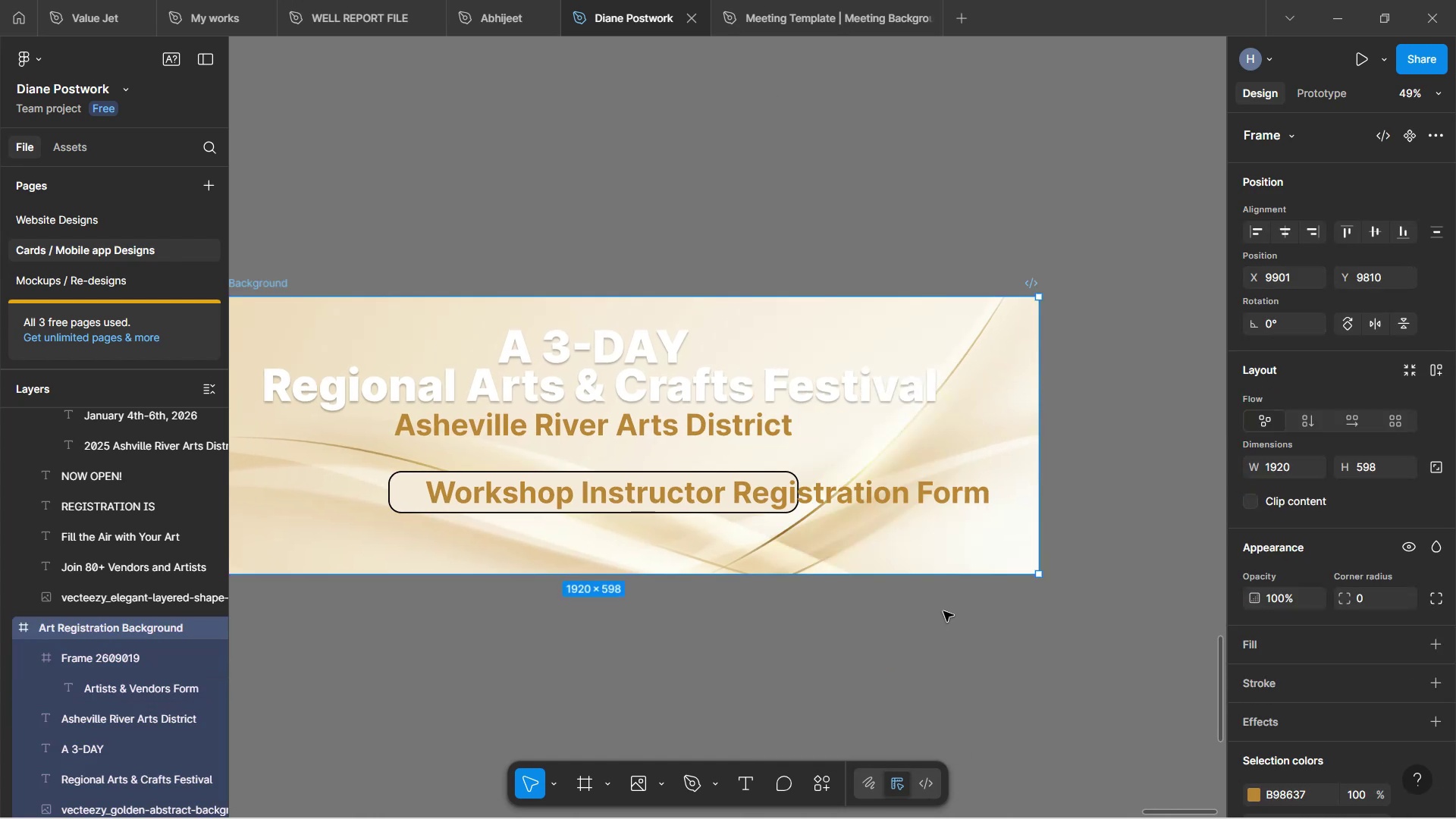 
left_click([947, 609])
 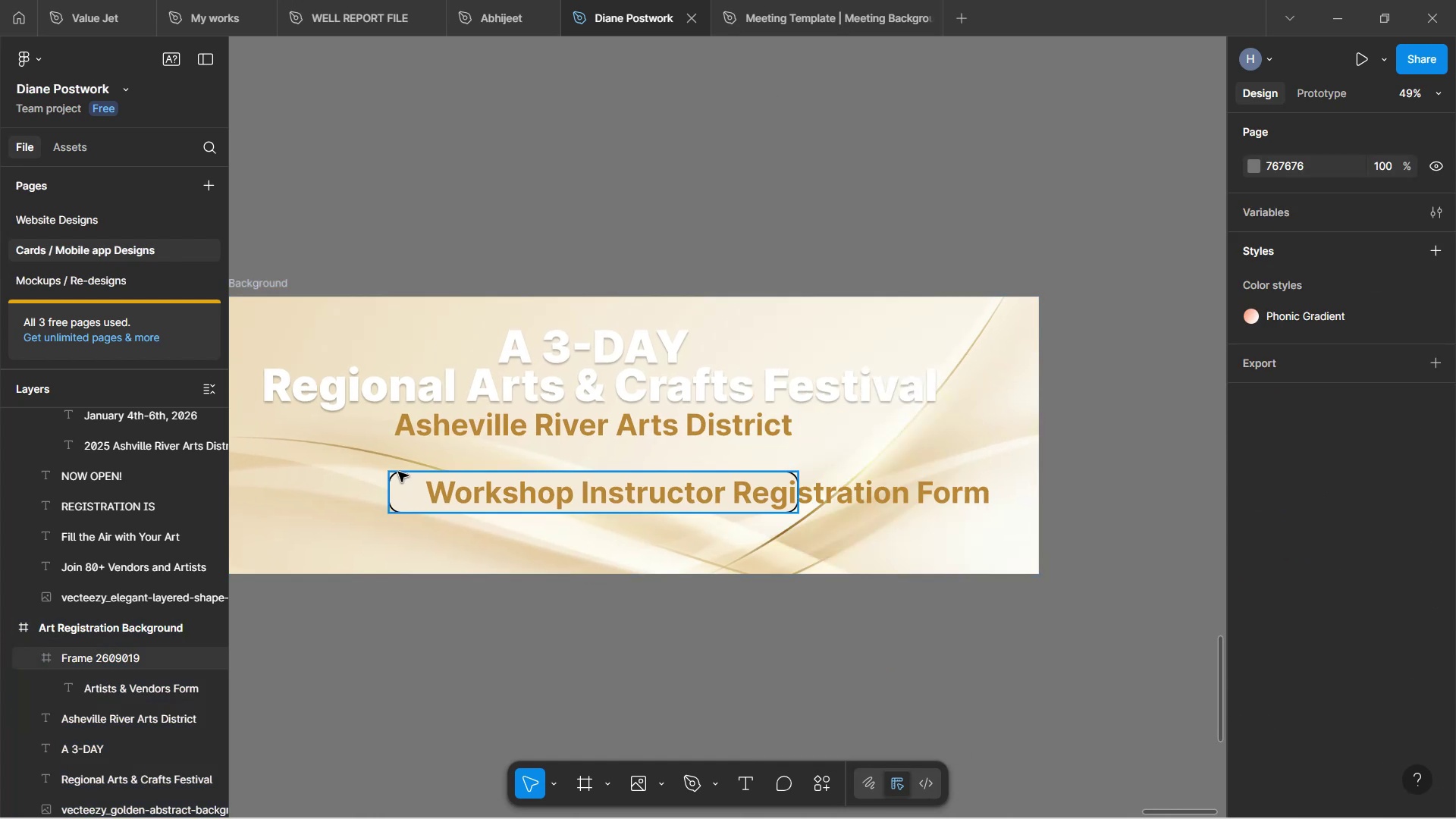 
left_click([400, 472])
 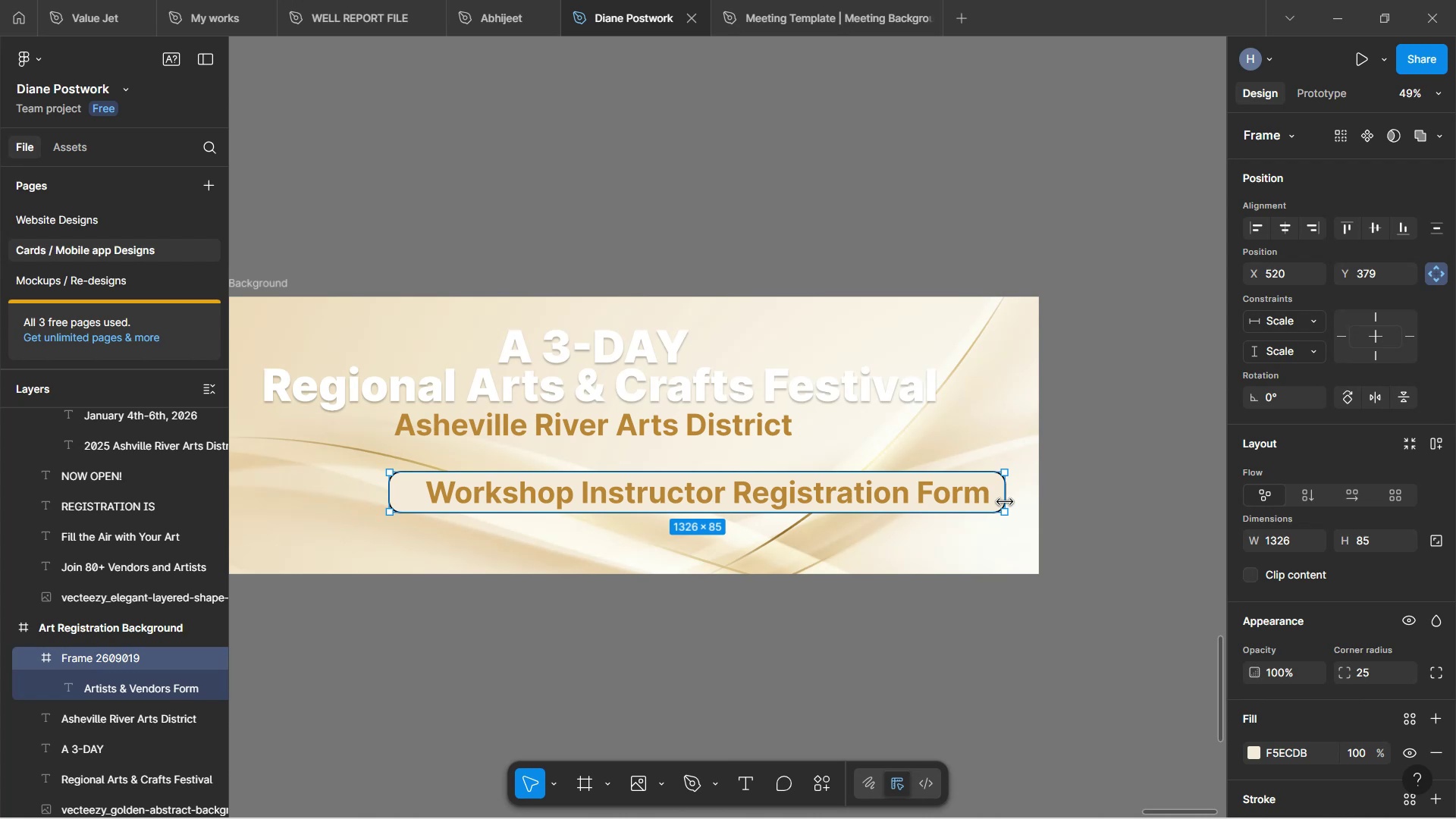 
wait(5.14)
 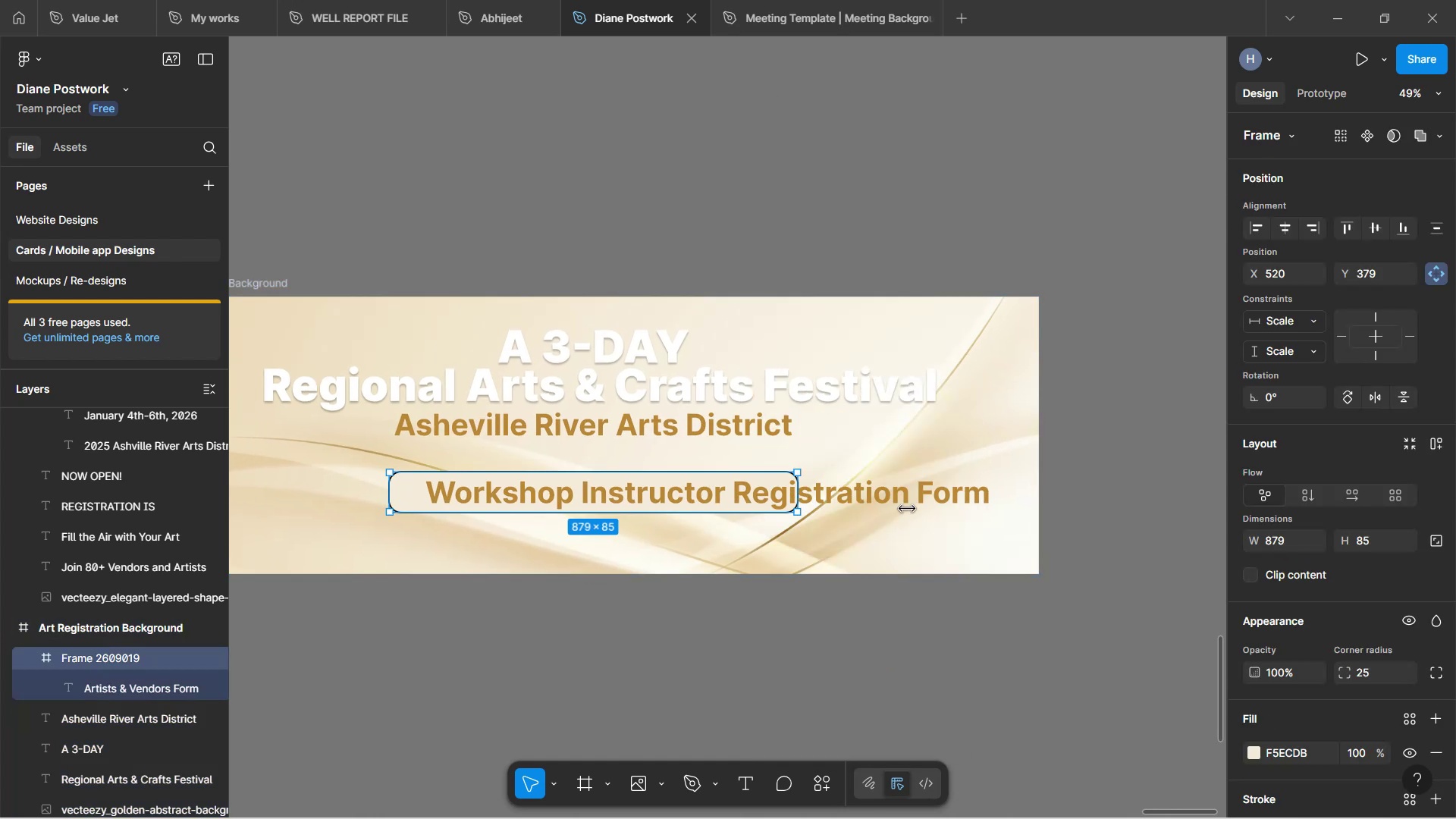 
hold_key(key=ControlLeft, duration=0.73)
scroll: coordinate [998, 505], scroll_direction: down, amount: 3.0
 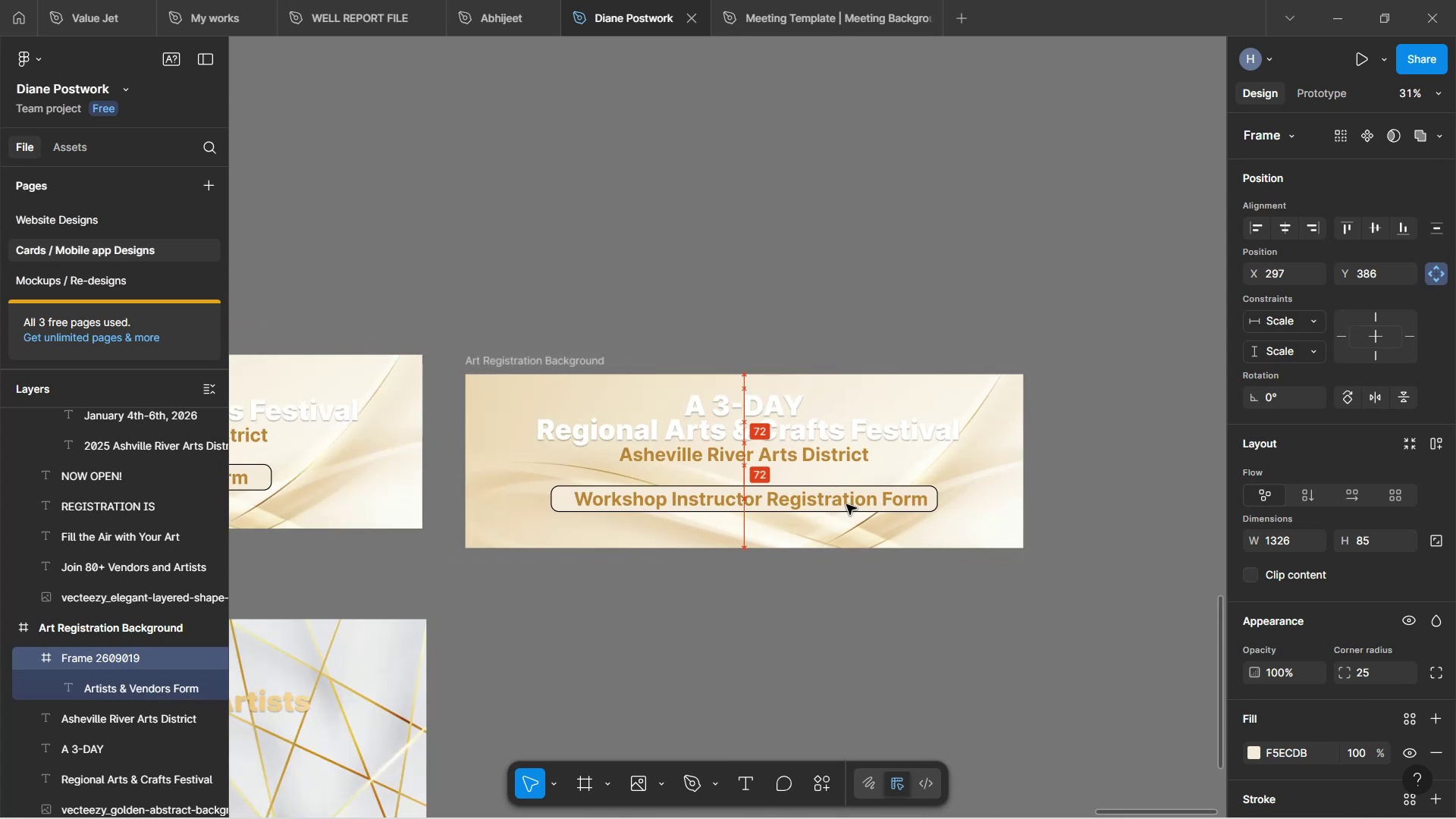 
hold_key(key=ControlLeft, duration=0.88)
scroll: coordinate [840, 498], scroll_direction: up, amount: 2.0
 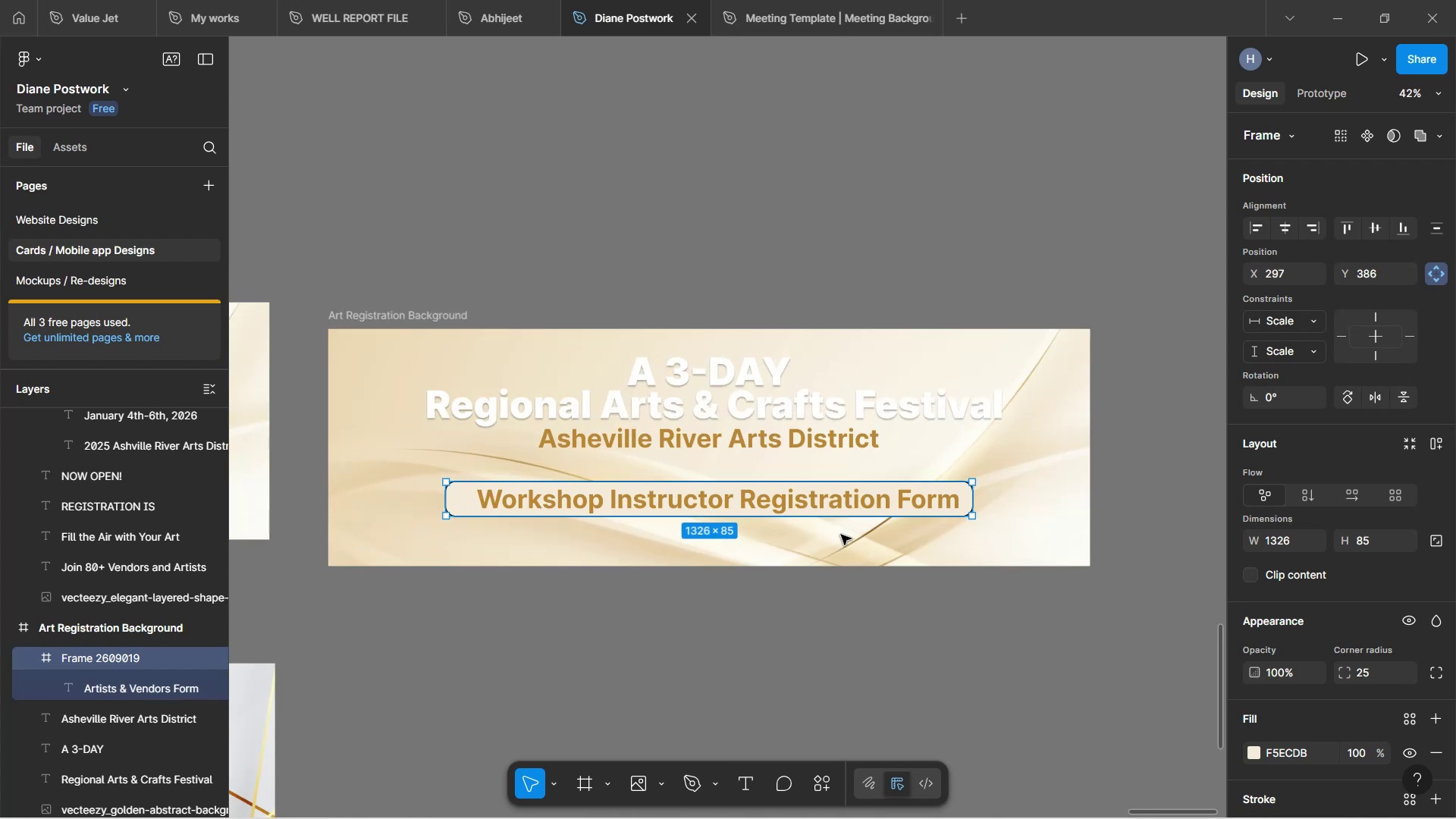 
left_click([839, 601])
 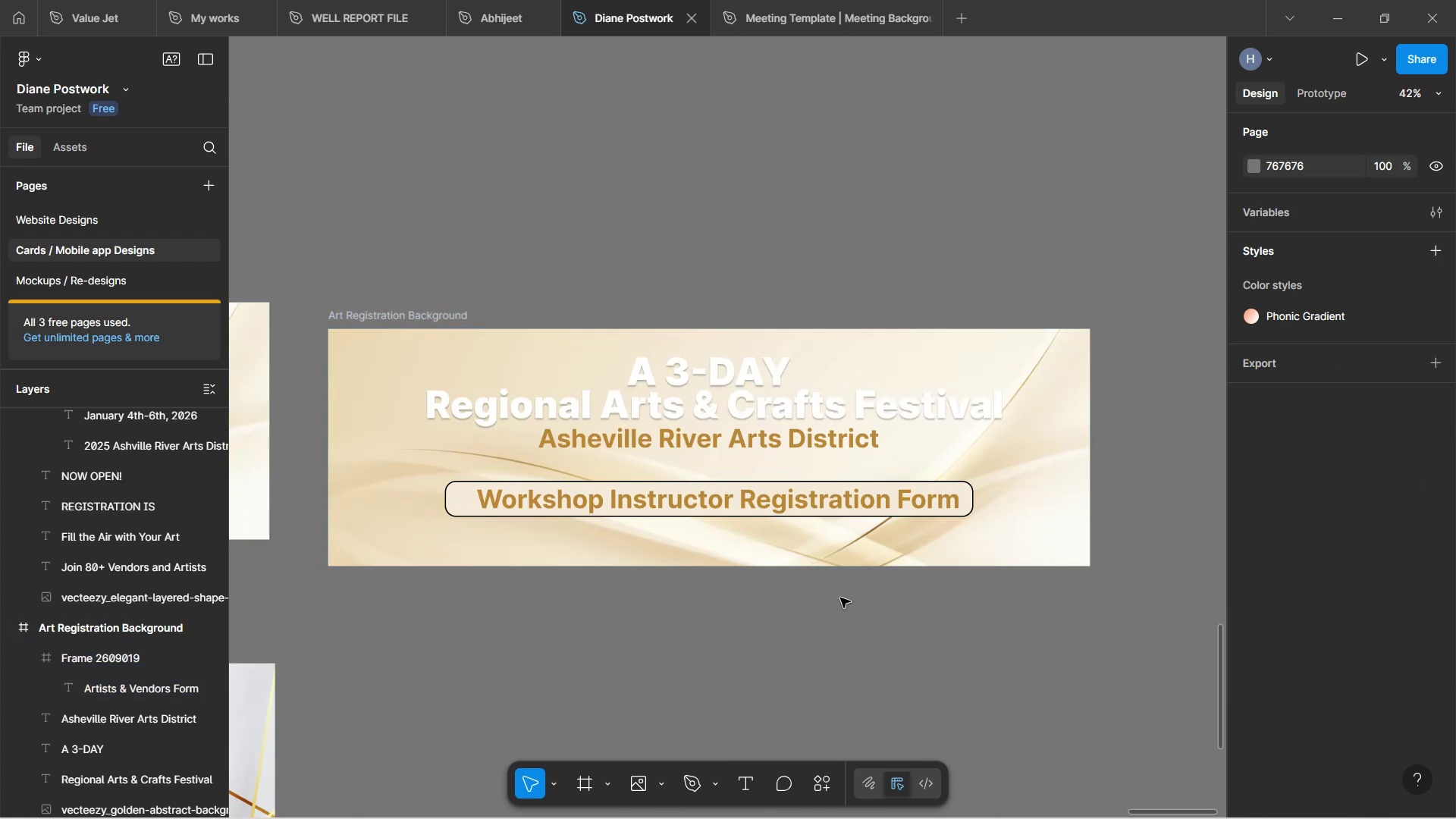 
hold_key(key=ControlLeft, duration=0.4)
scroll: coordinate [839, 577], scroll_direction: down, amount: 3.0
 